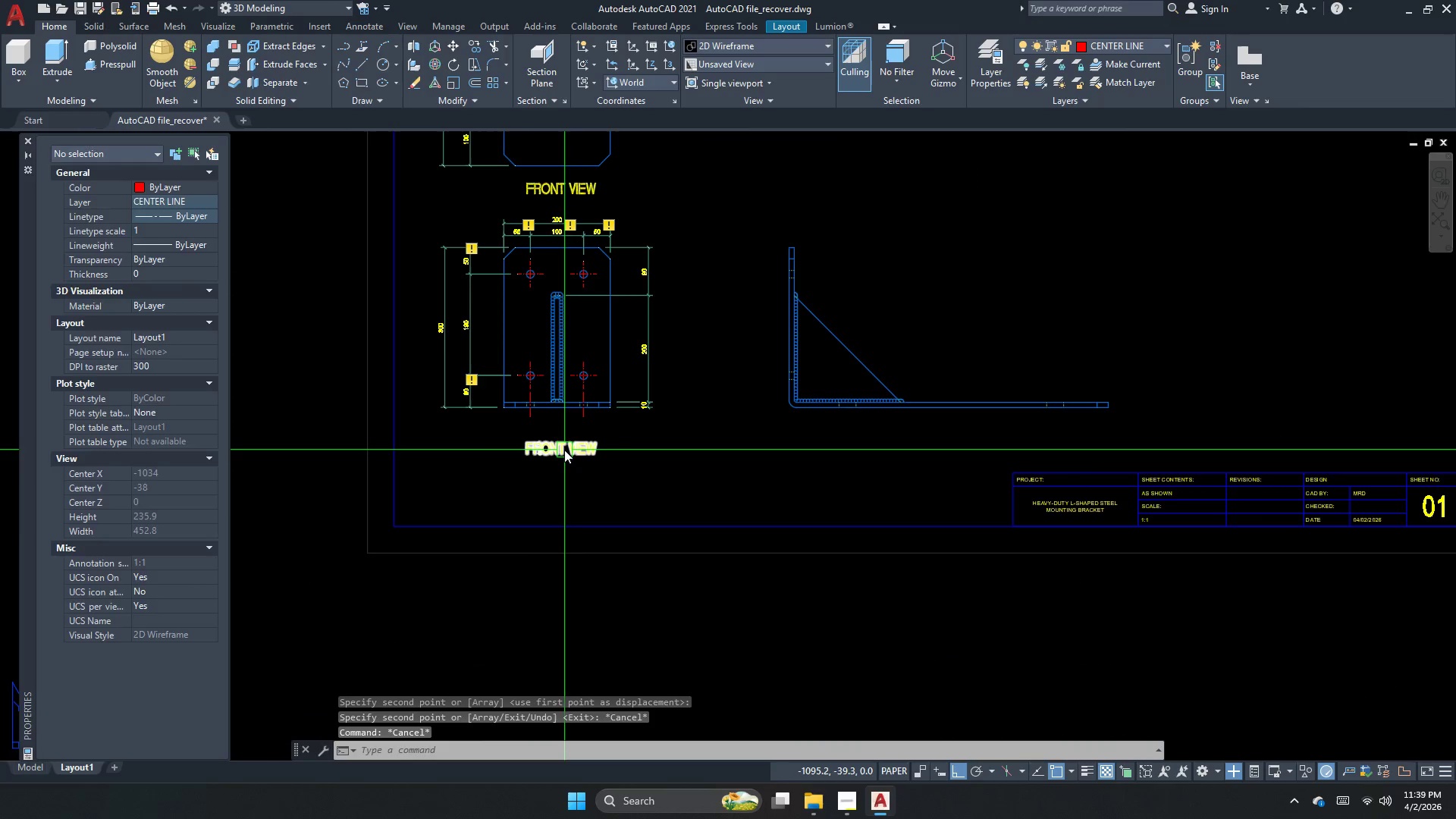 
key(M)
 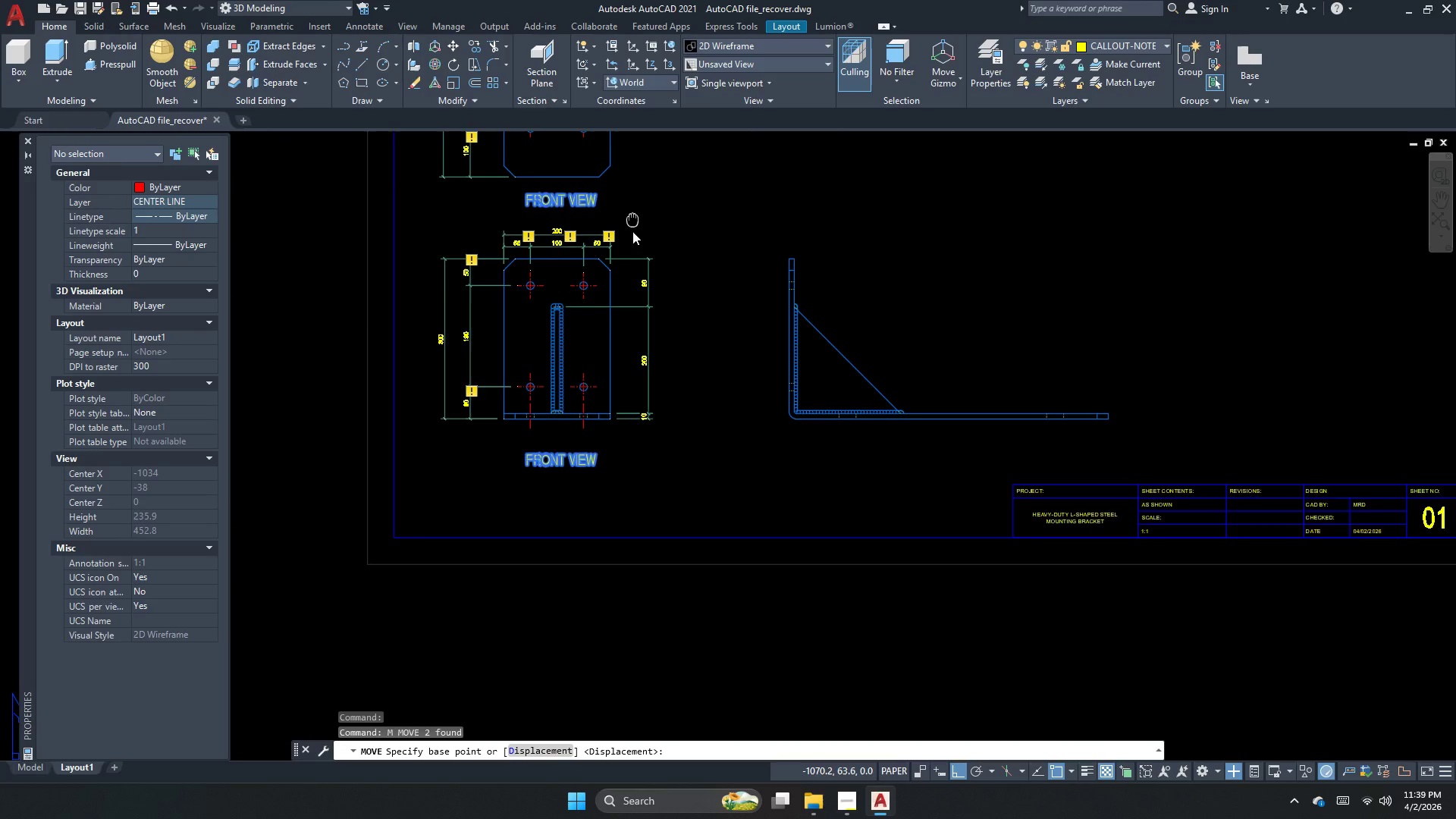 
scroll: coordinate [601, 256], scroll_direction: up, amount: 1.0
 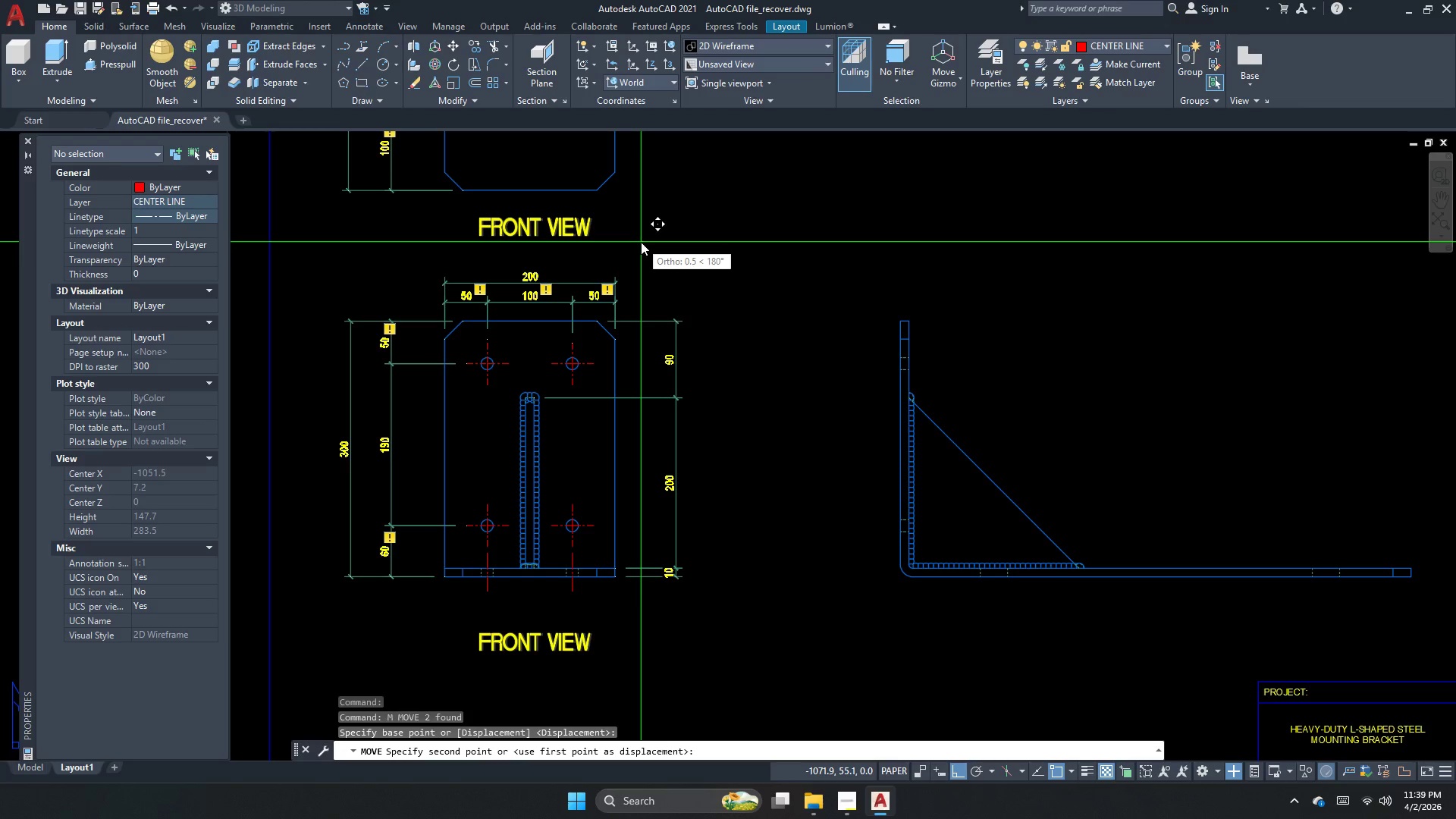 
left_click([641, 242])
 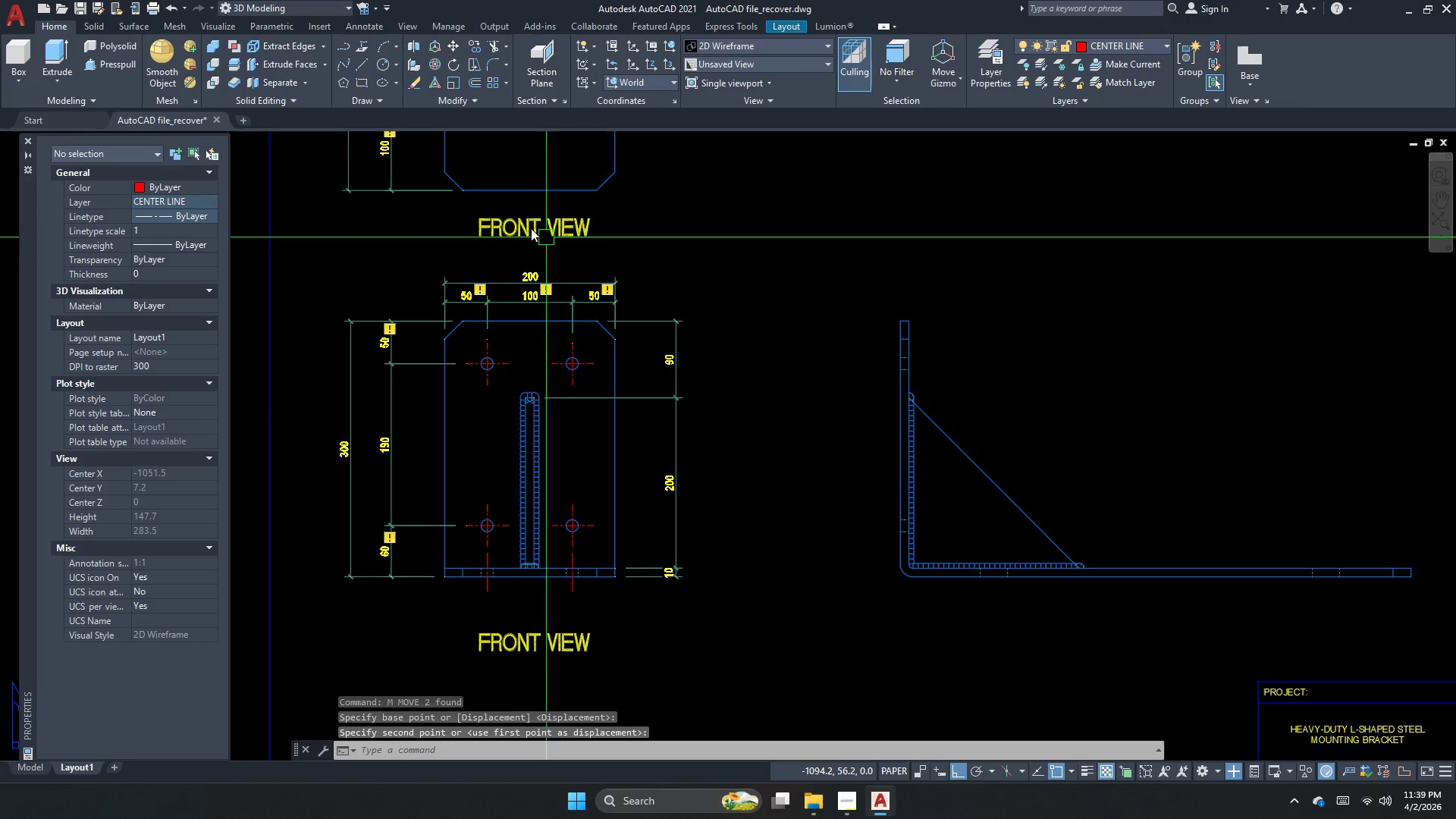 
key(Escape)
 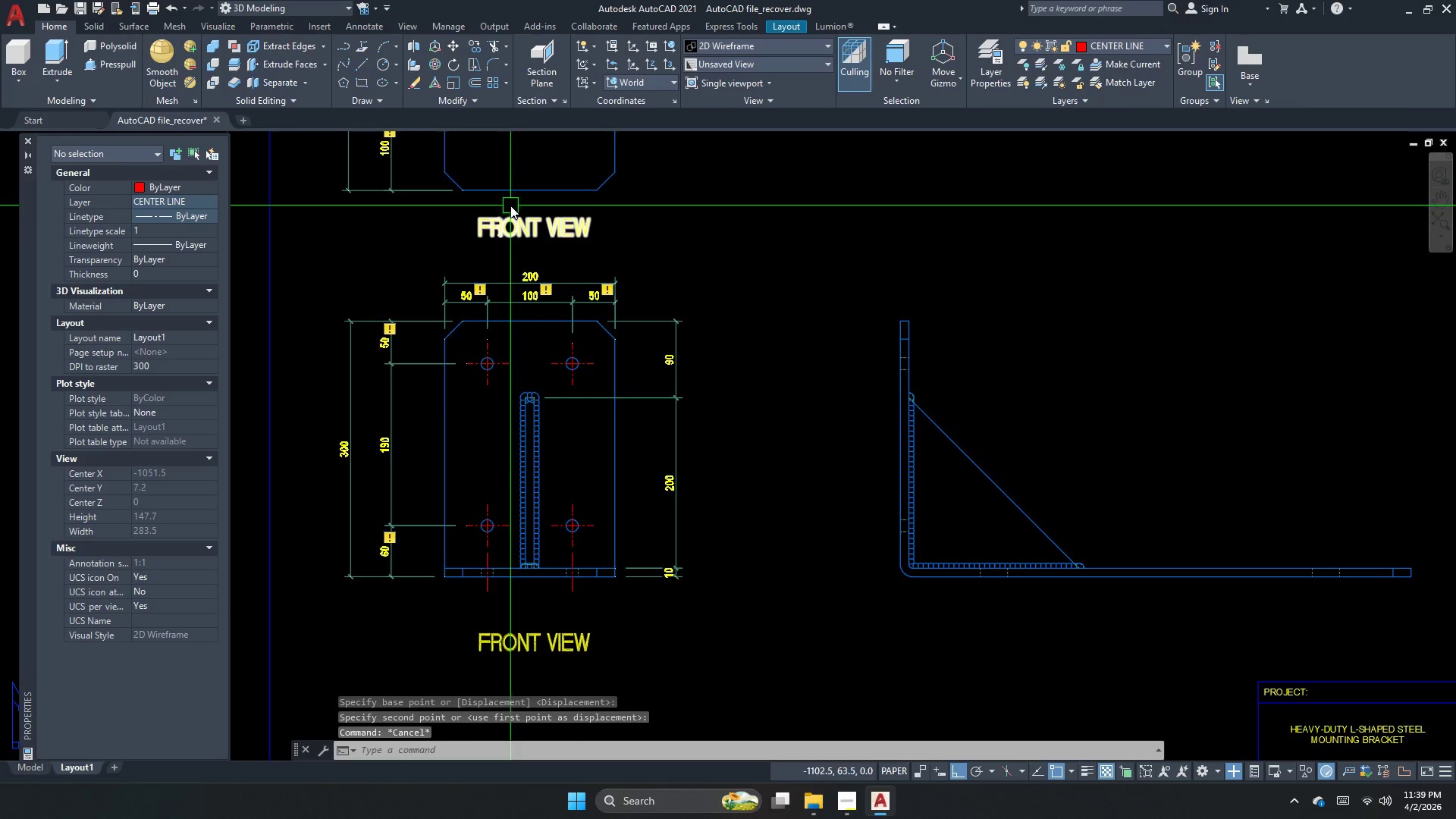 
double_click([513, 240])
 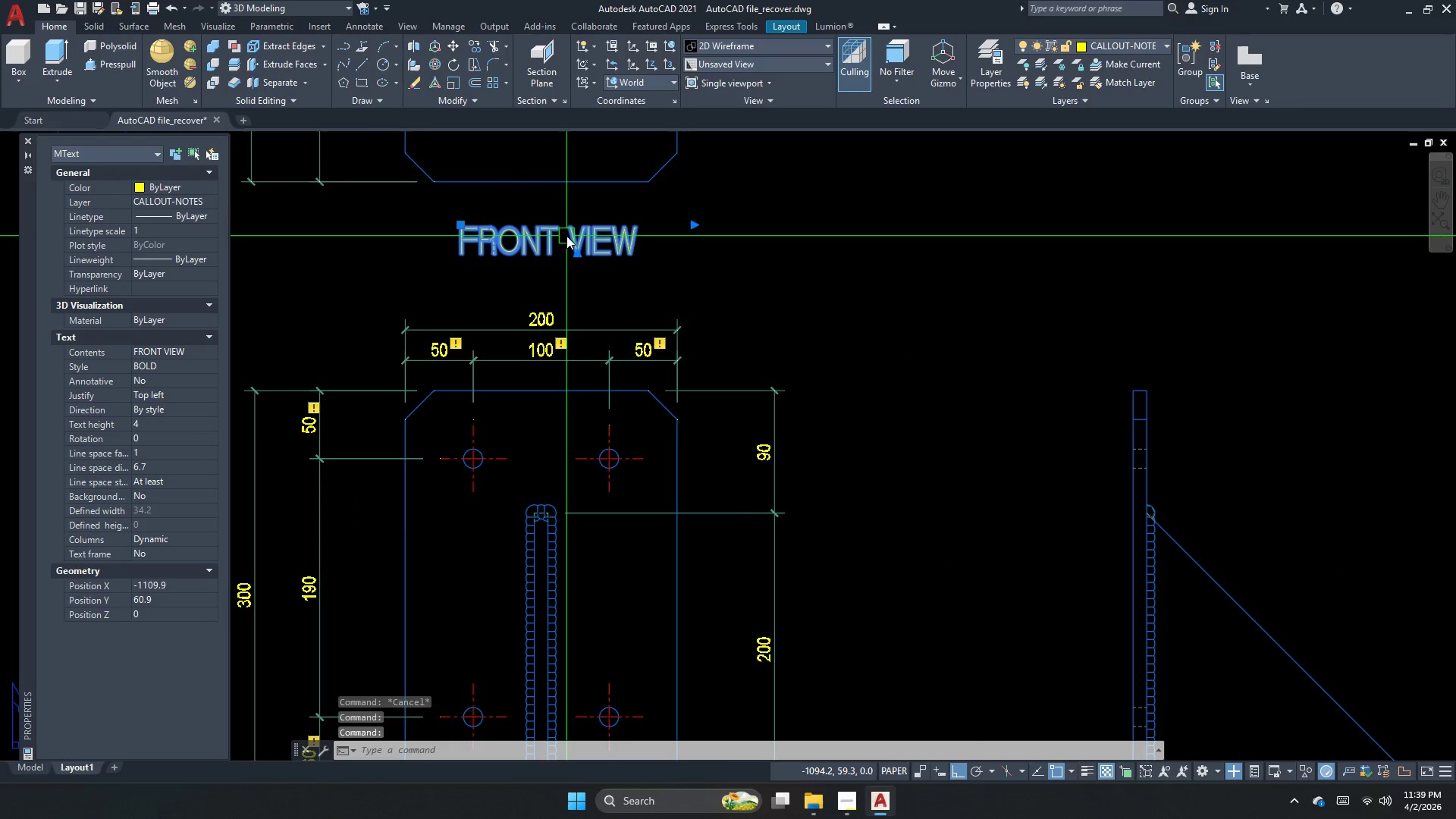 
scroll: coordinate [510, 206], scroll_direction: up, amount: 1.0
 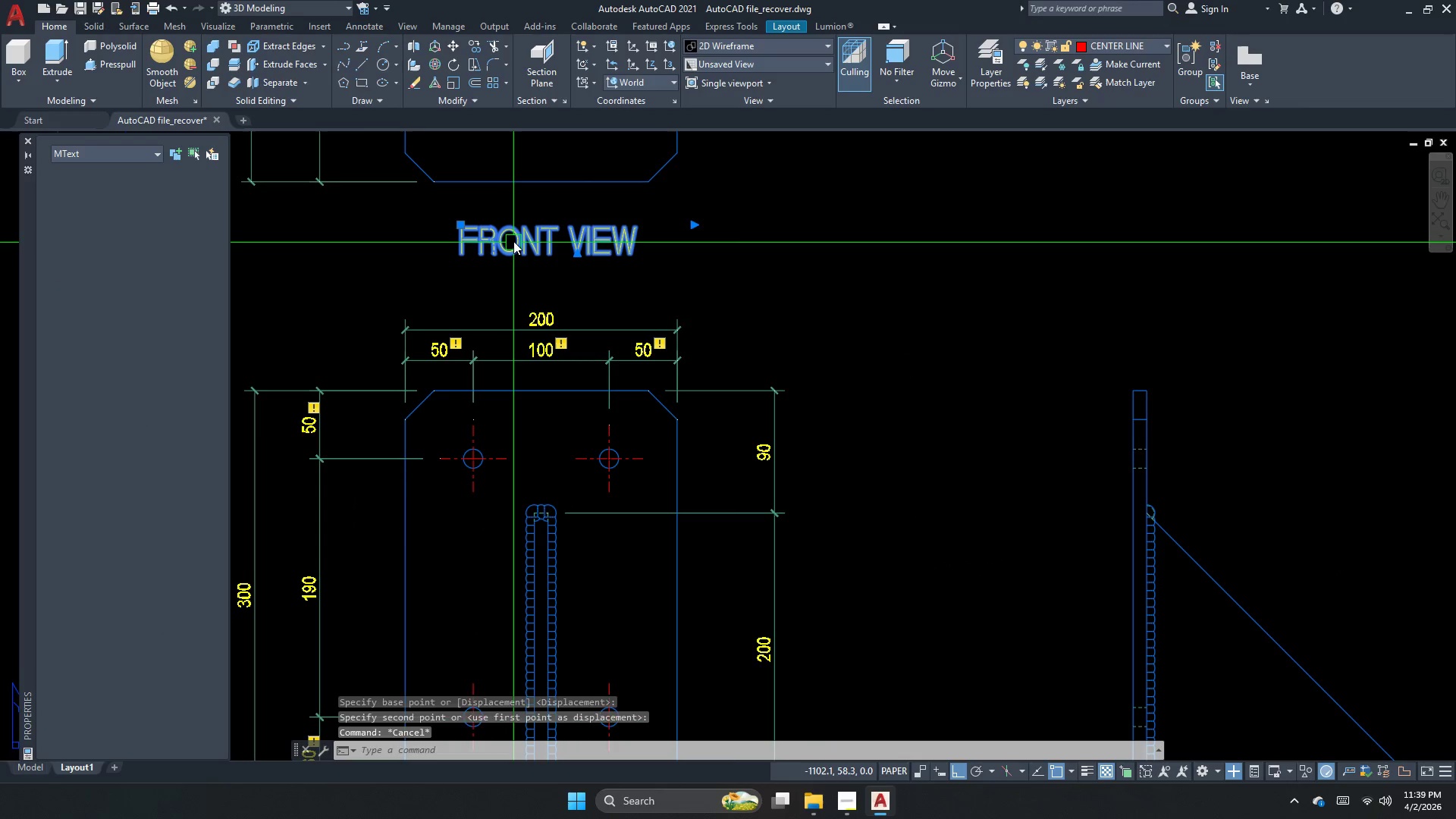 
double_click([566, 236])
 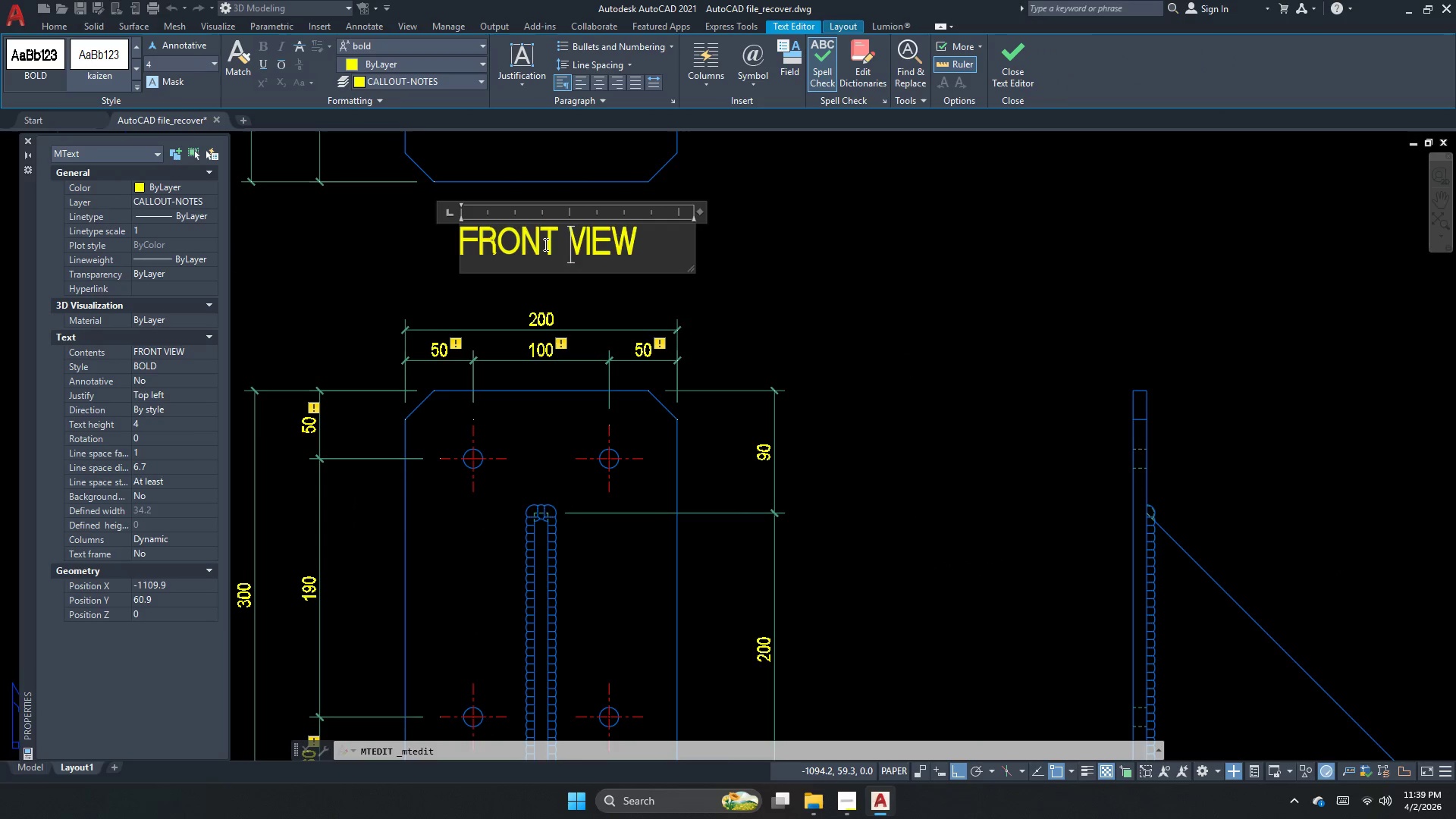 
left_click_drag(start_coordinate=[555, 243], to_coordinate=[431, 259])
 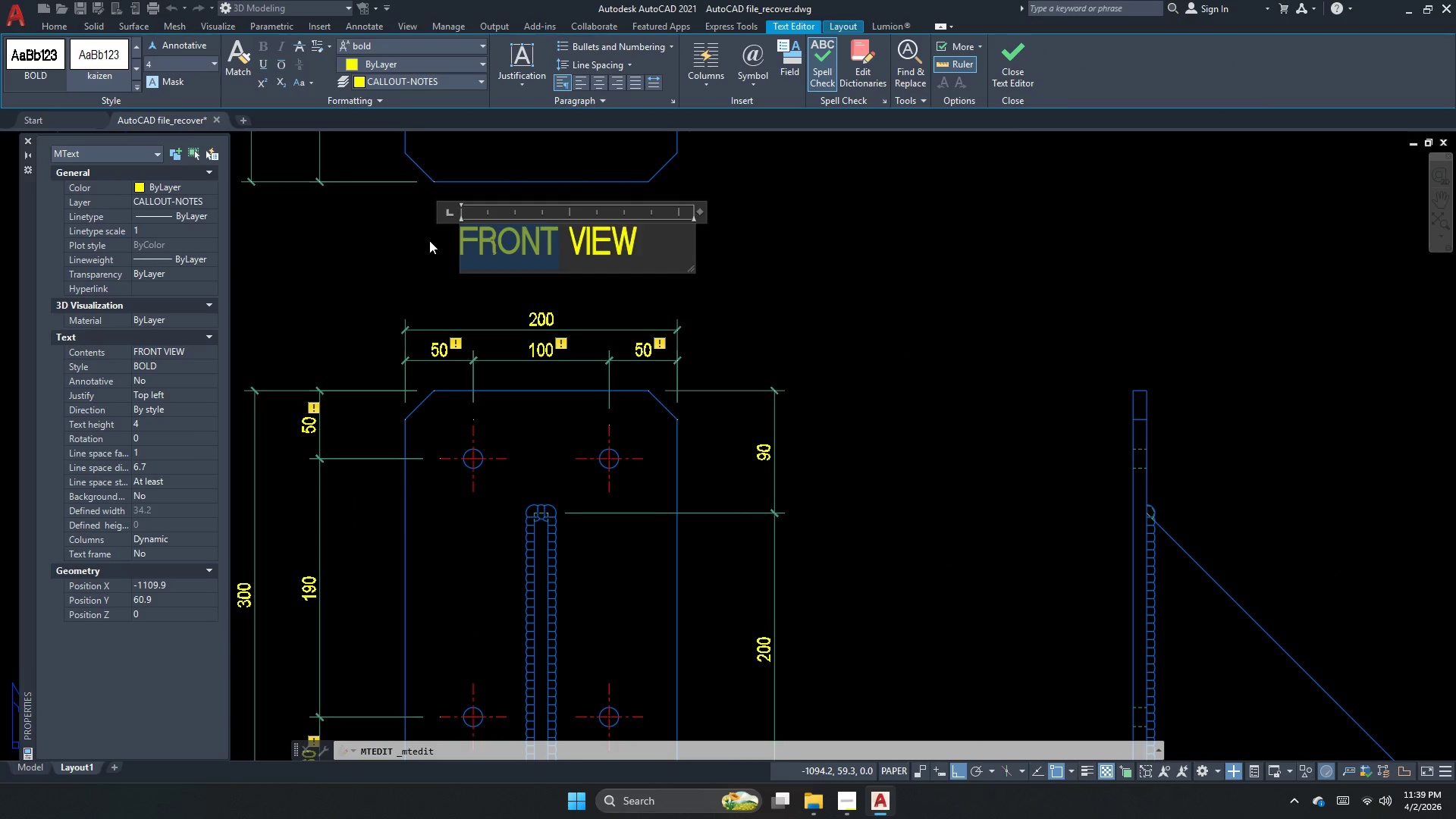 
type(top)
 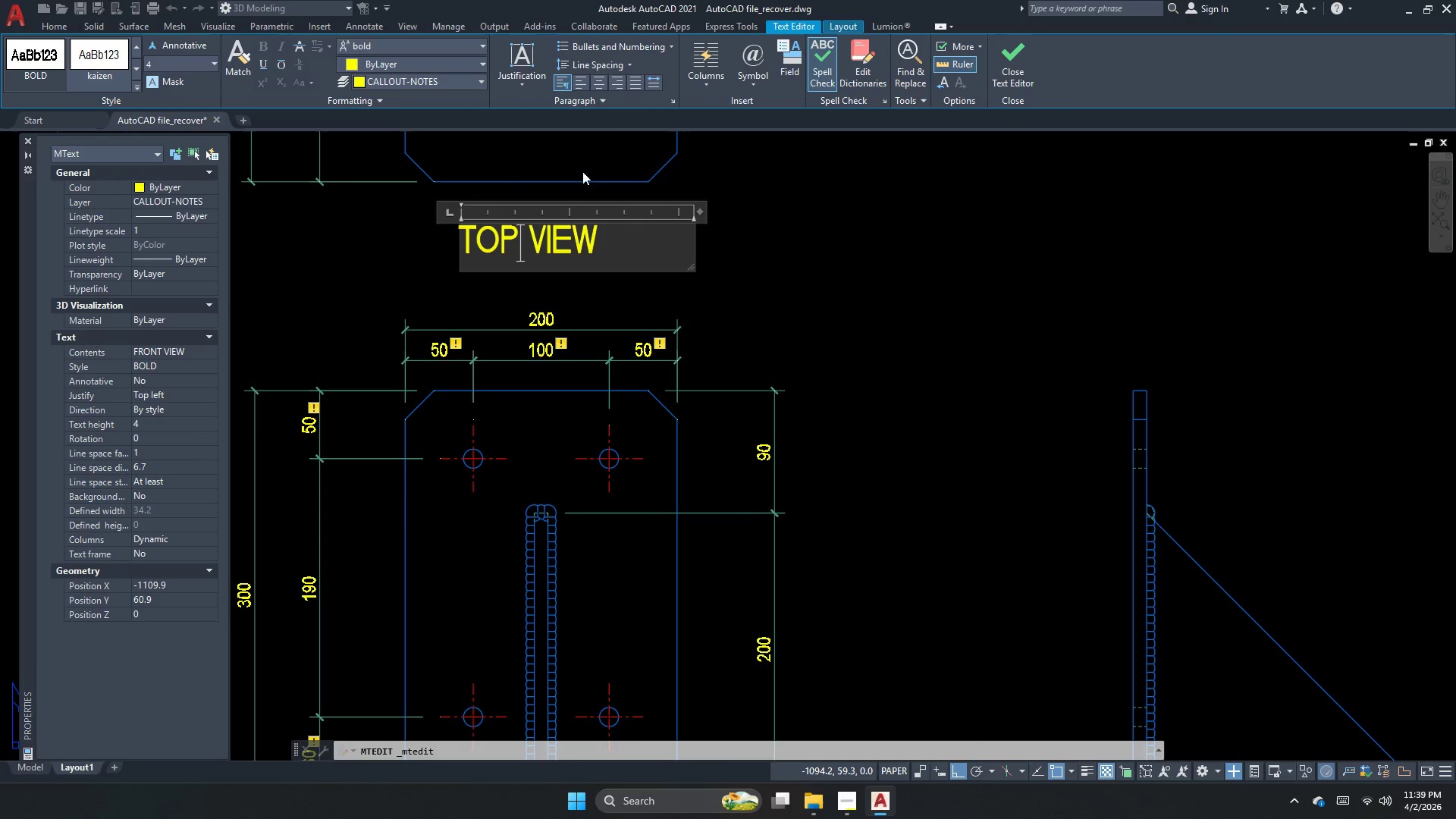 
left_click([599, 87])
 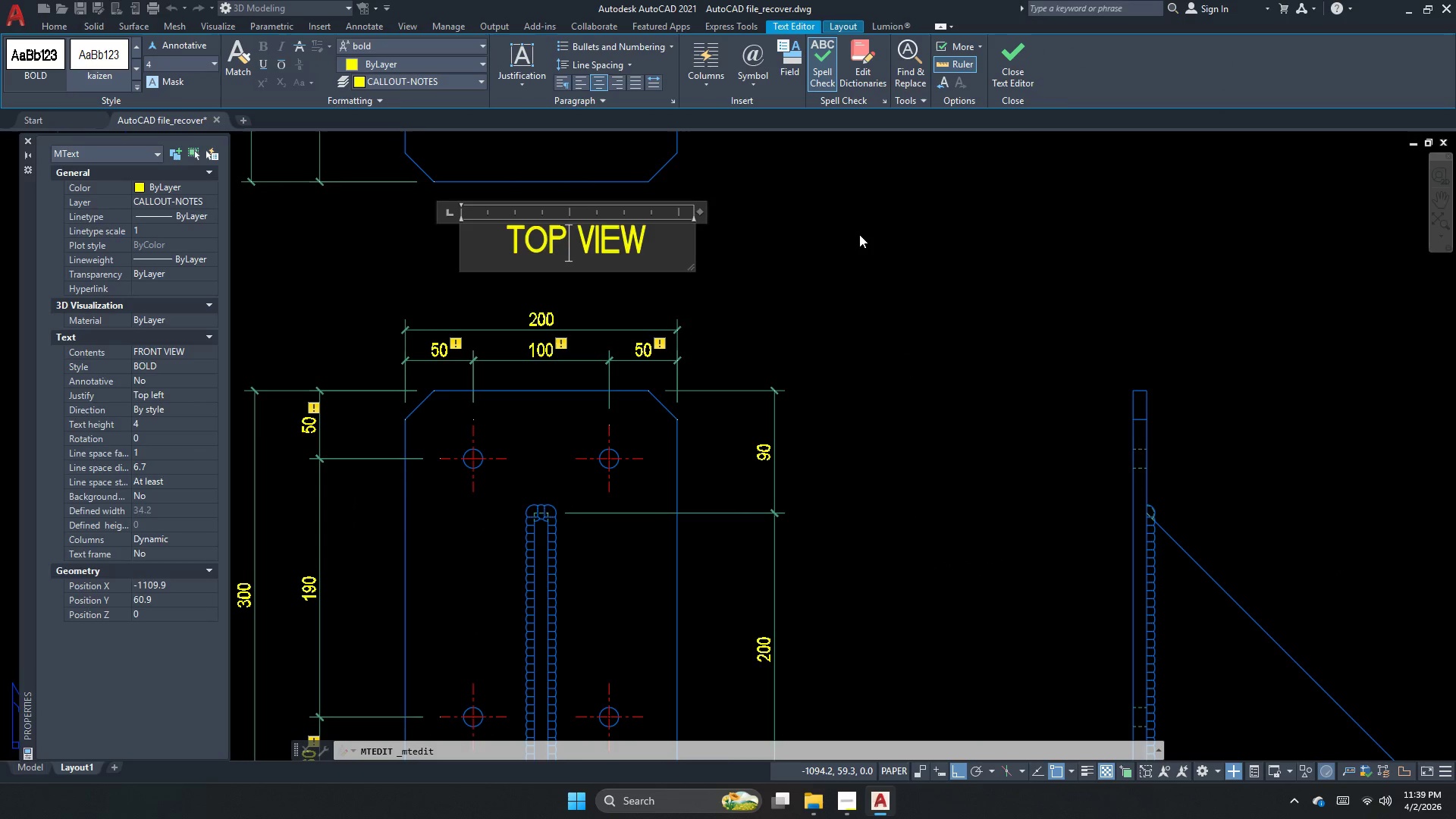 
left_click_drag(start_coordinate=[864, 240], to_coordinate=[855, 243])
 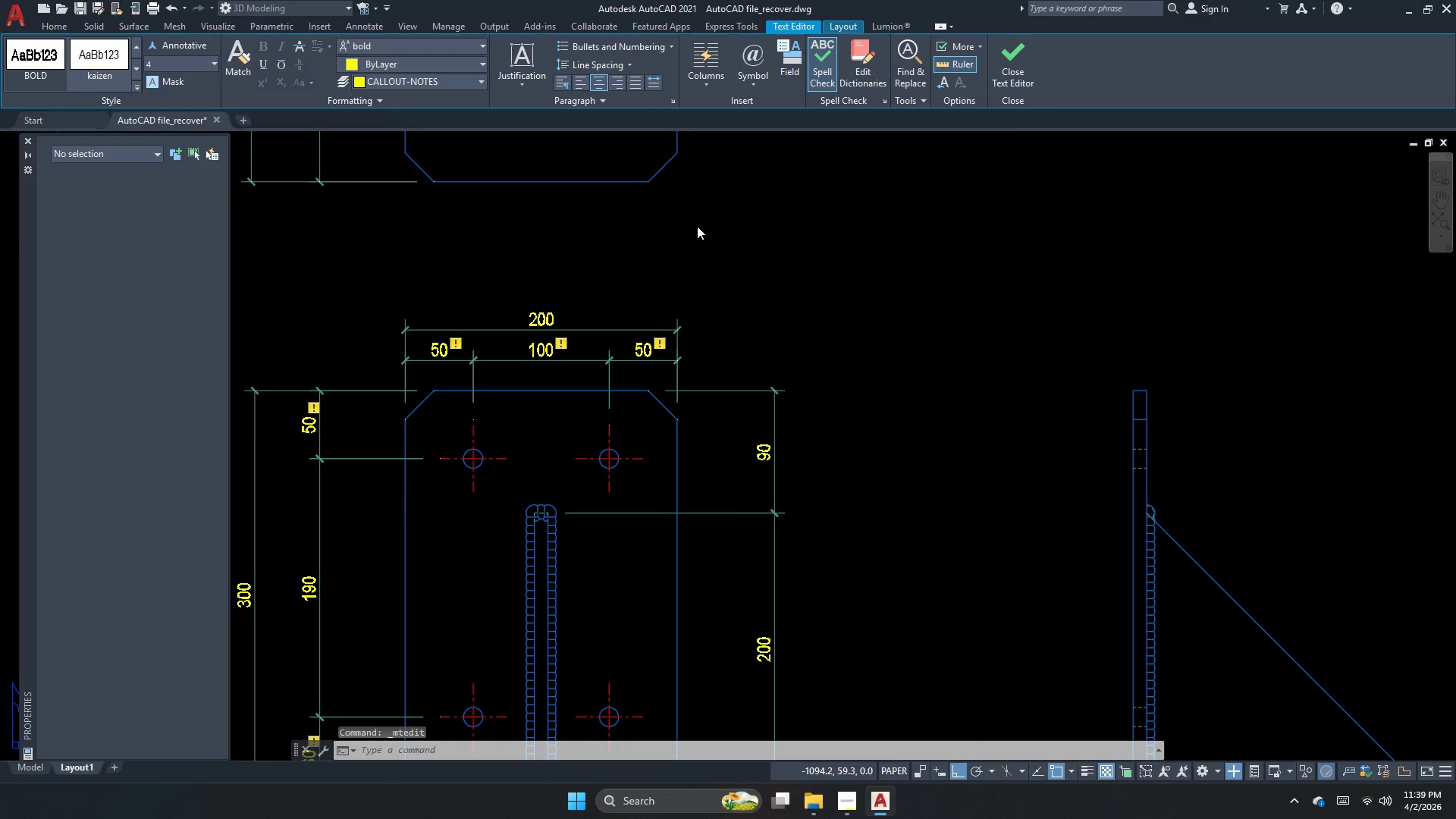 
key(Escape)
 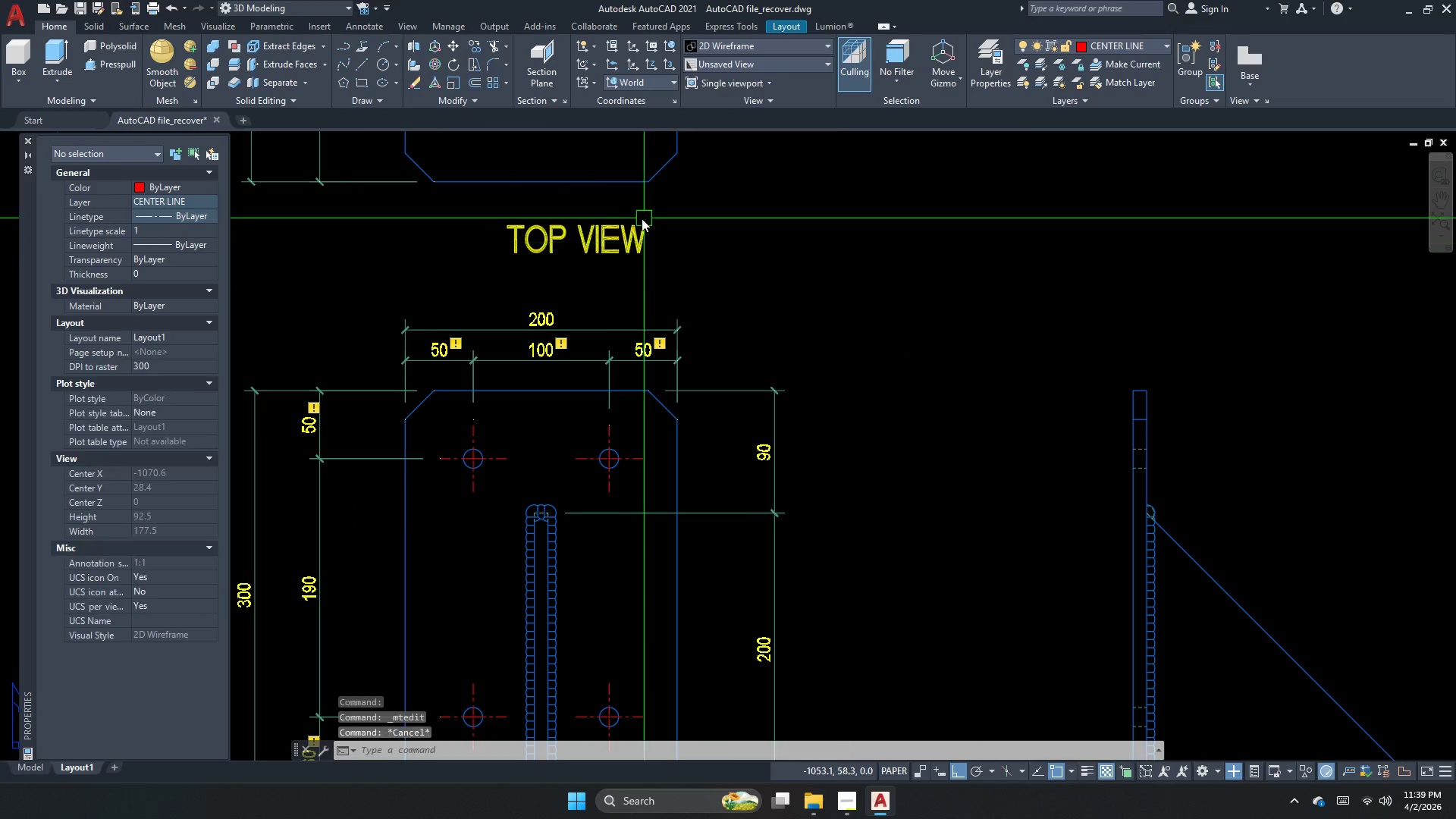 
left_click([619, 218])
 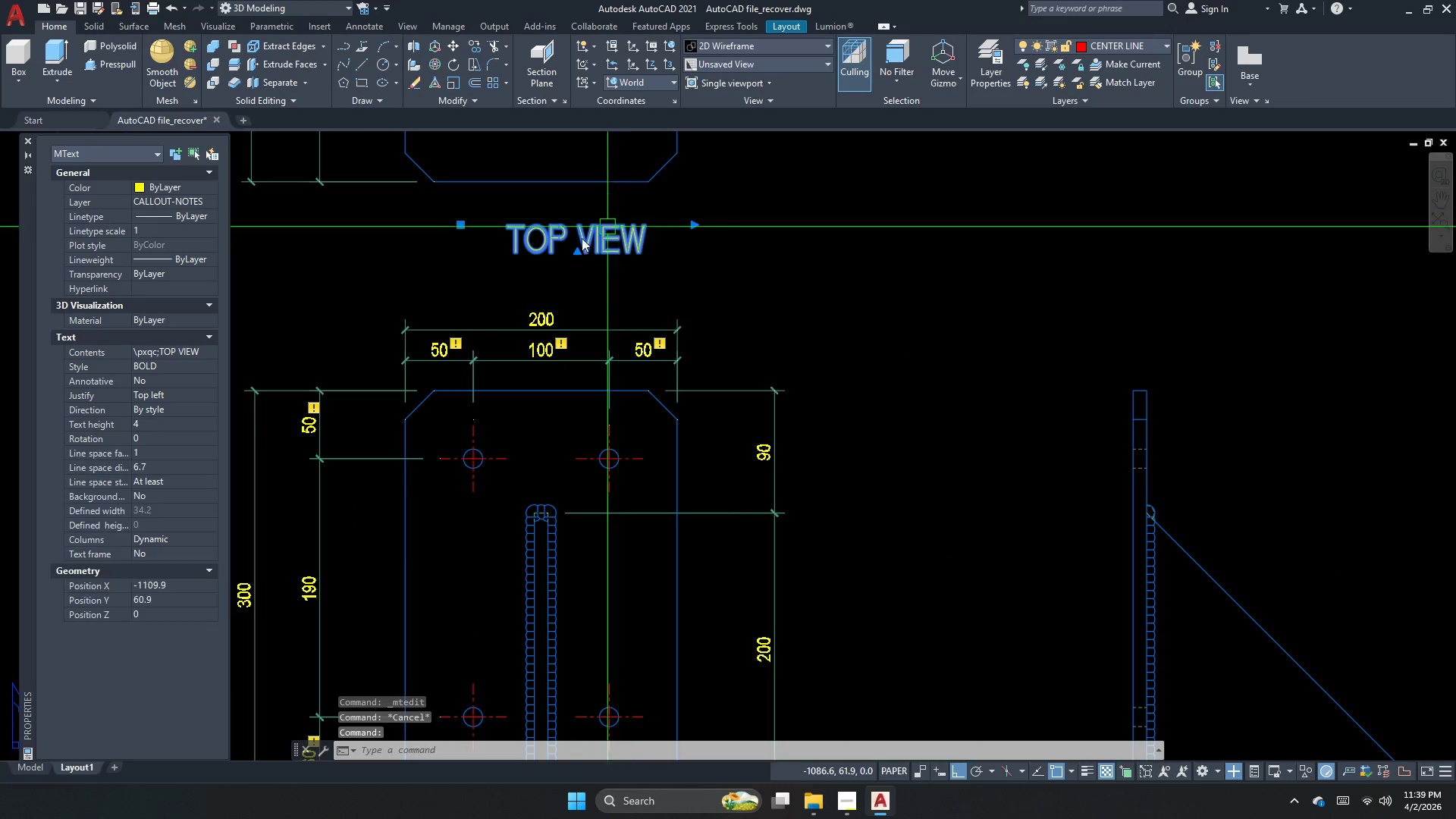 
scroll: coordinate [532, 246], scroll_direction: down, amount: 1.0
 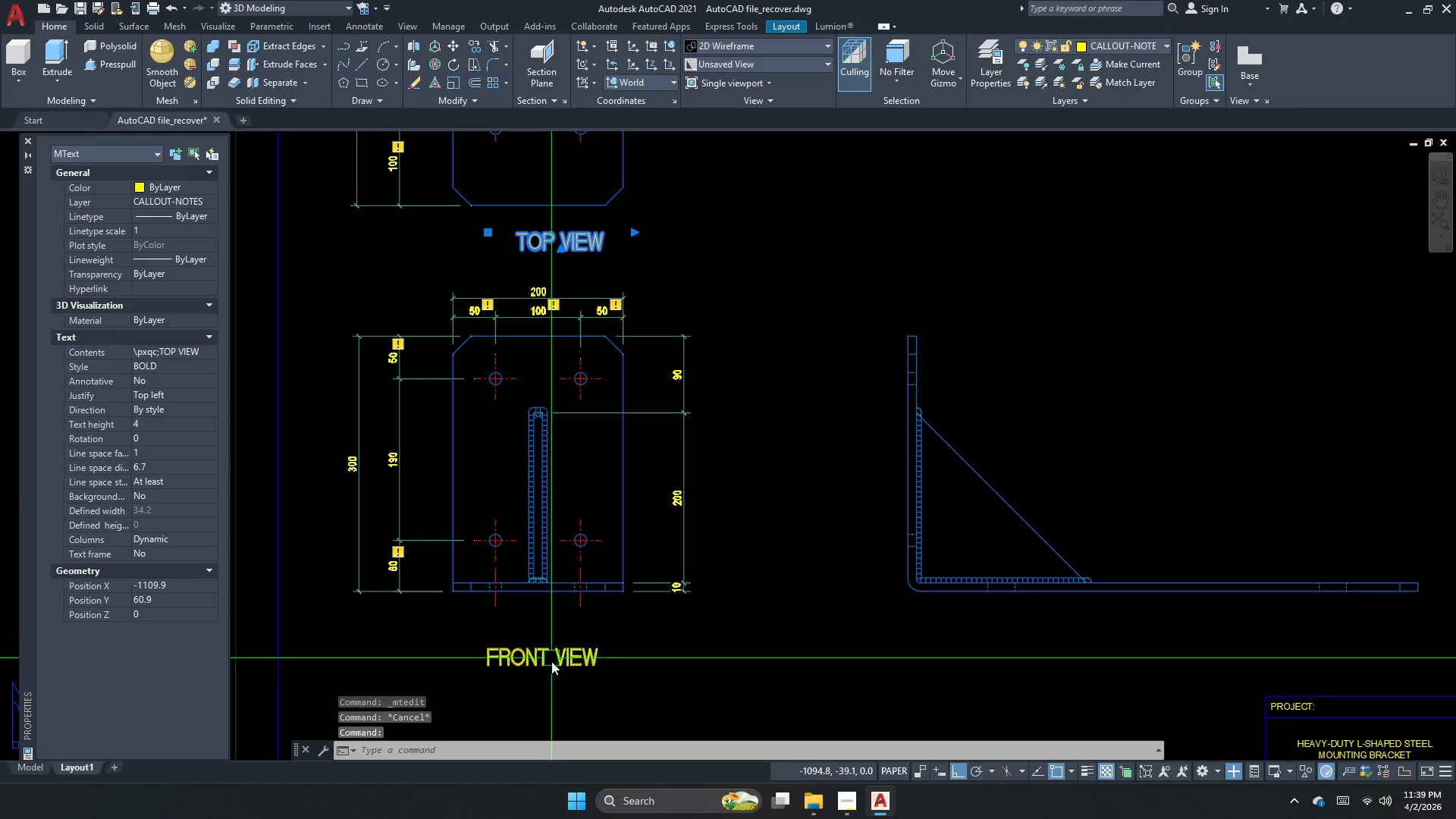 
double_click([550, 660])
 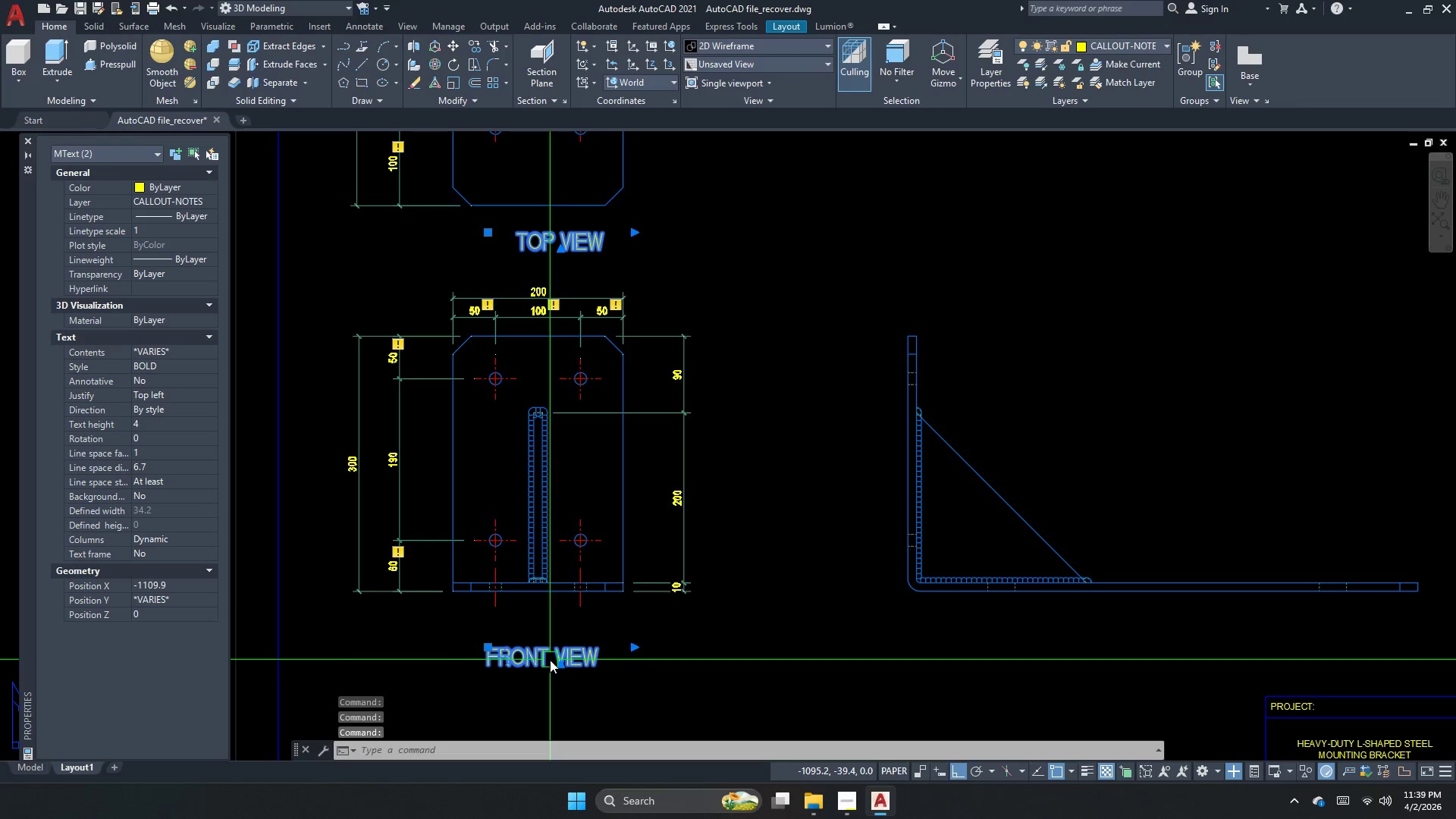 
triple_click([550, 660])
 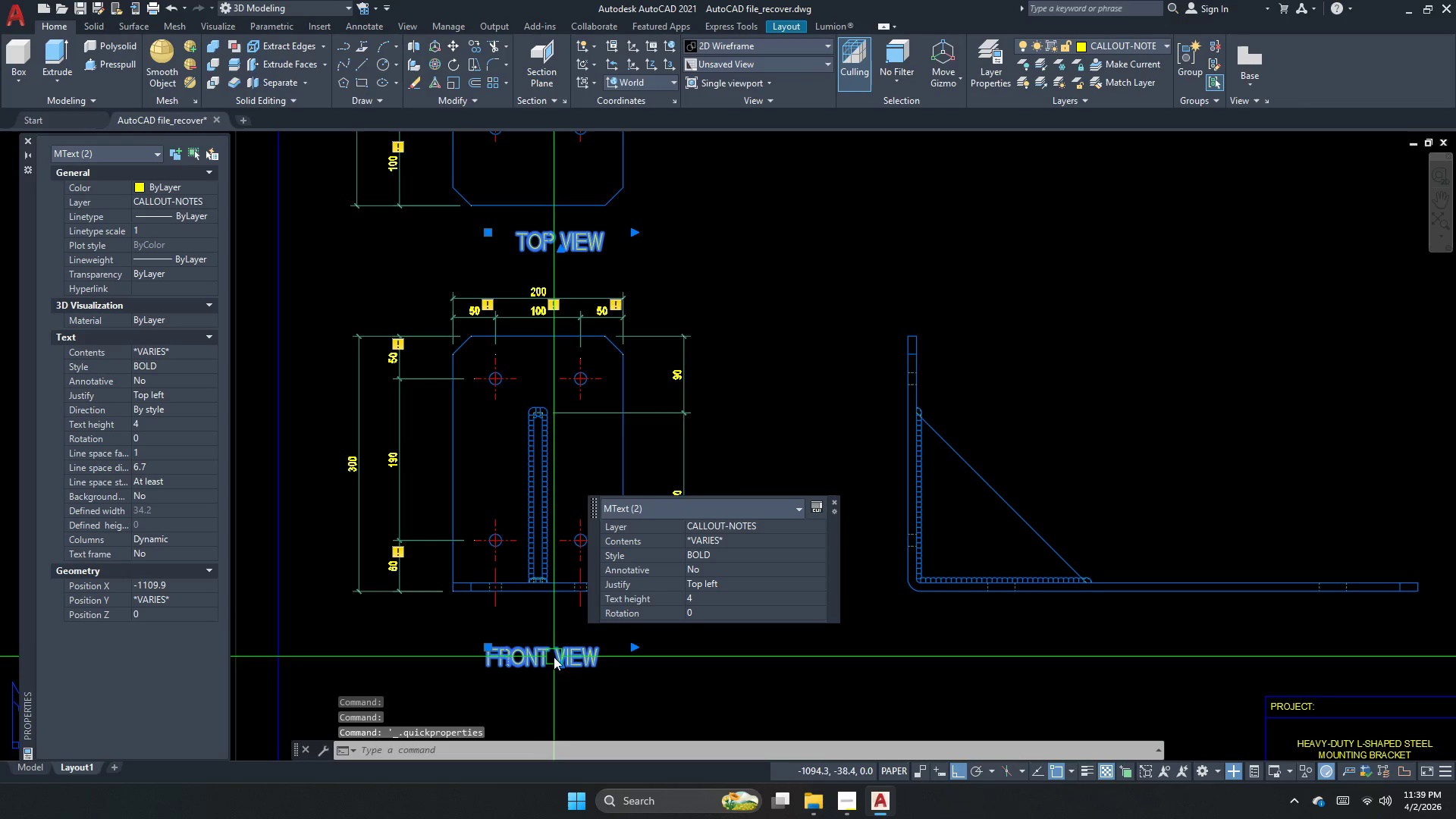 
double_click([554, 659])
 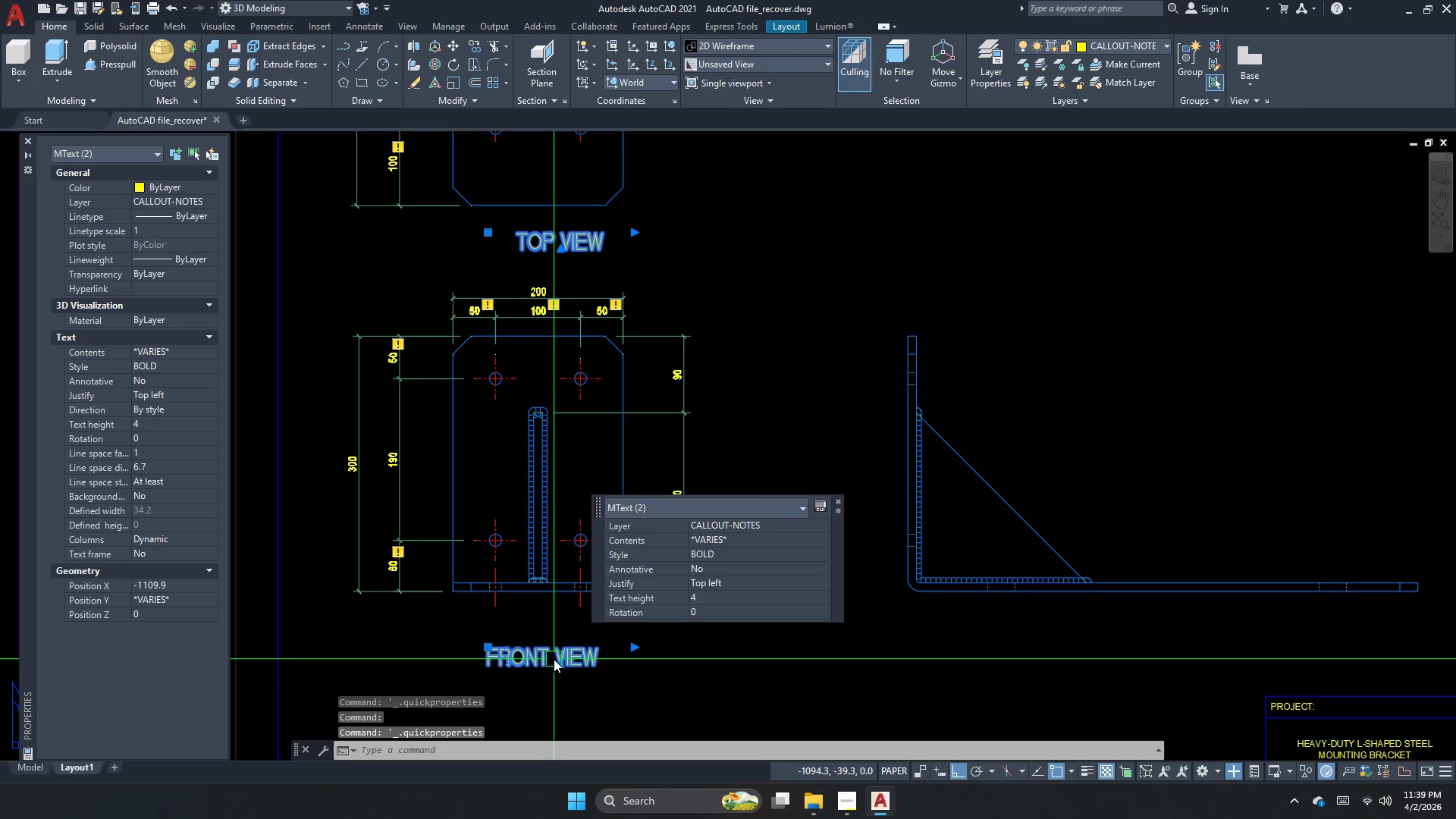 
key(Escape)
 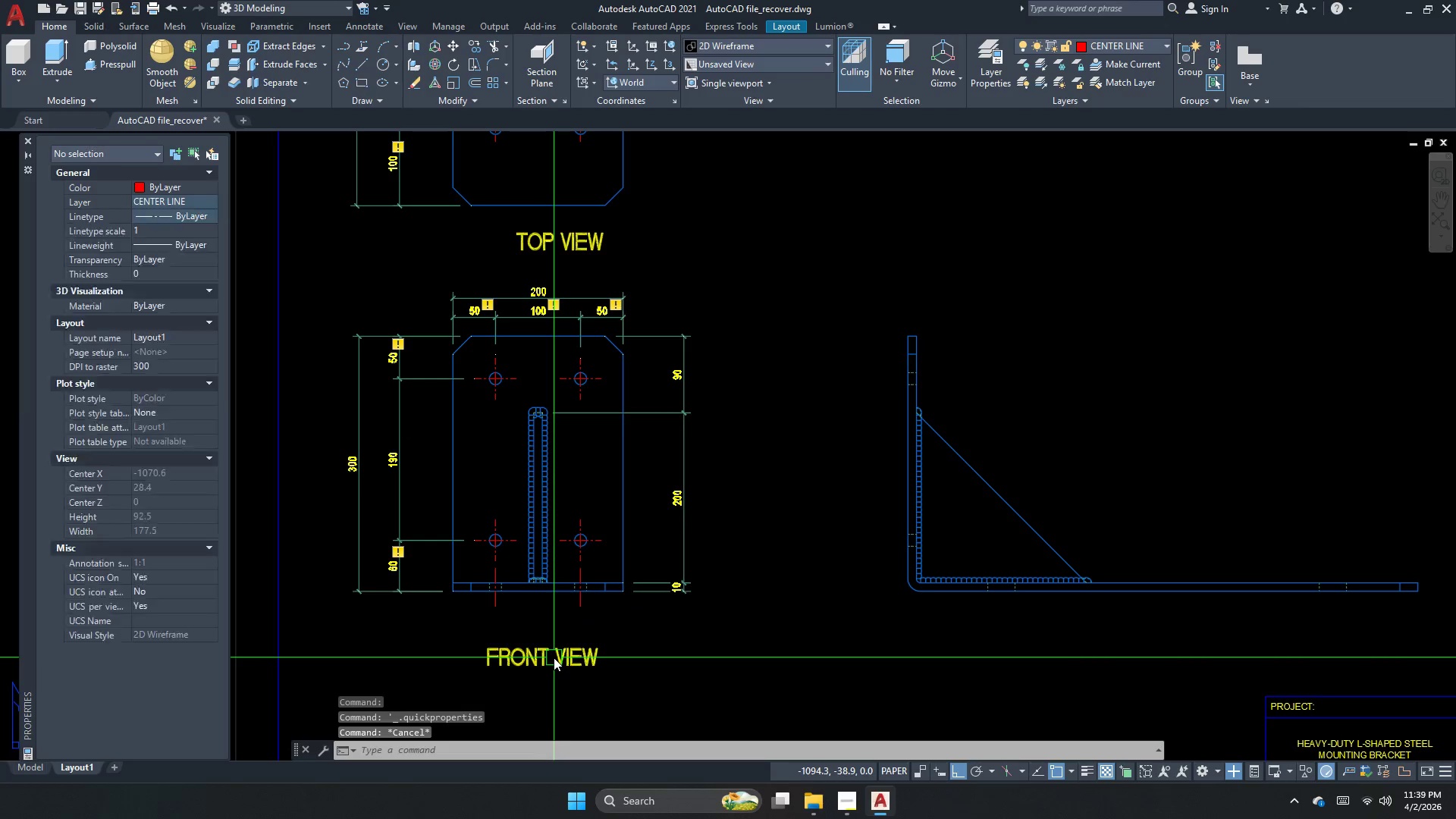 
double_click([554, 657])
 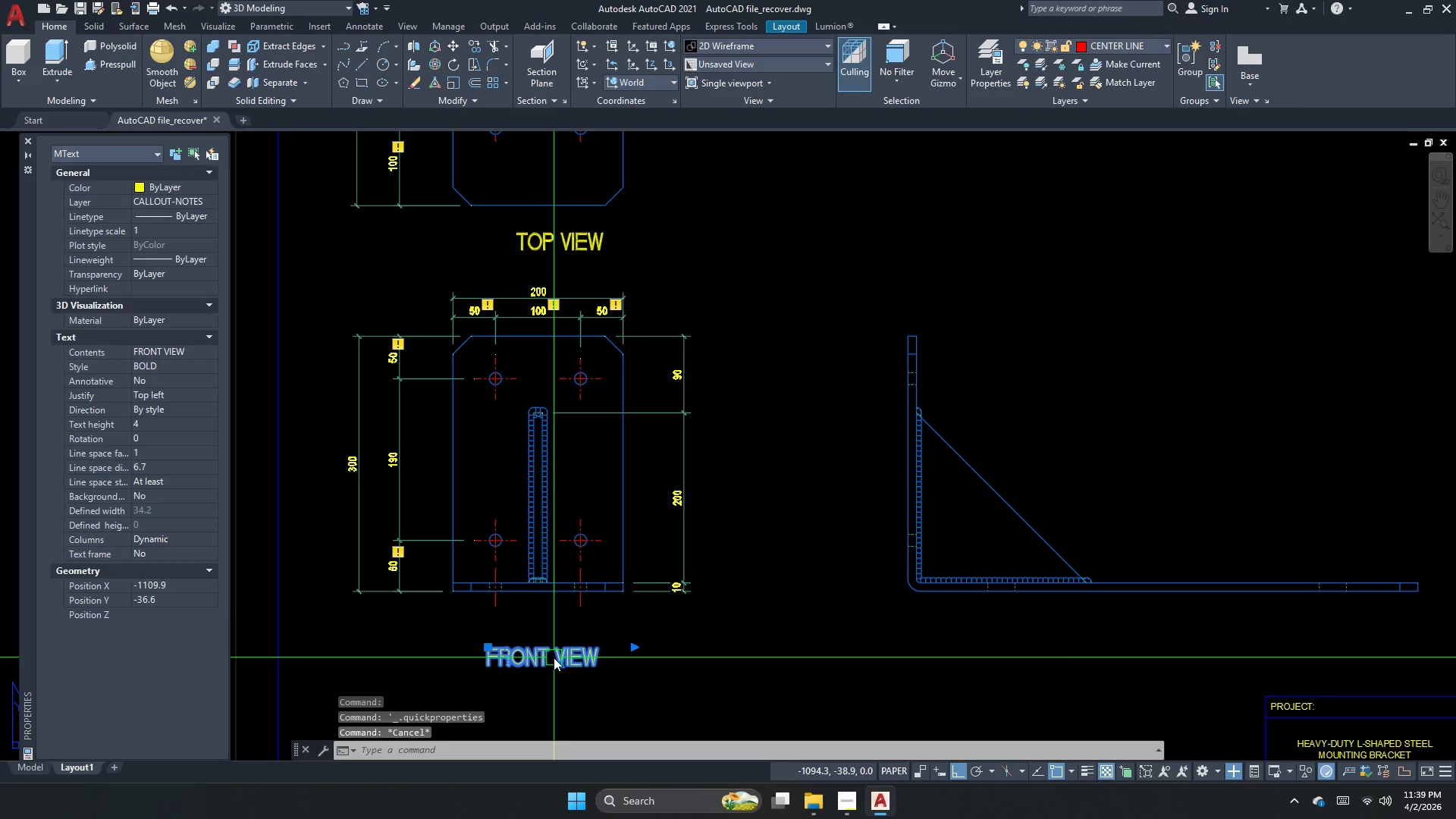 
triple_click([554, 657])
 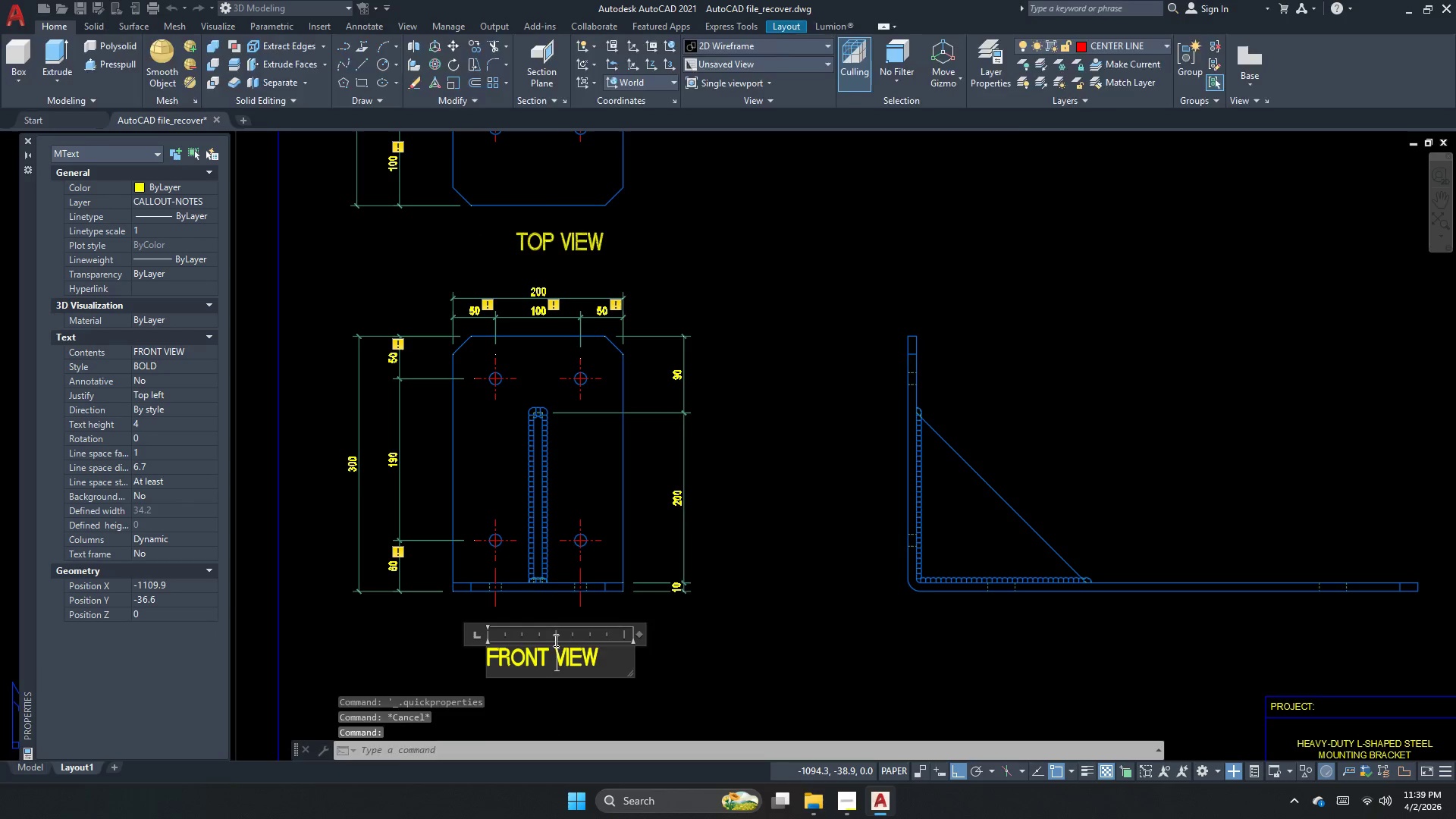 
key(Control+A)
 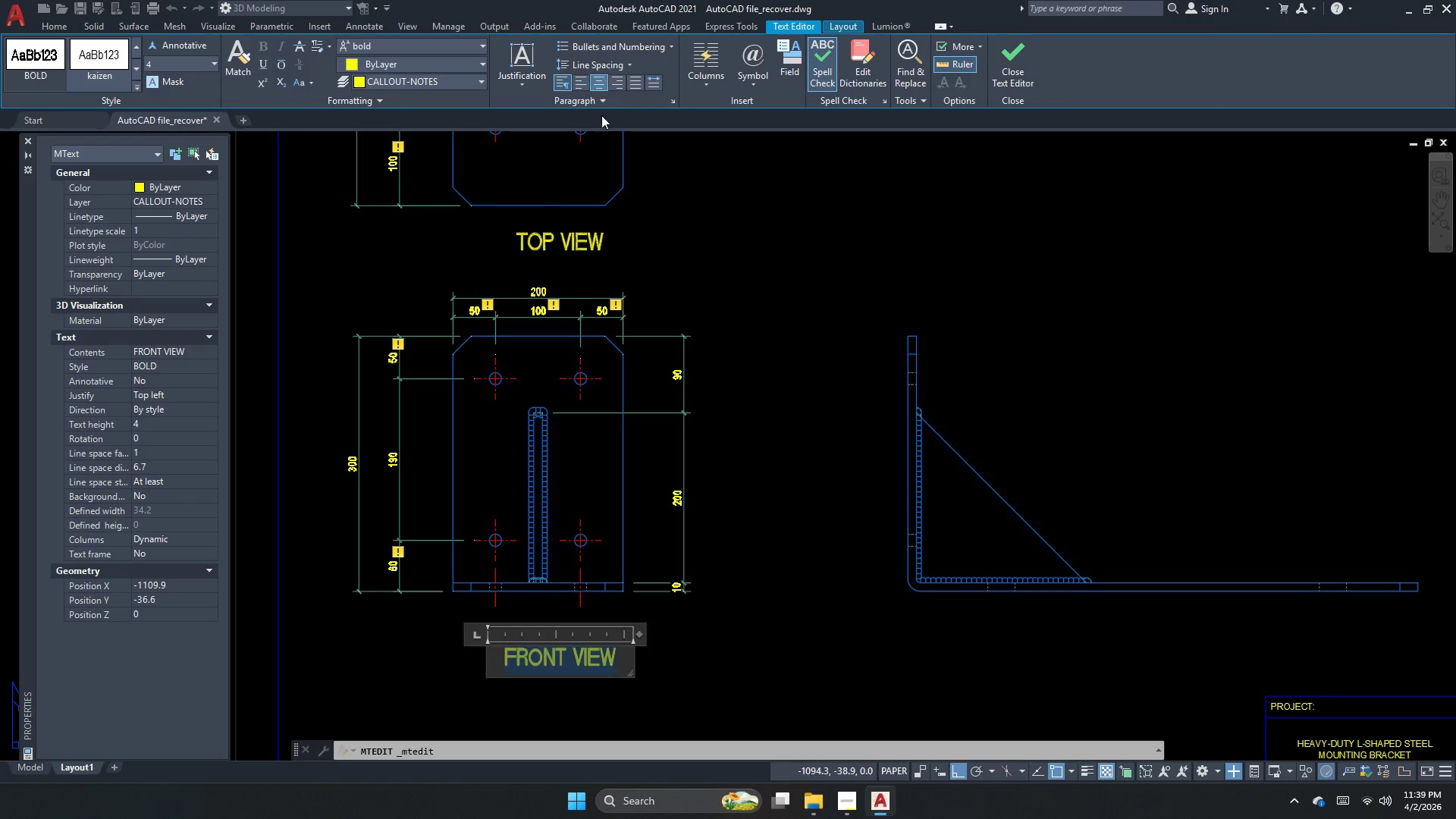 
double_click([789, 396])
 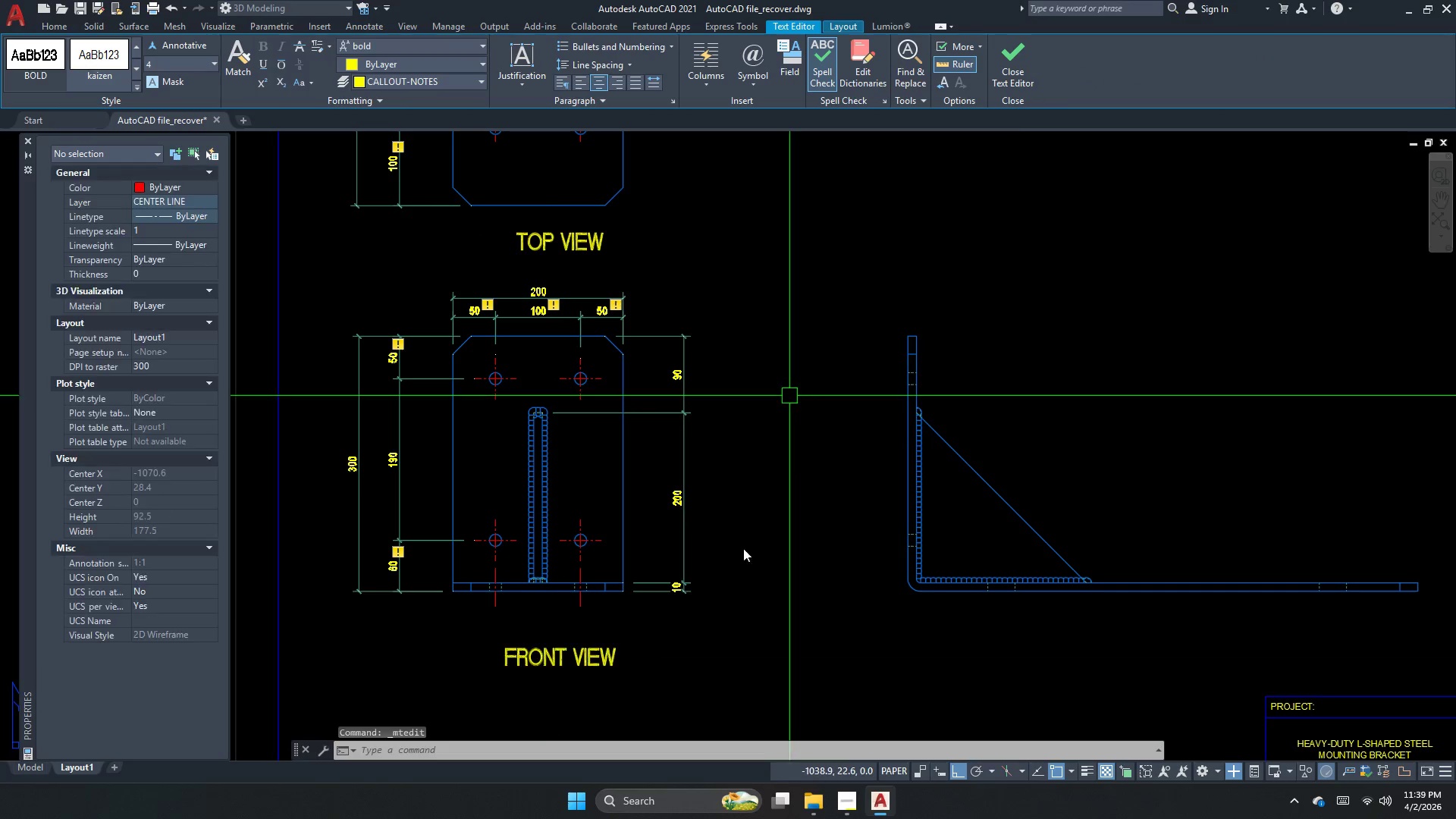 
key(Escape)
 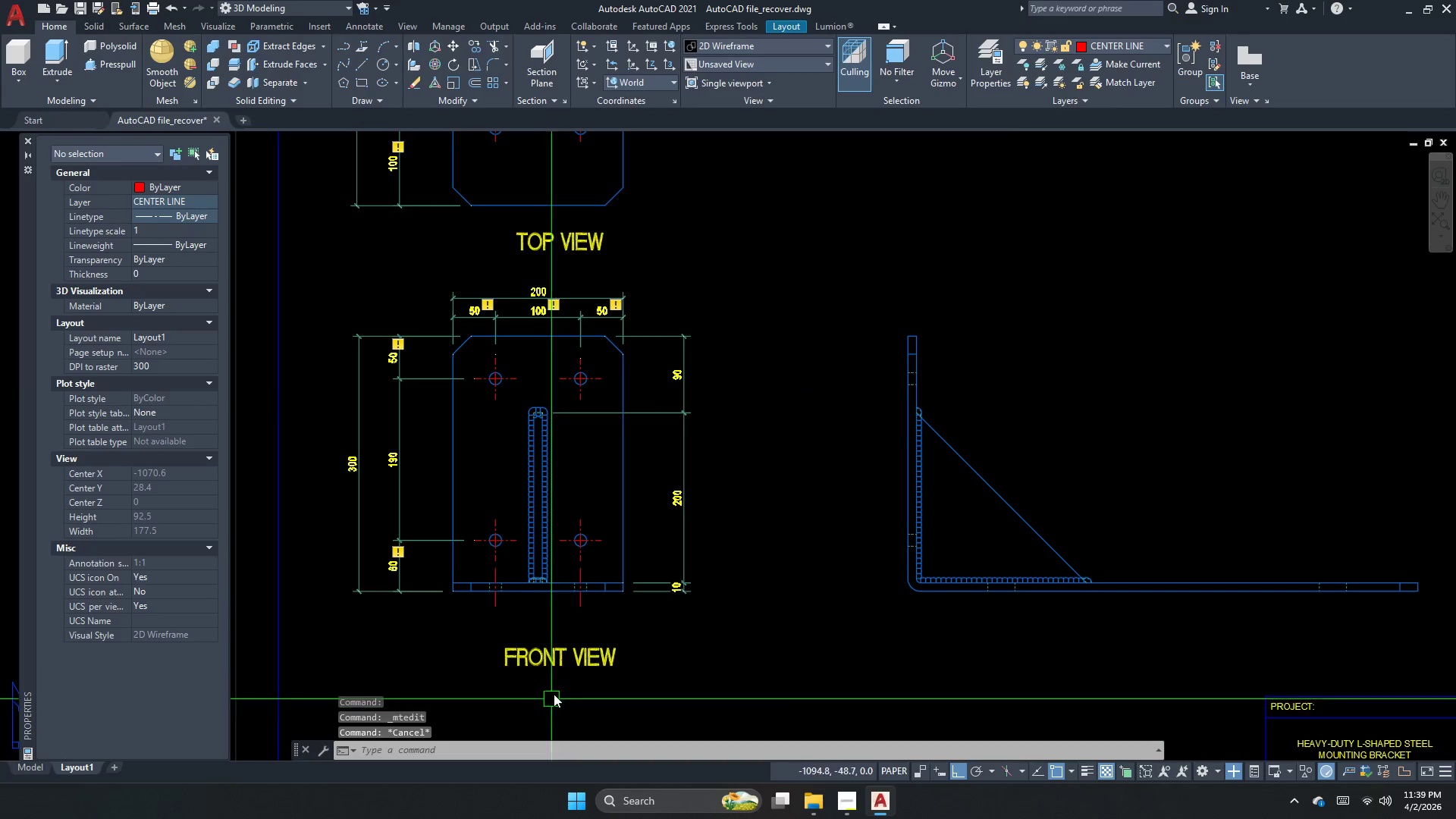 
left_click_drag(start_coordinate=[563, 666], to_coordinate=[563, 643])
 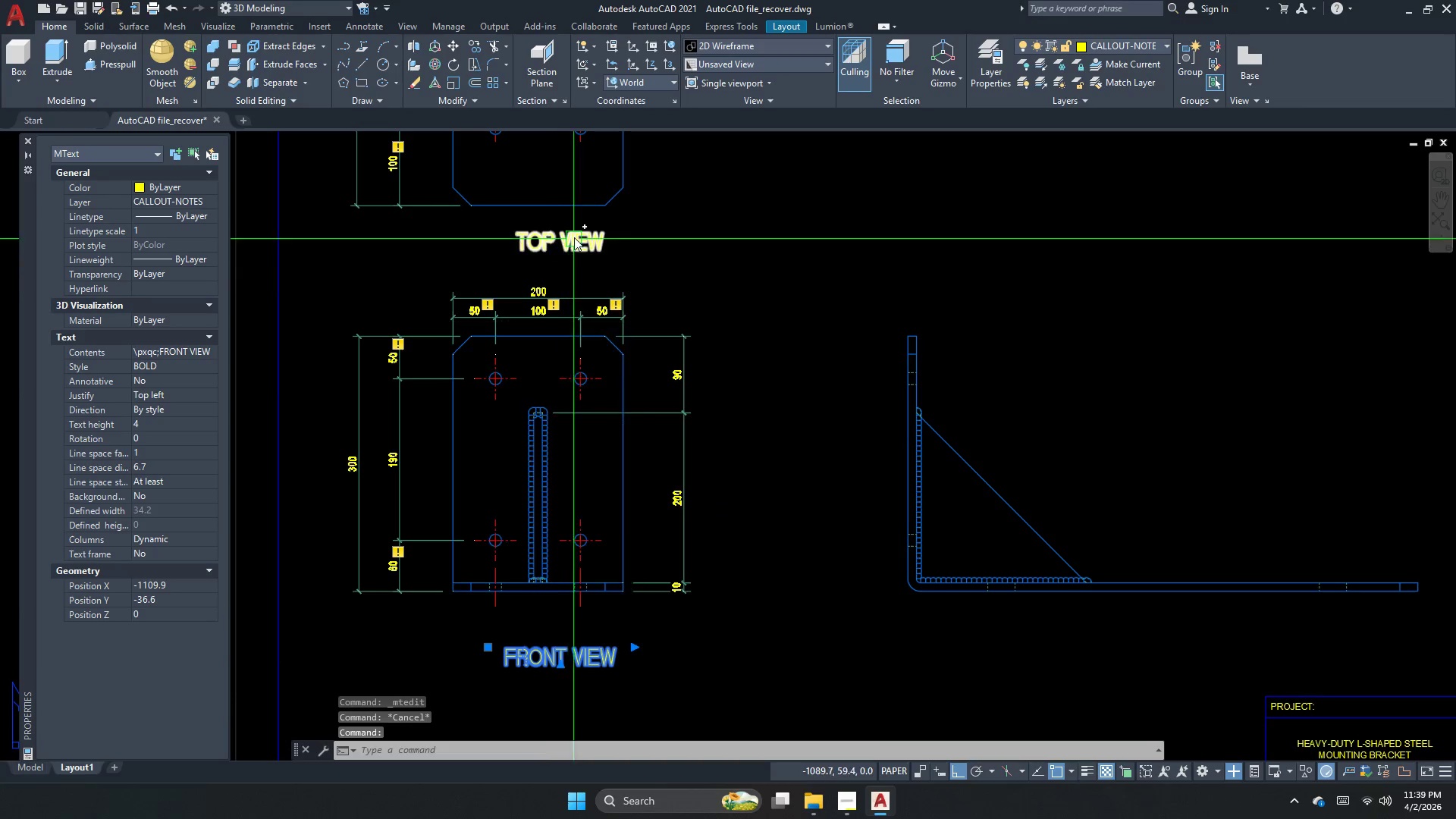 
left_click([576, 231])
 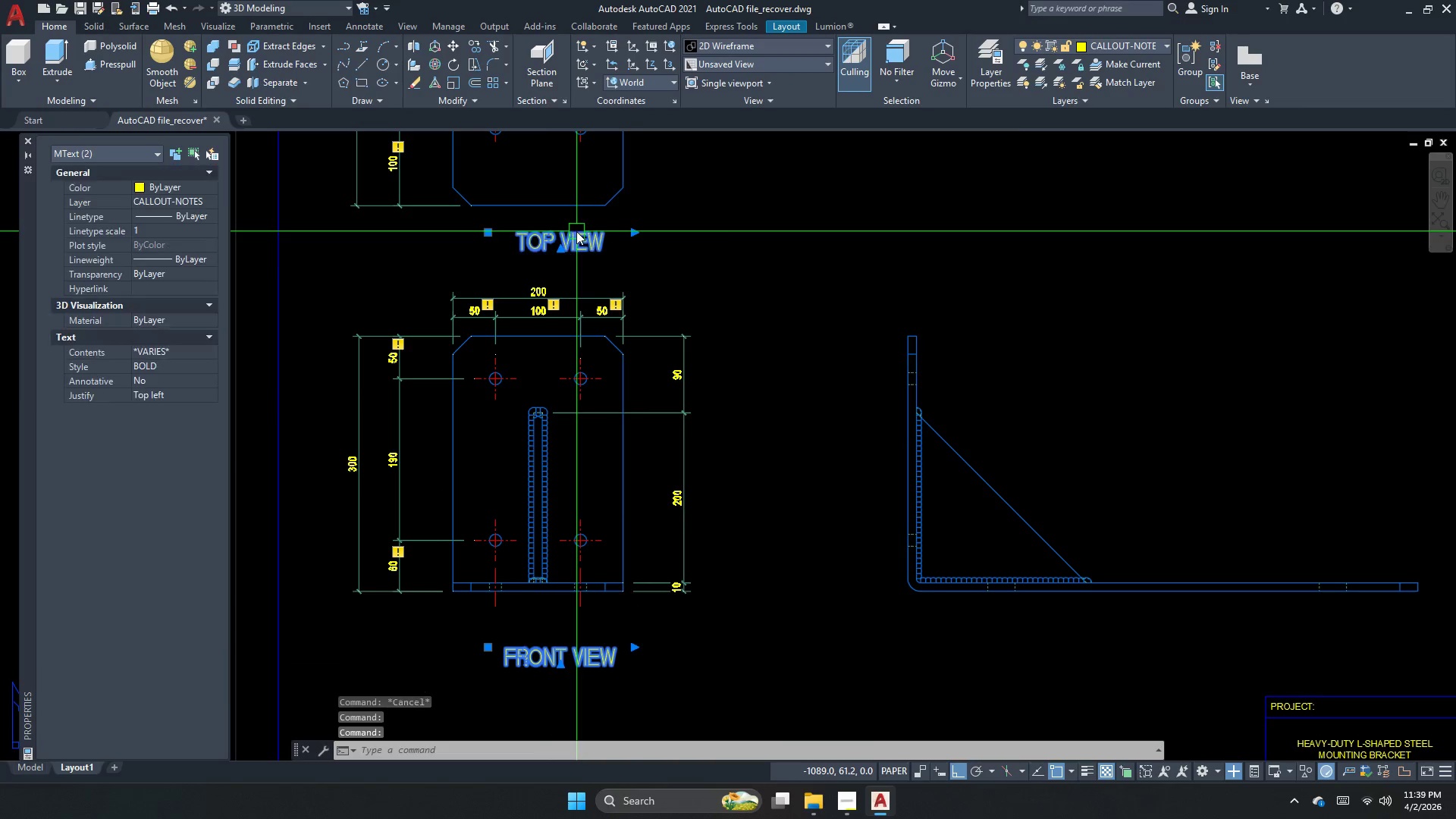 
key(M)
 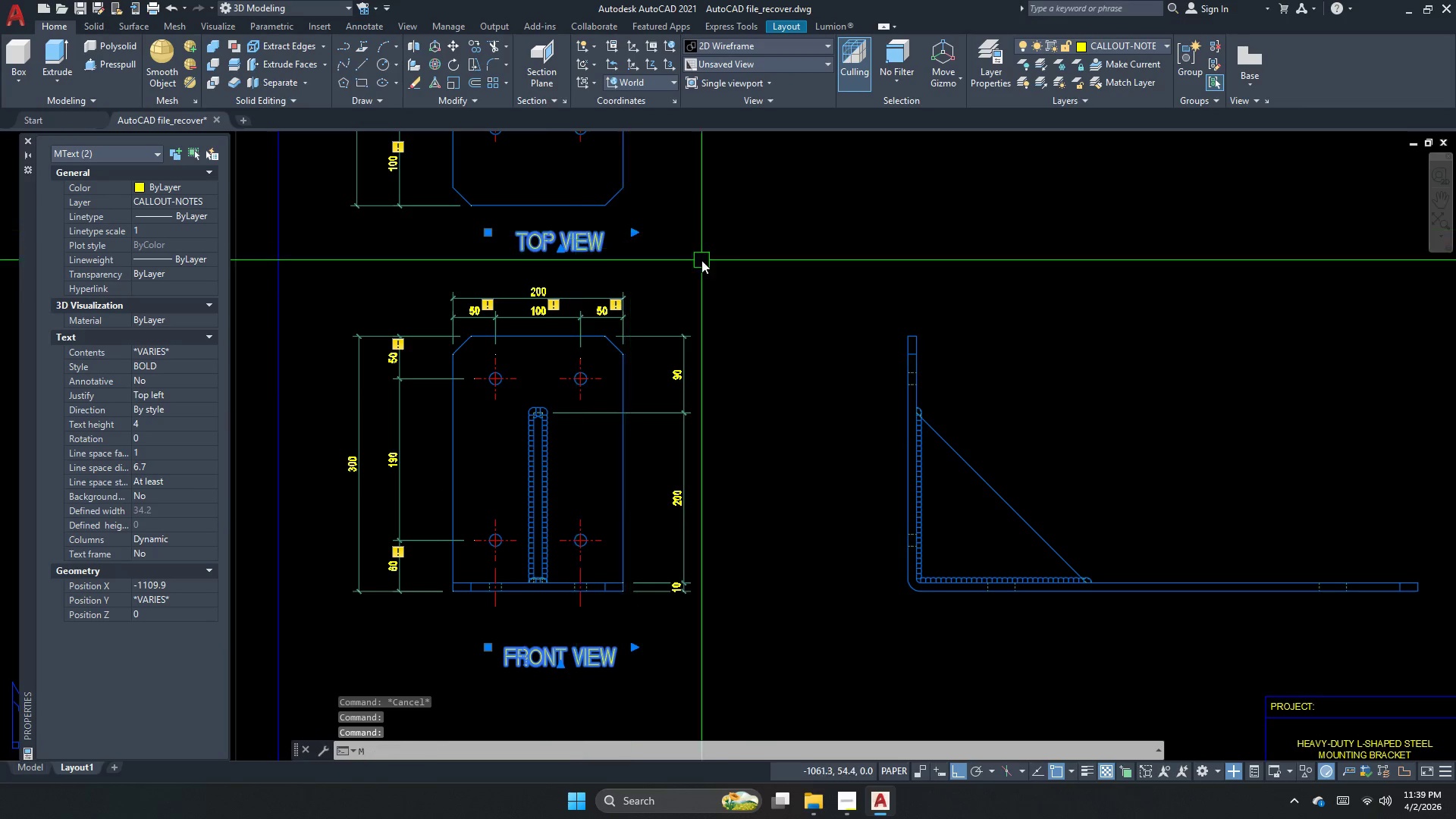 
key(Space)
 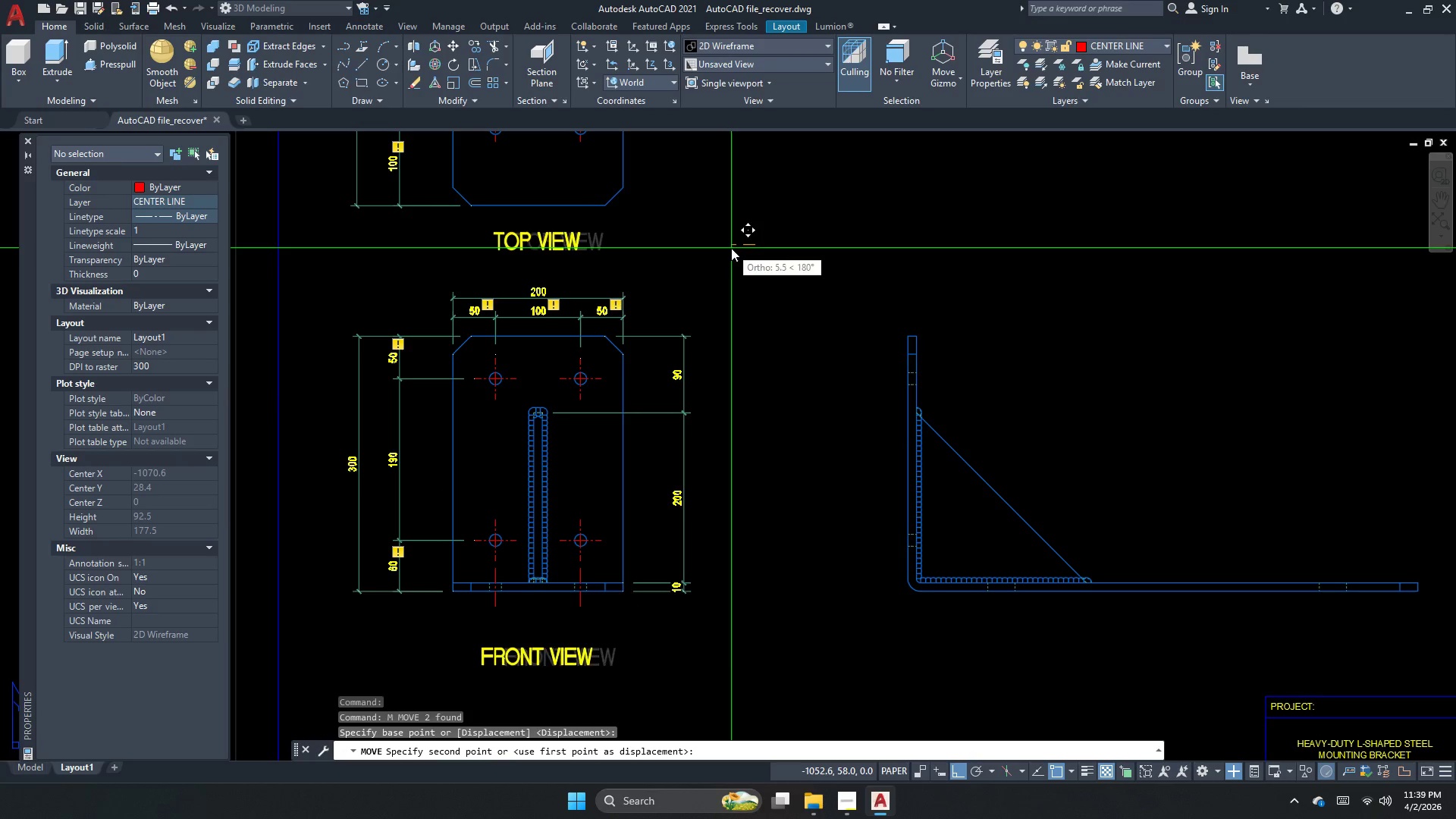 
left_click([731, 248])
 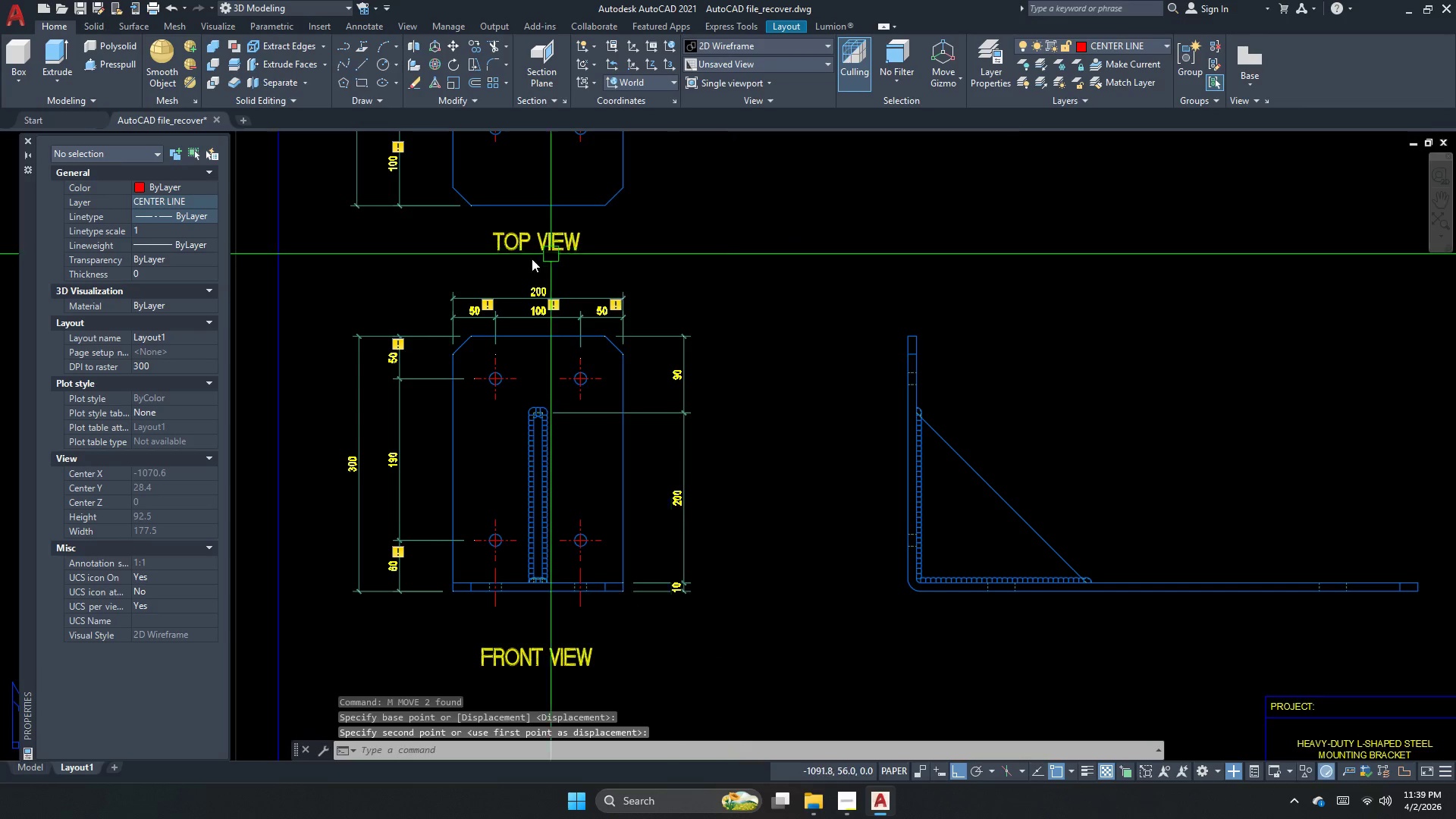 
scroll: coordinate [514, 267], scroll_direction: down, amount: 1.0
 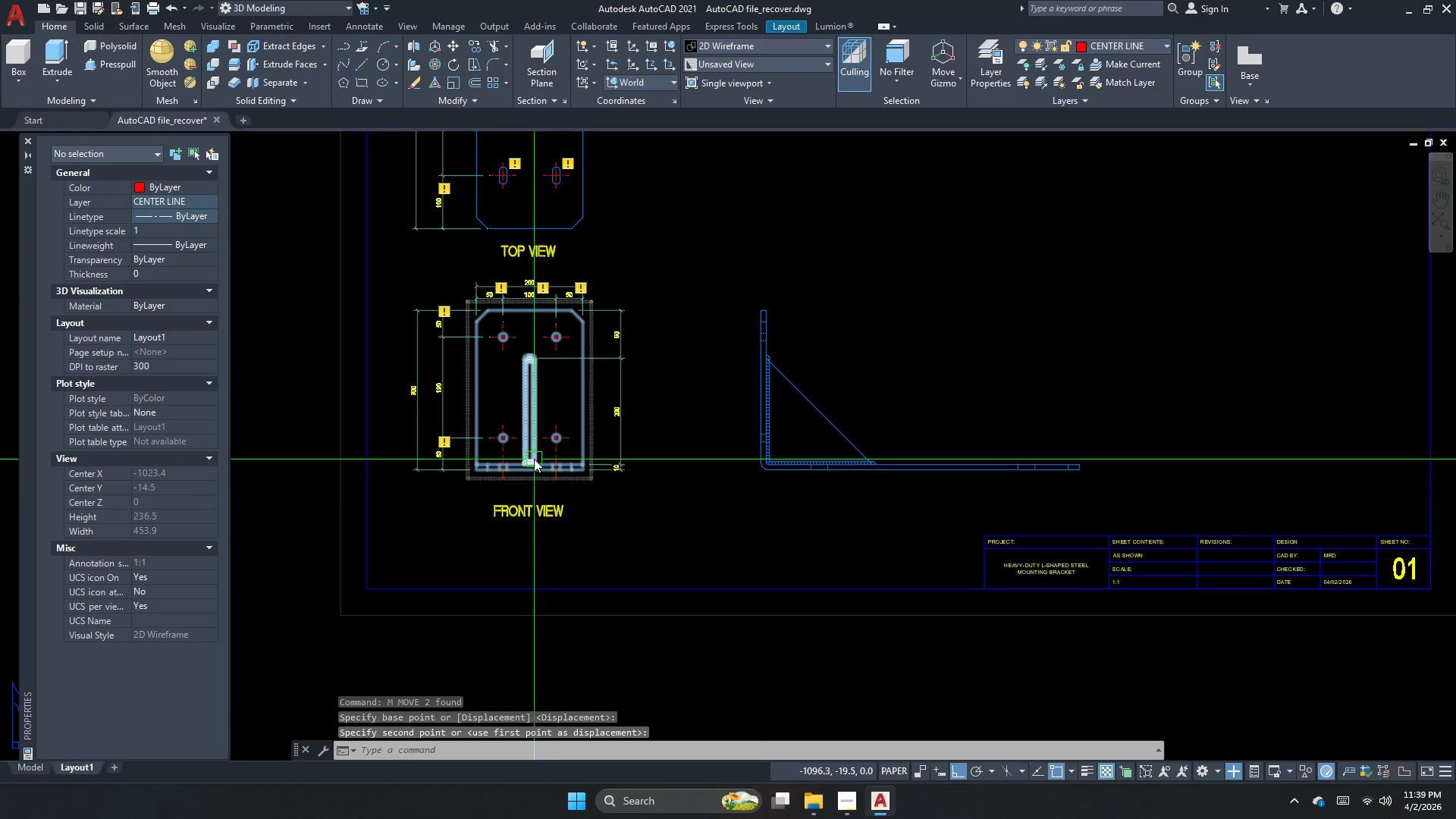 
scroll: coordinate [539, 247], scroll_direction: none, amount: 0.0
 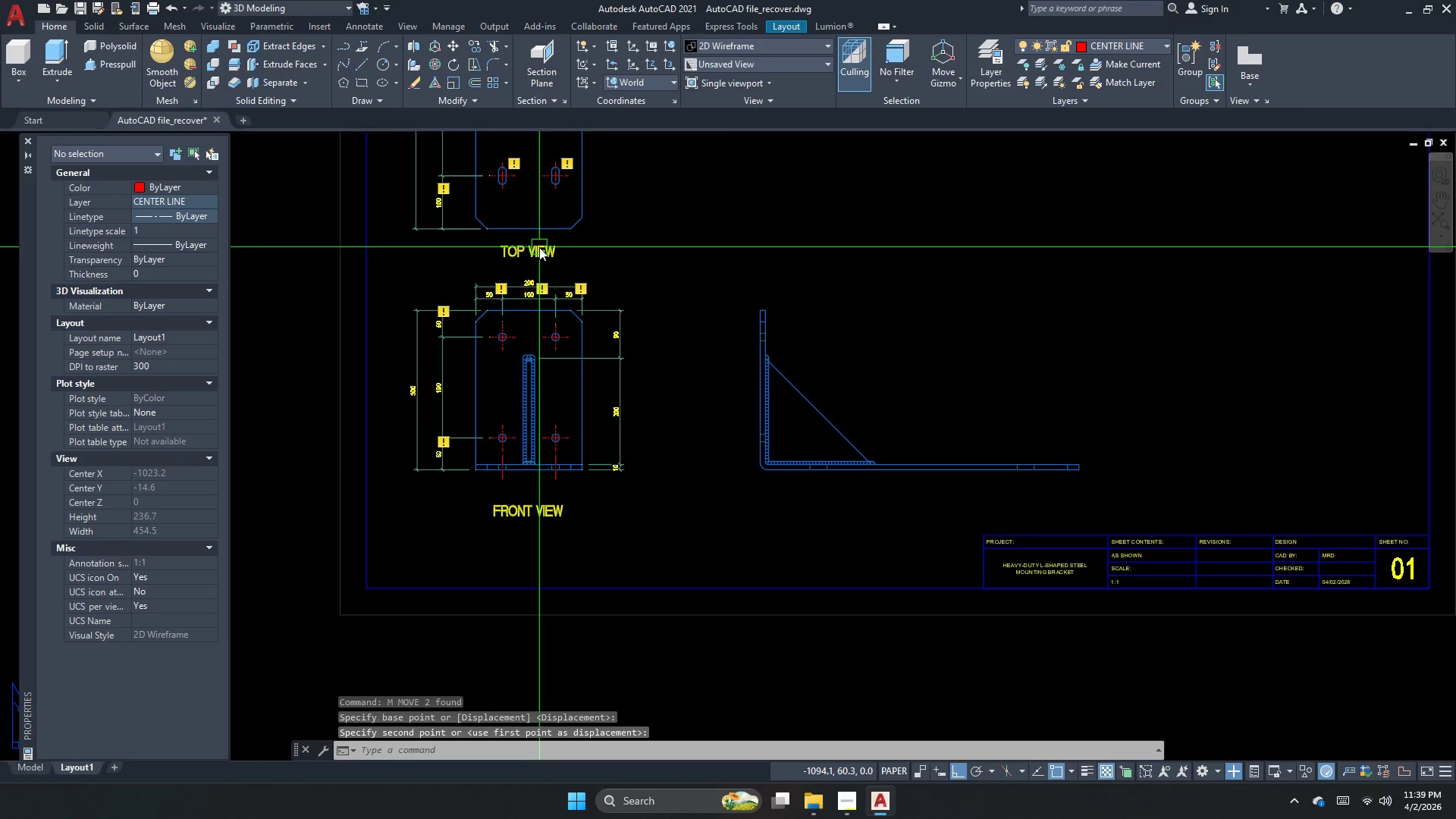 
key(Escape)
 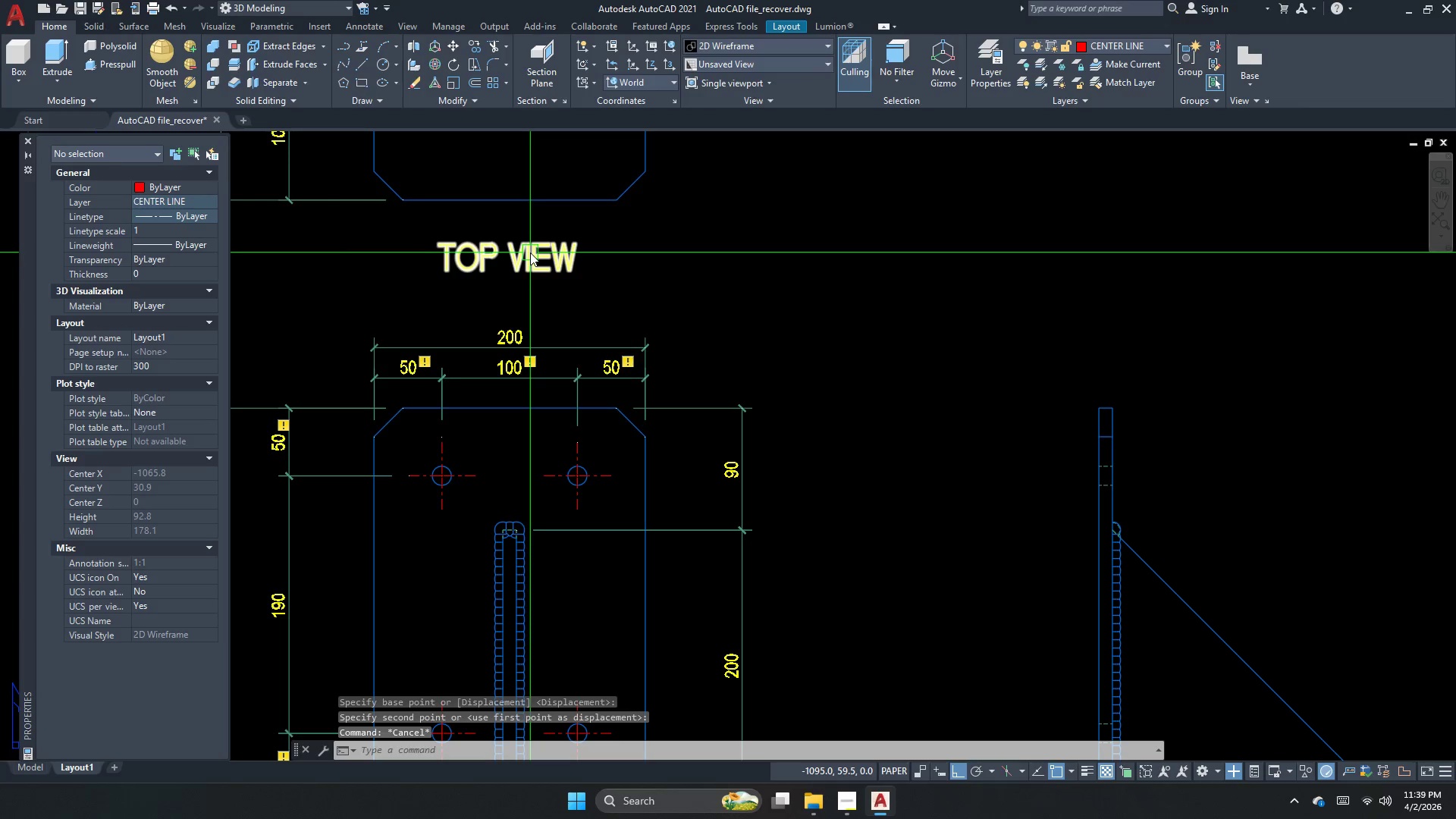 
scroll: coordinate [539, 247], scroll_direction: up, amount: 2.0
 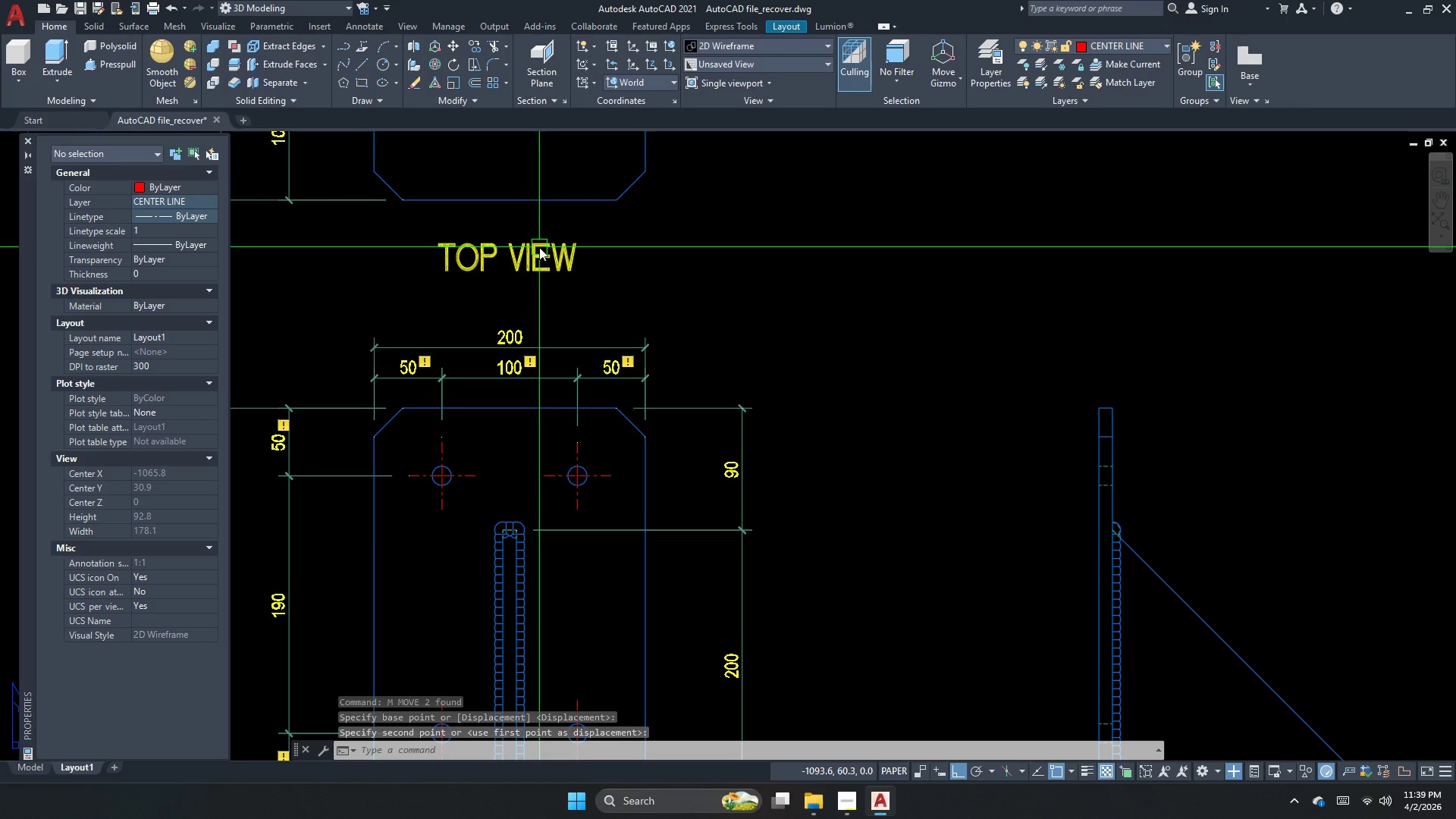 
key(D)
 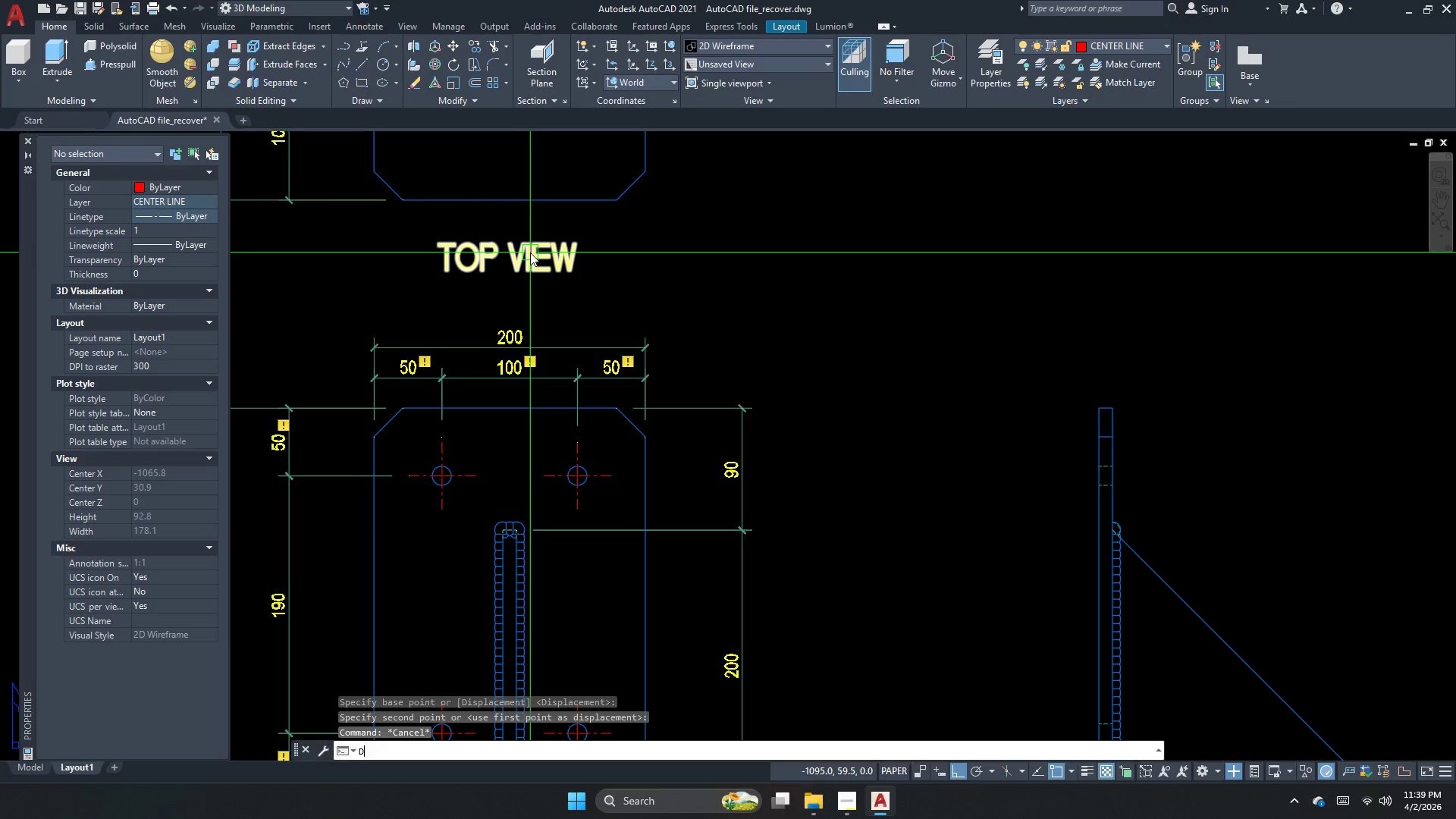 
key(Space)
 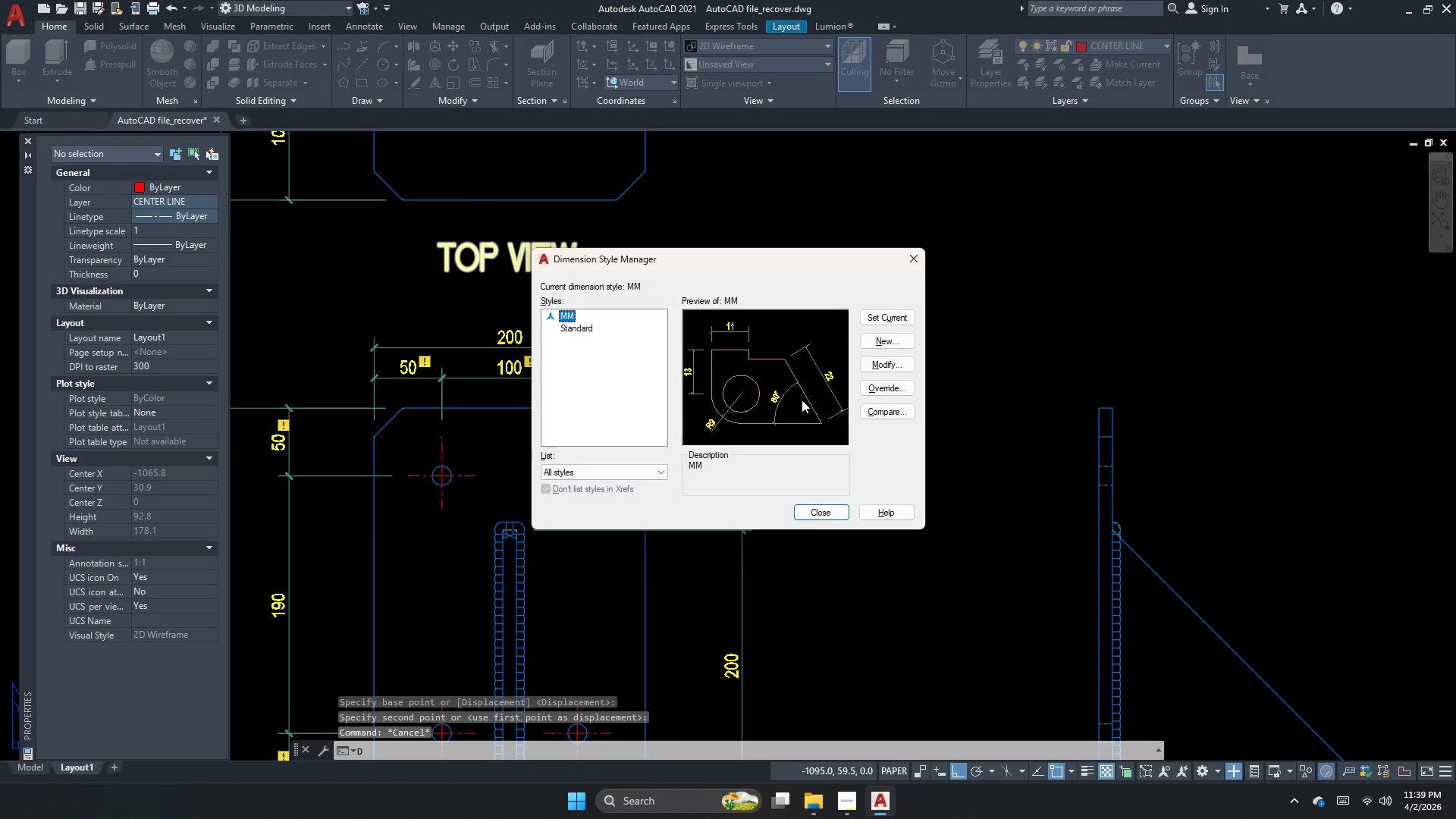 
left_click([871, 370])
 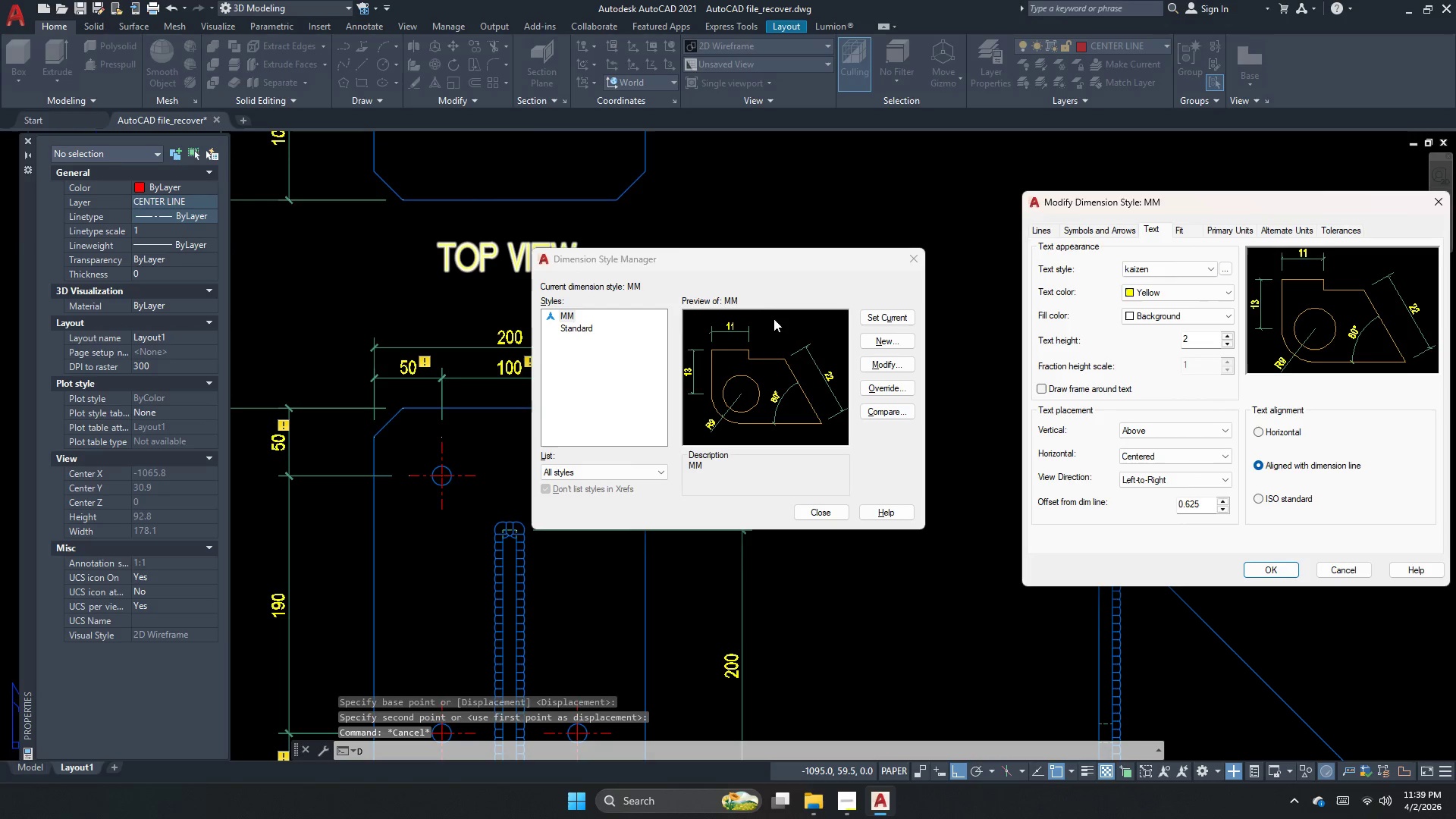 
key(Escape)
 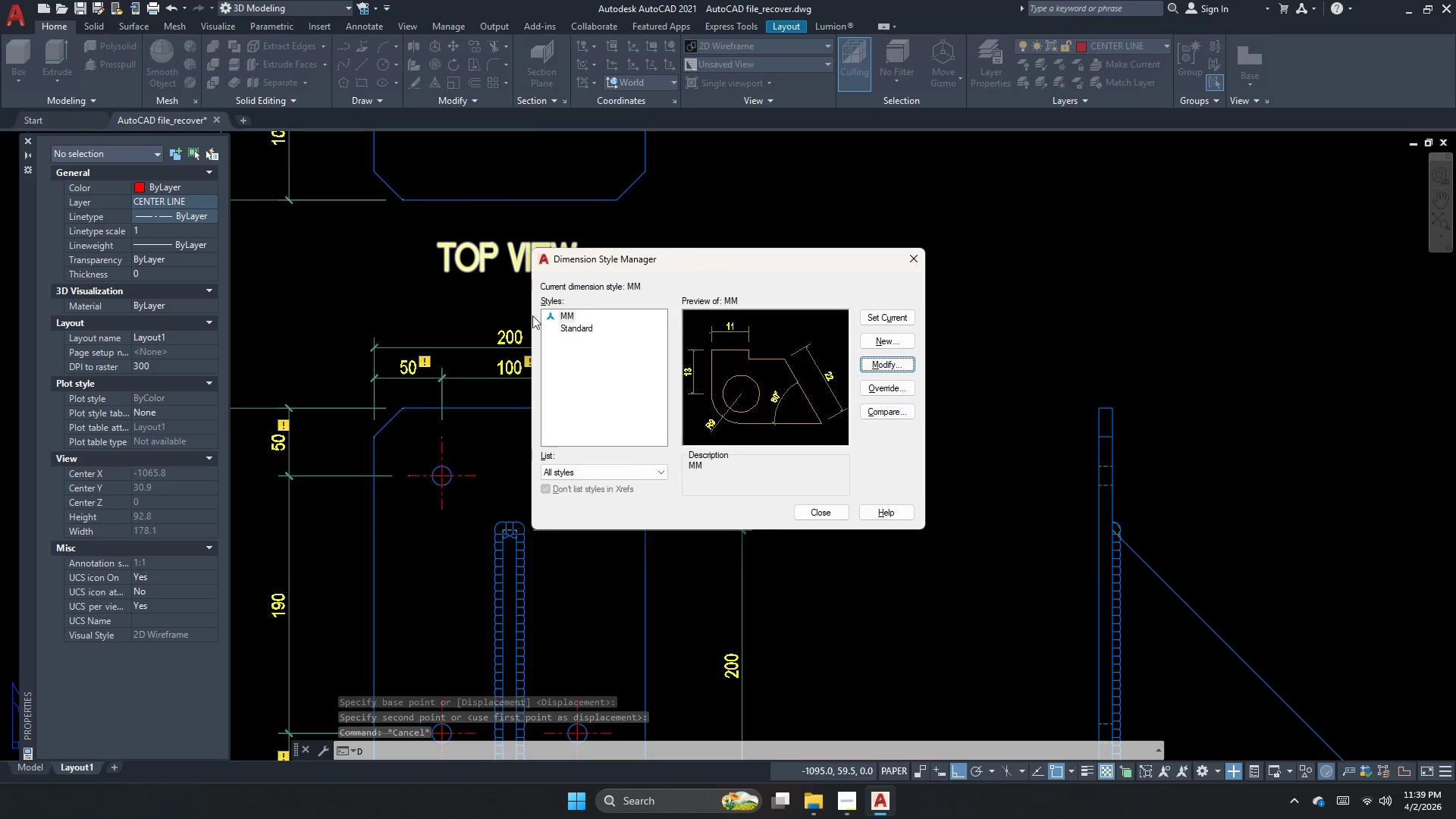 
key(Escape)
 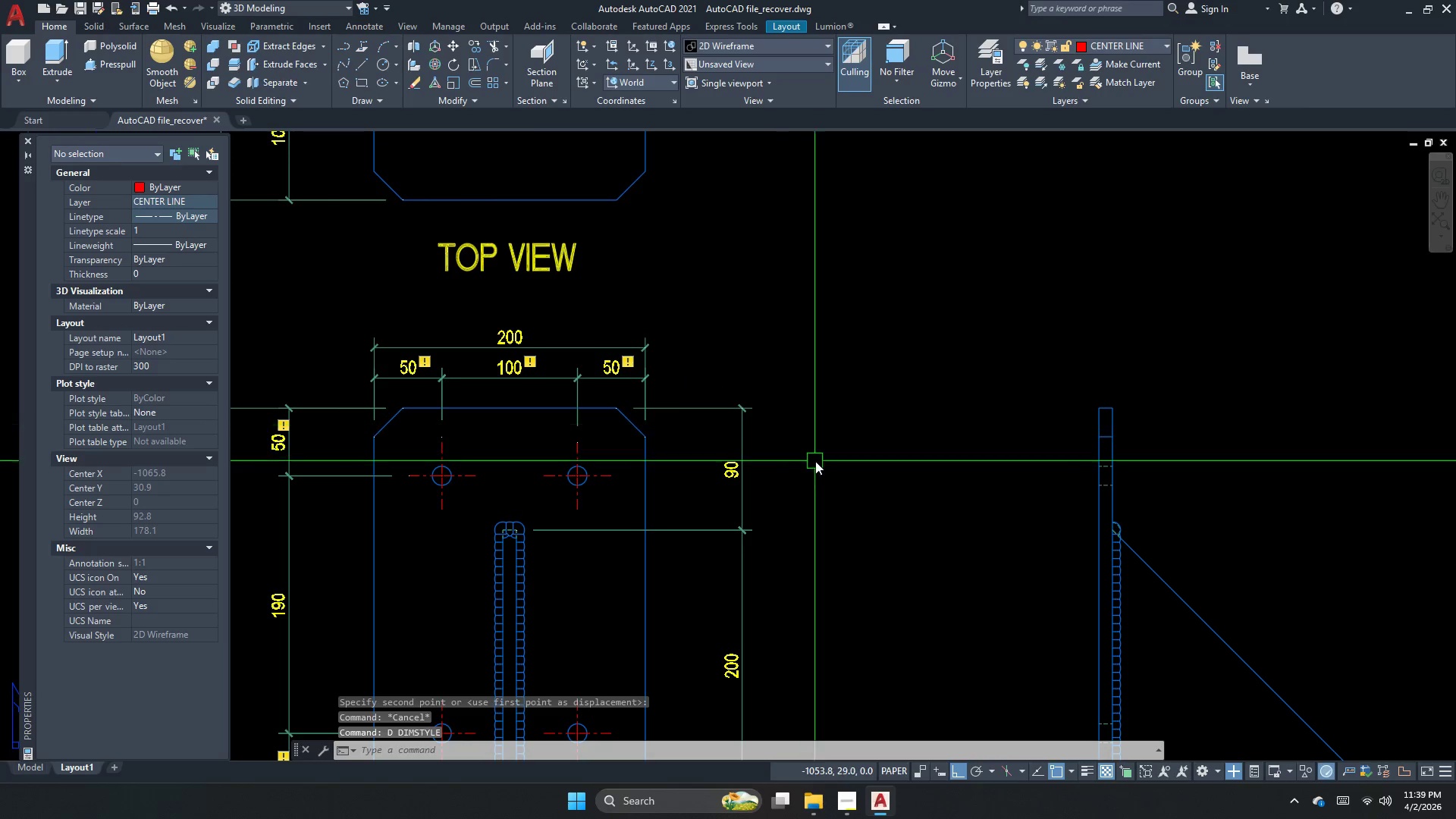 
scroll: coordinate [634, 403], scroll_direction: down, amount: 5.0
 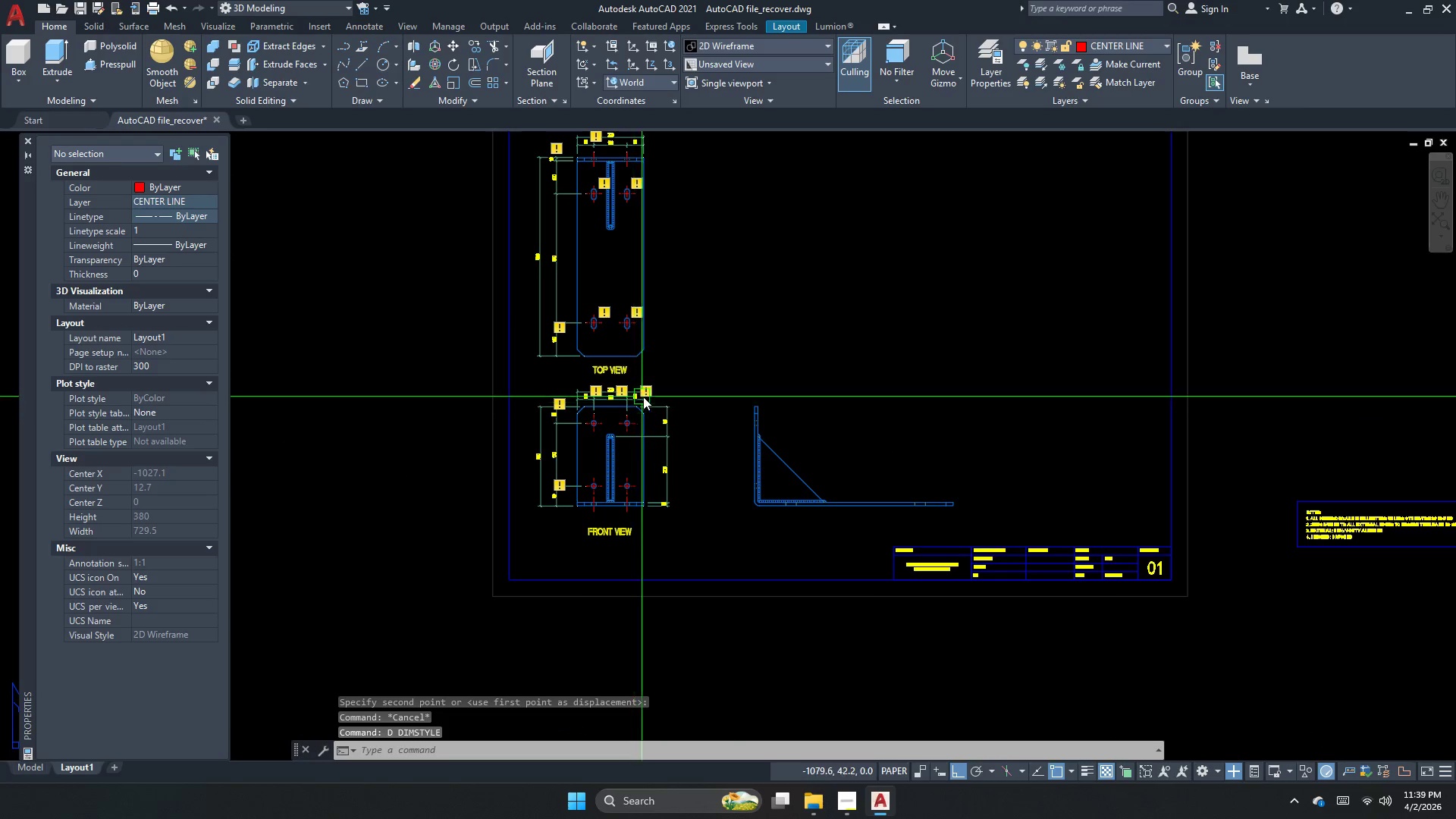 
key(Escape)
 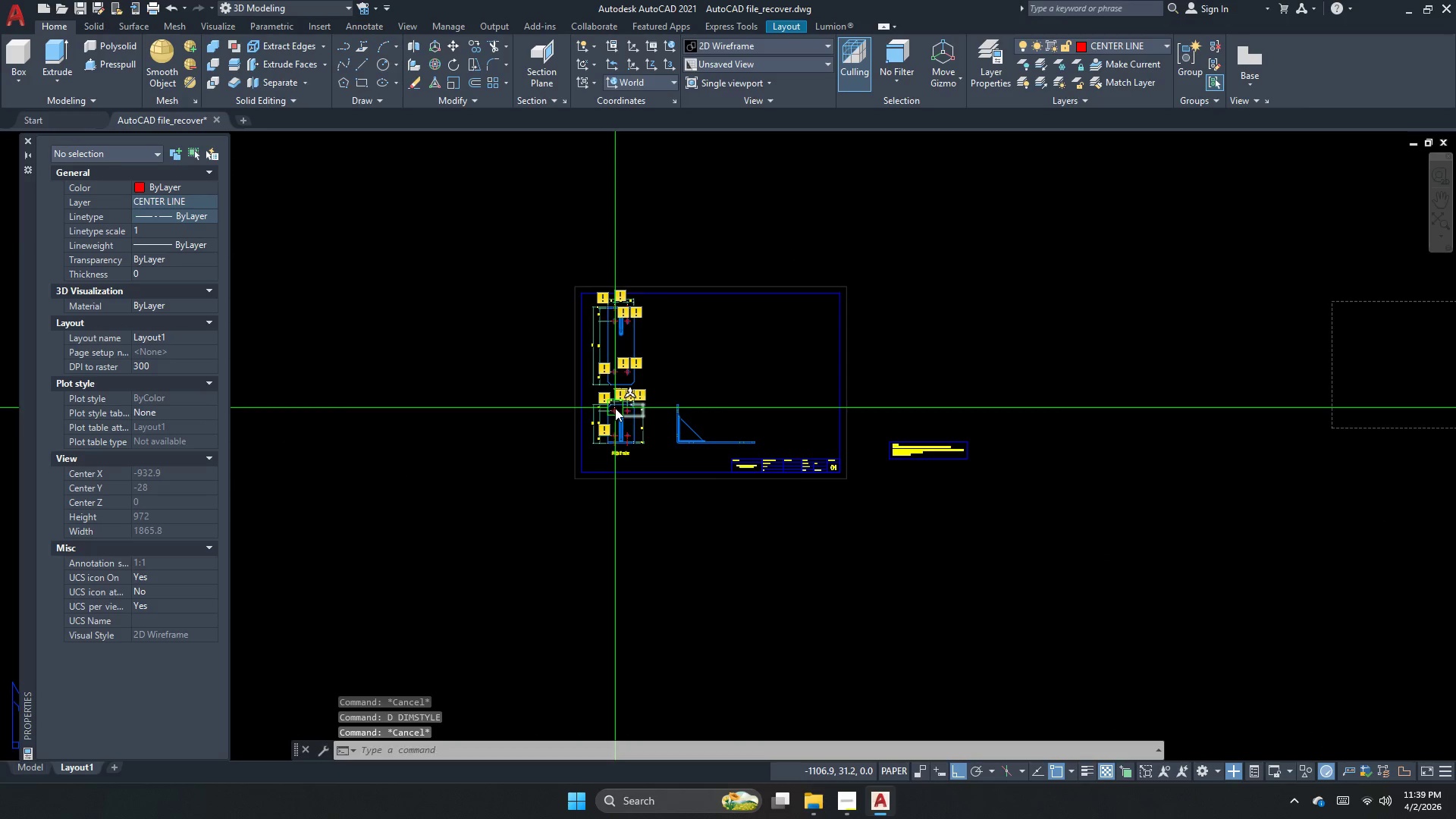 
scroll: coordinate [625, 404], scroll_direction: down, amount: 2.0
 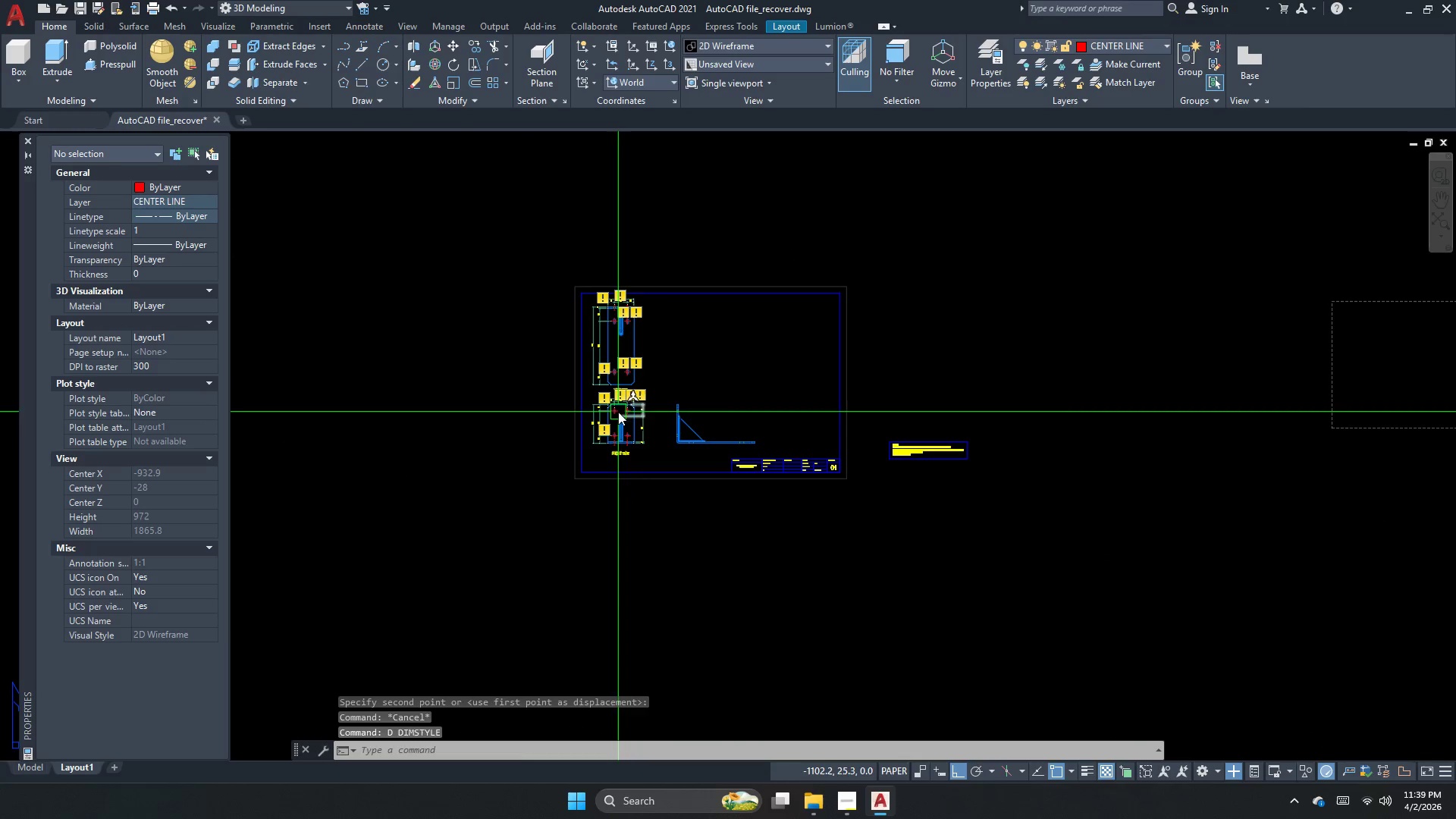 
type(dli)
 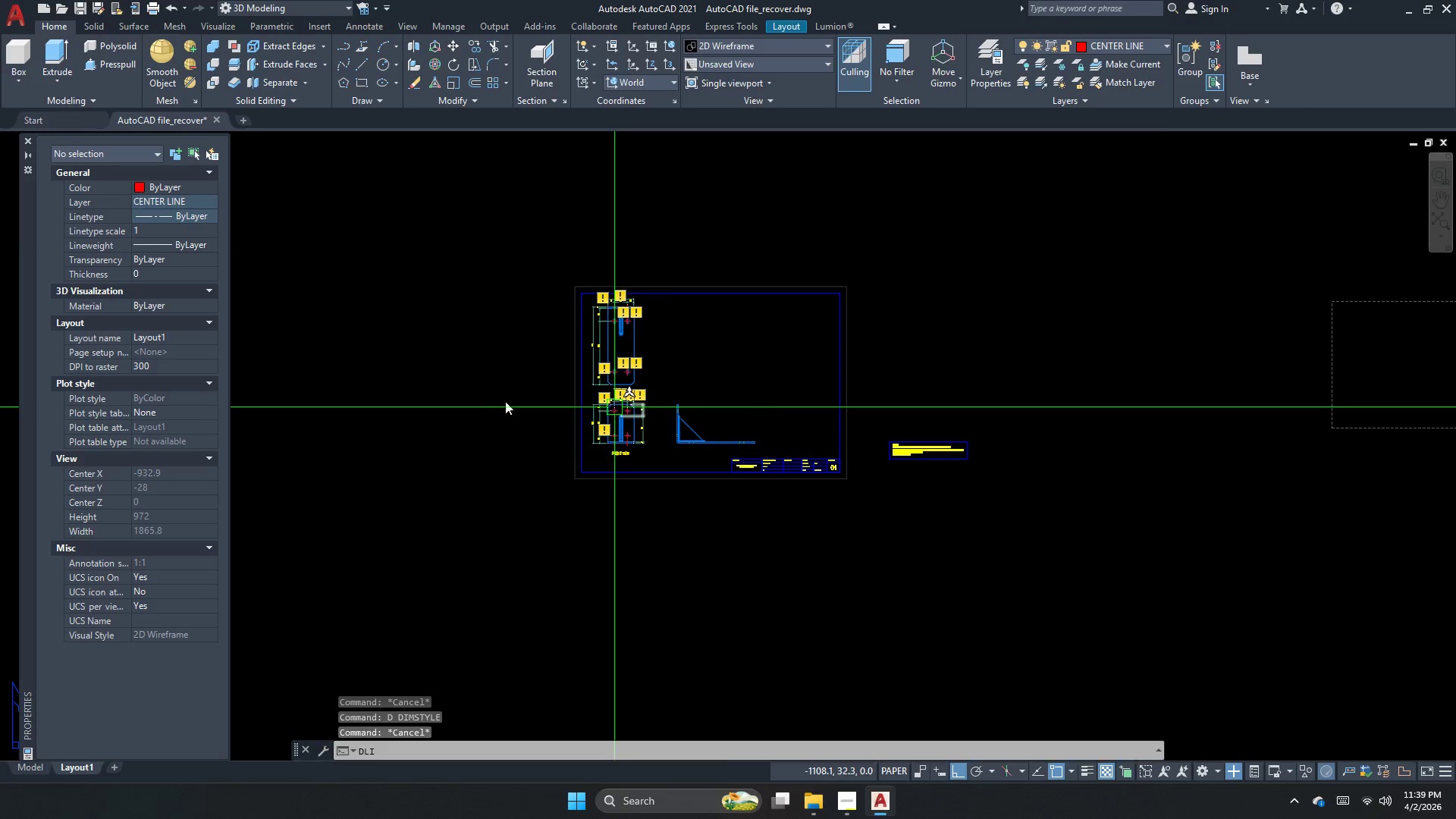 
key(Space)
 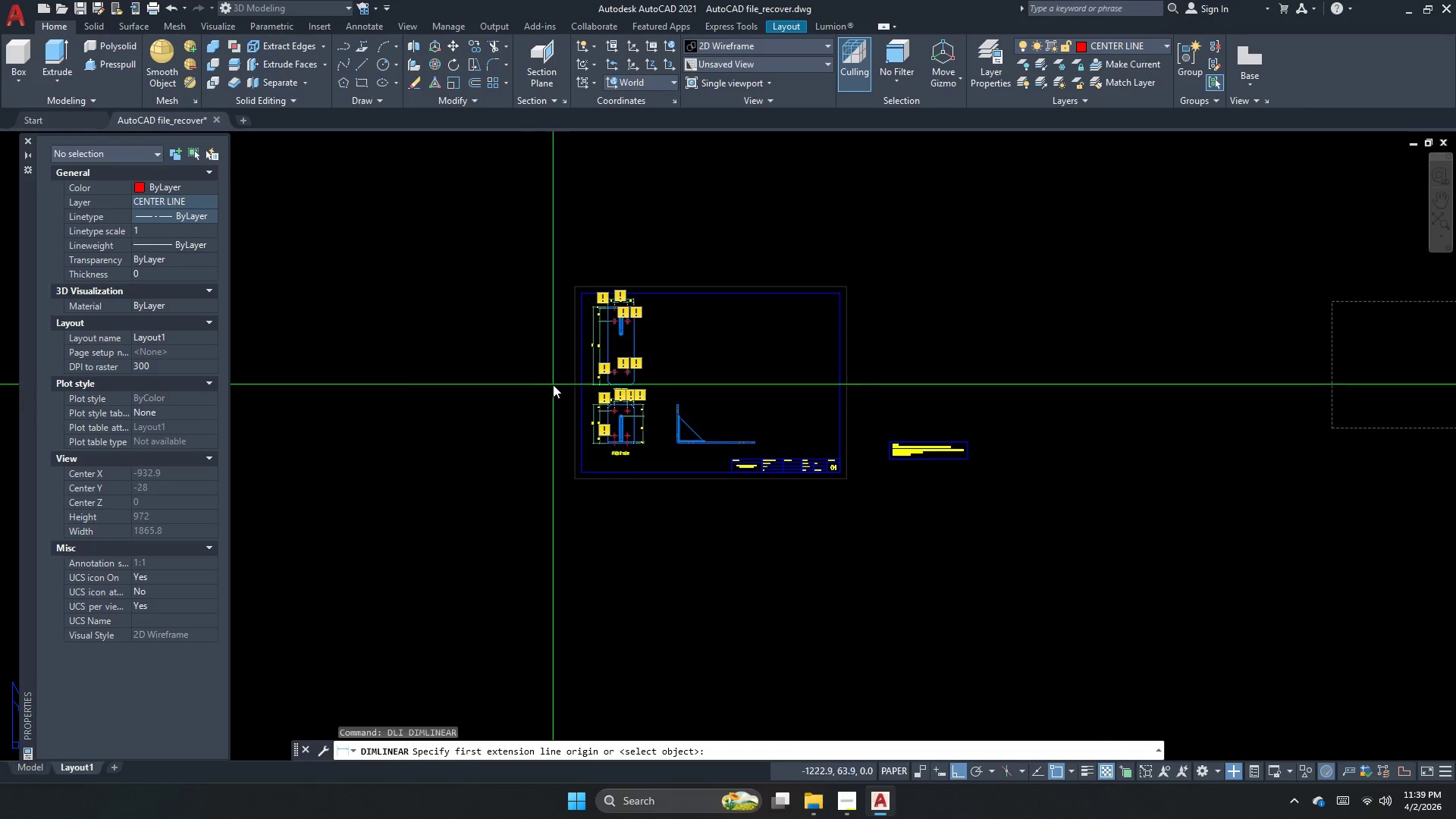 
key(Space)
 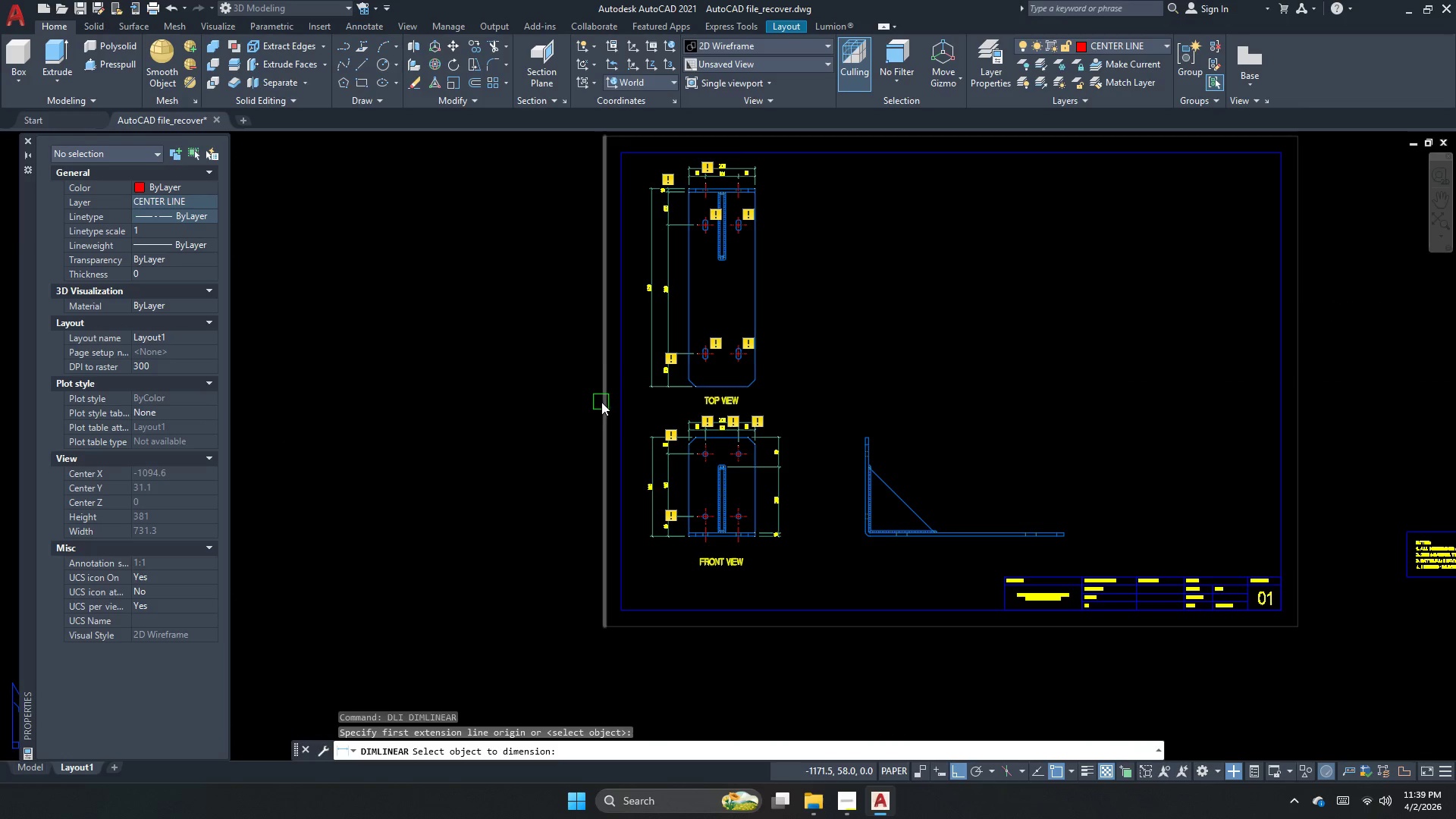 
scroll: coordinate [554, 384], scroll_direction: up, amount: 2.0
 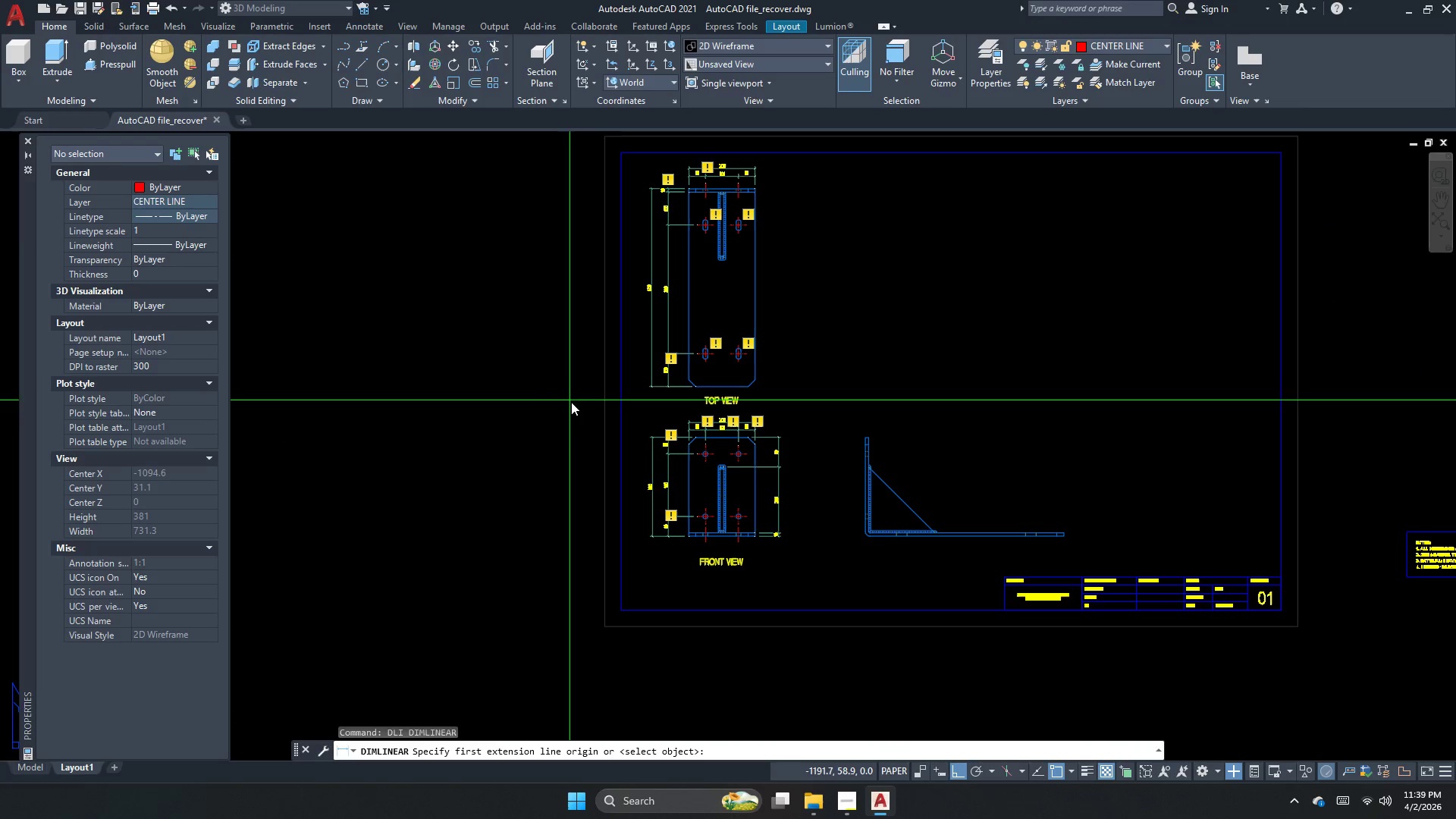 
left_click_drag(start_coordinate=[602, 402], to_coordinate=[578, 406])
 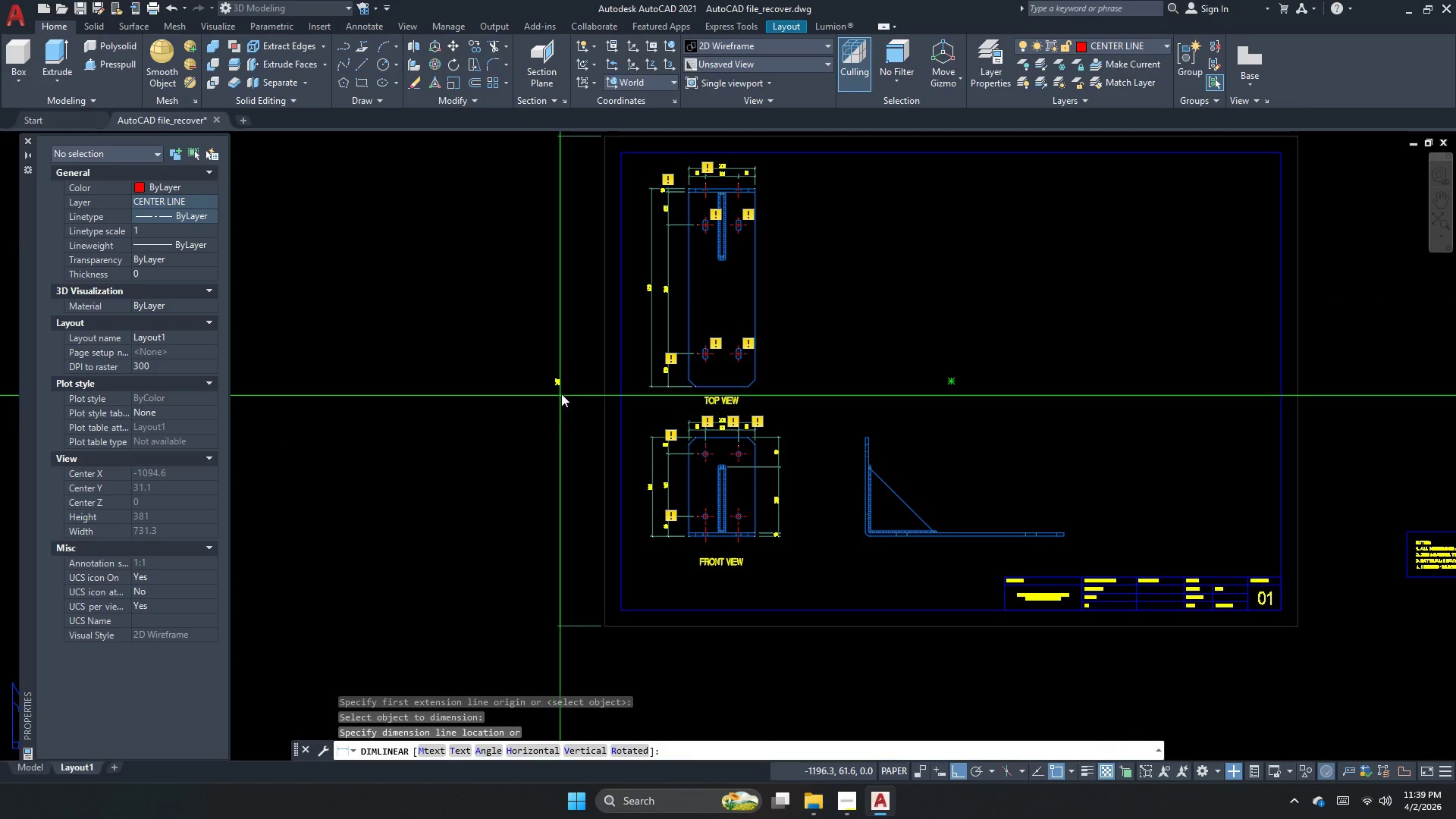 
scroll: coordinate [566, 369], scroll_direction: up, amount: 1.0
 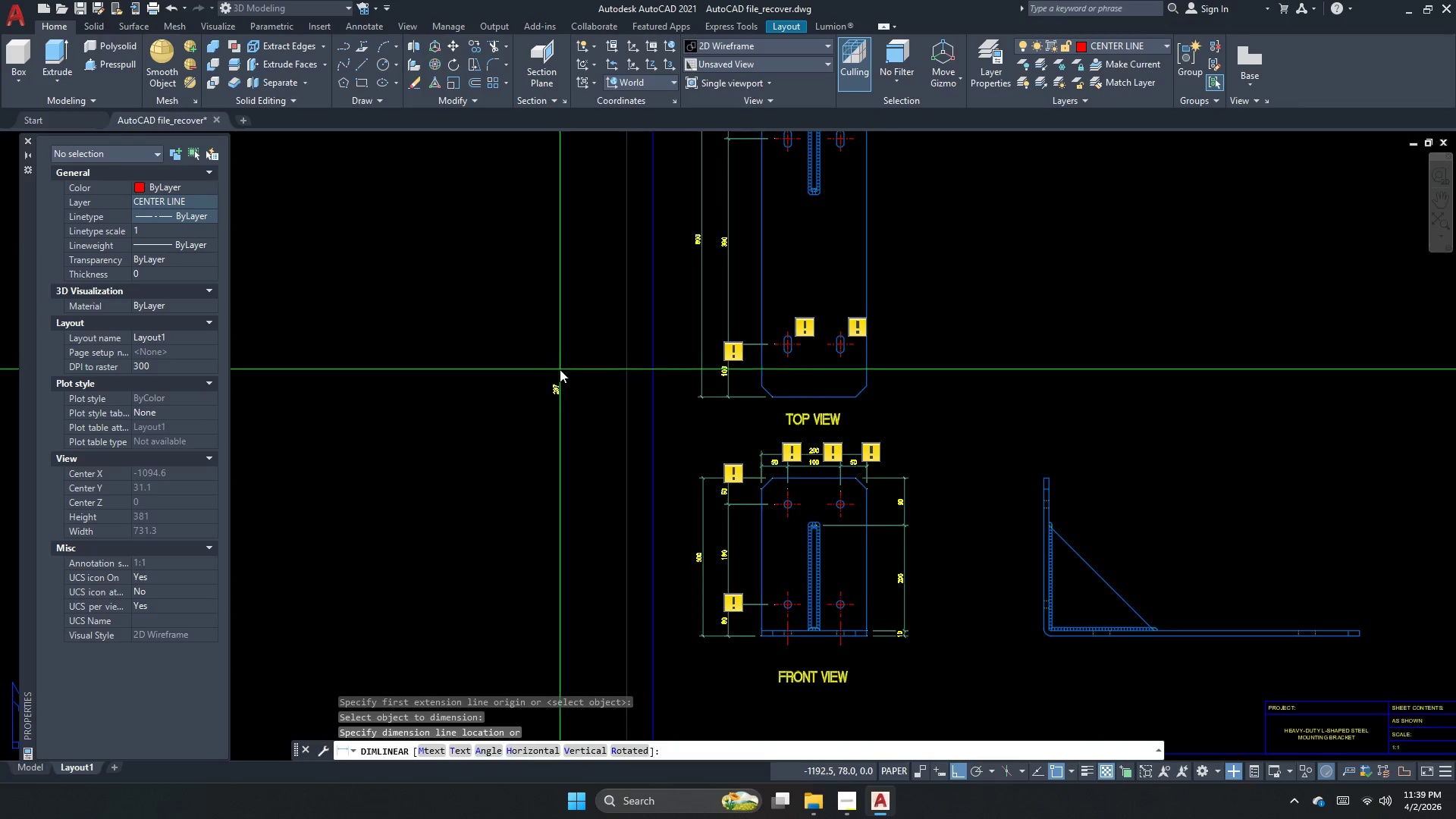 
scroll: coordinate [497, 448], scroll_direction: down, amount: 1.0
 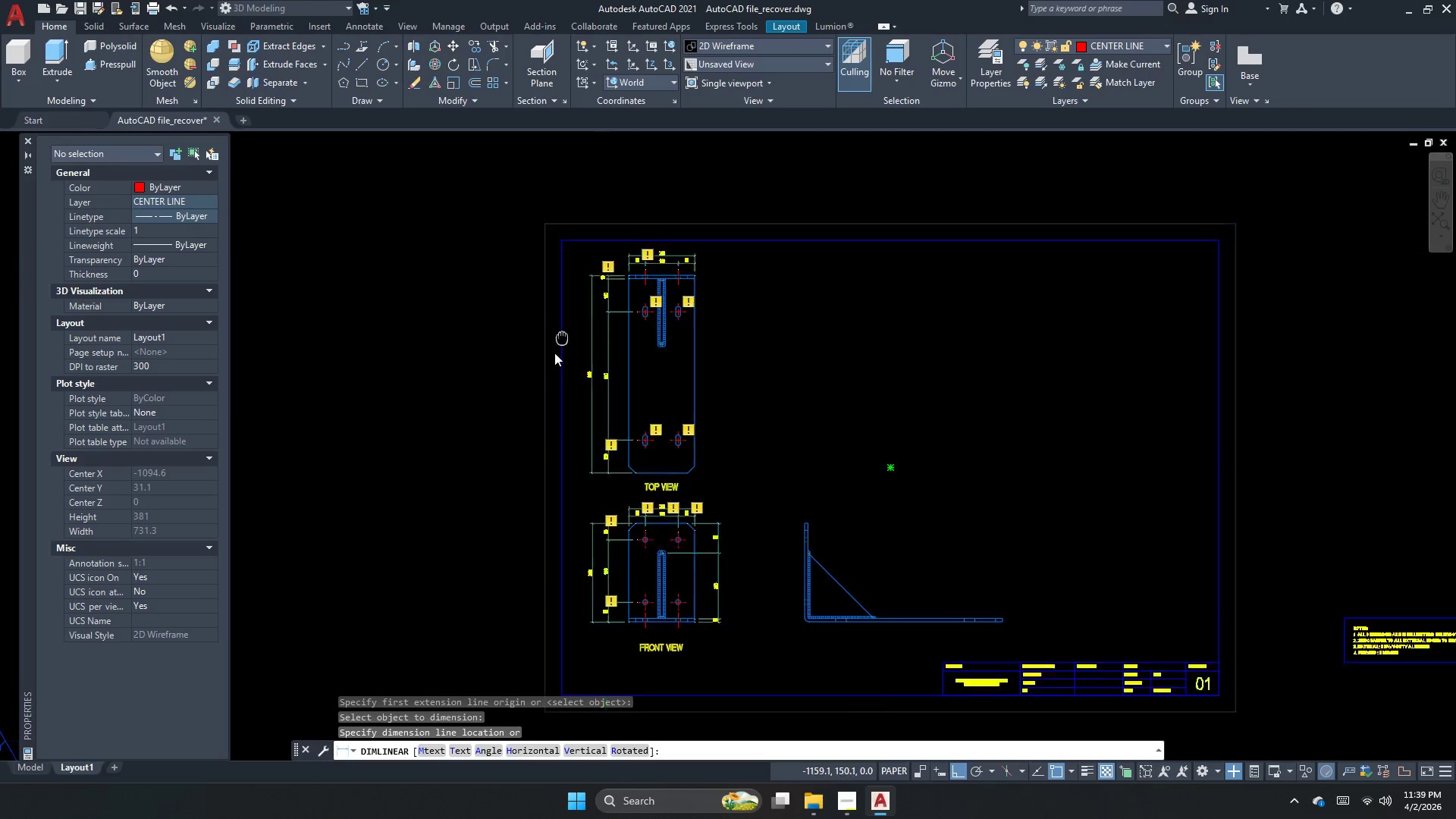 
key(Escape)
 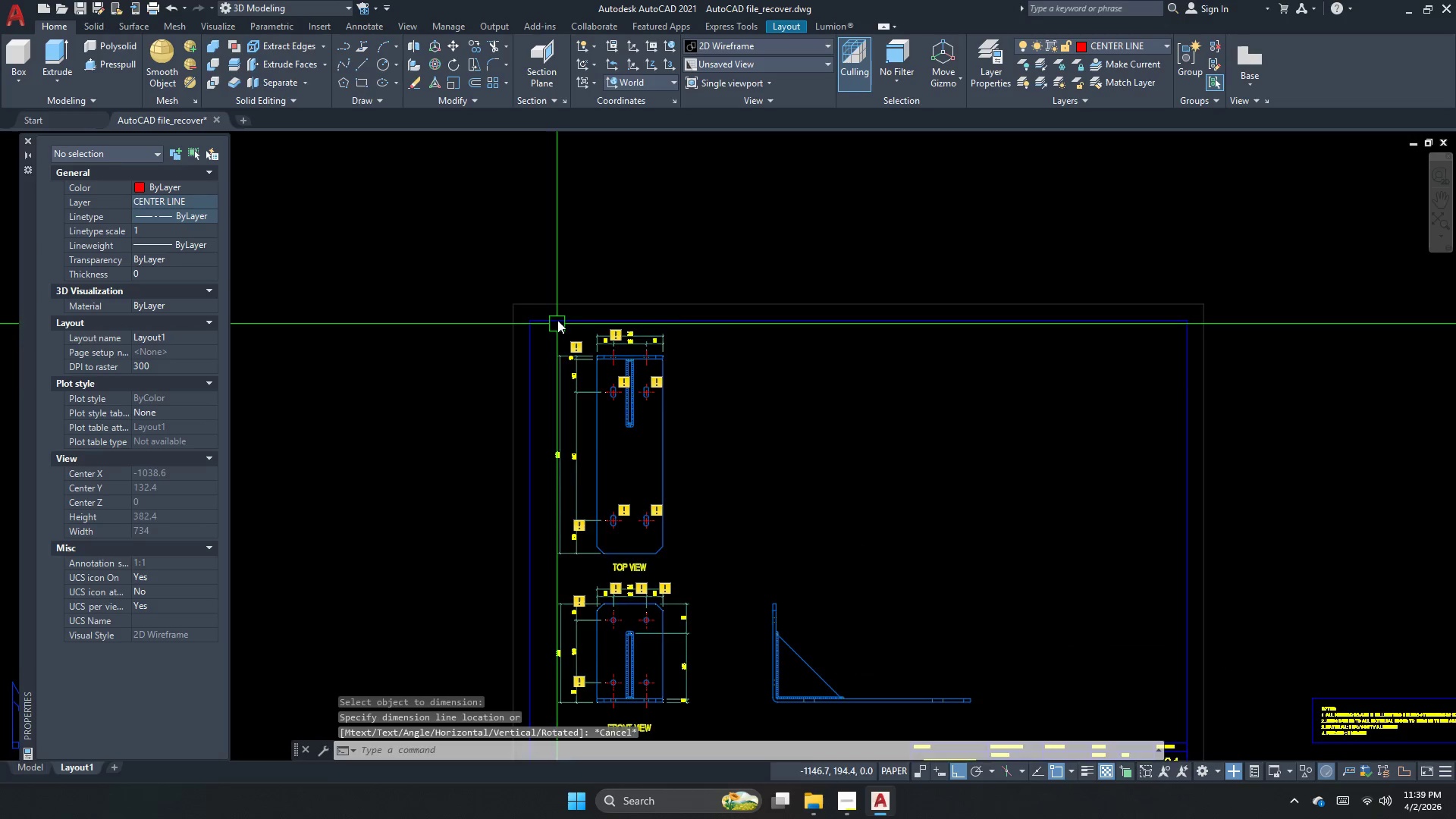 
key(Space)
 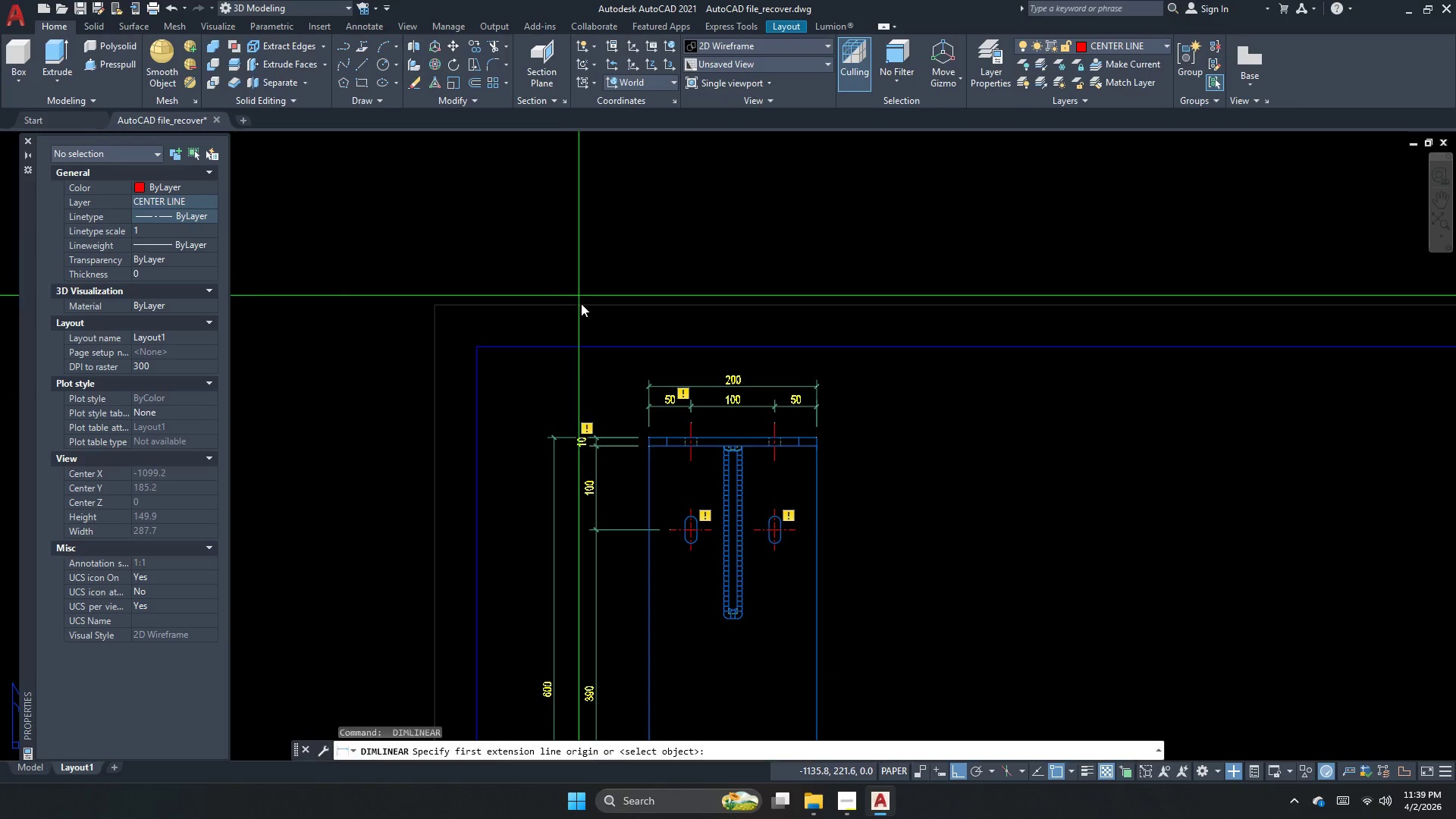 
key(Space)
 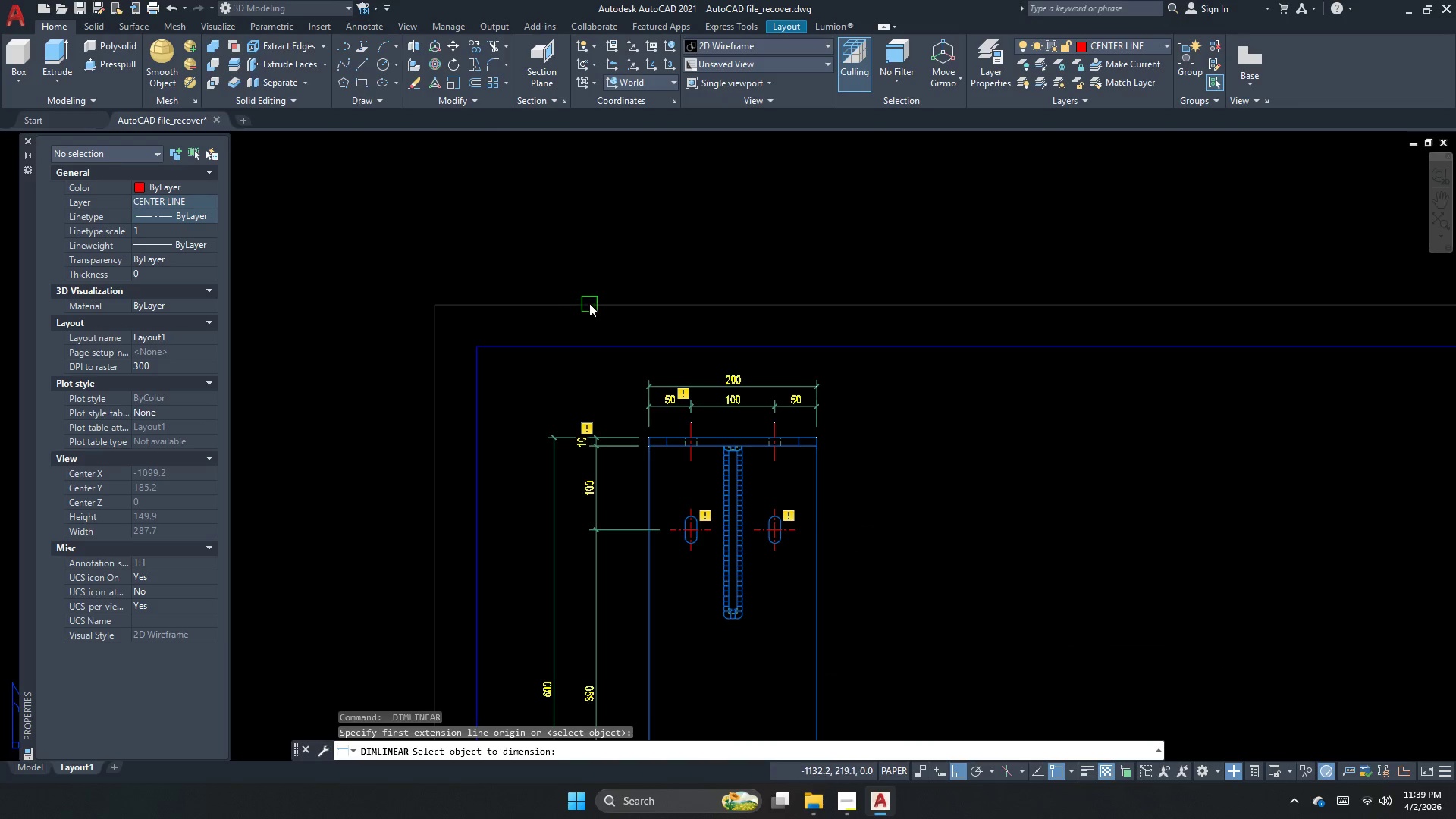 
scroll: coordinate [563, 302], scroll_direction: up, amount: 2.0
 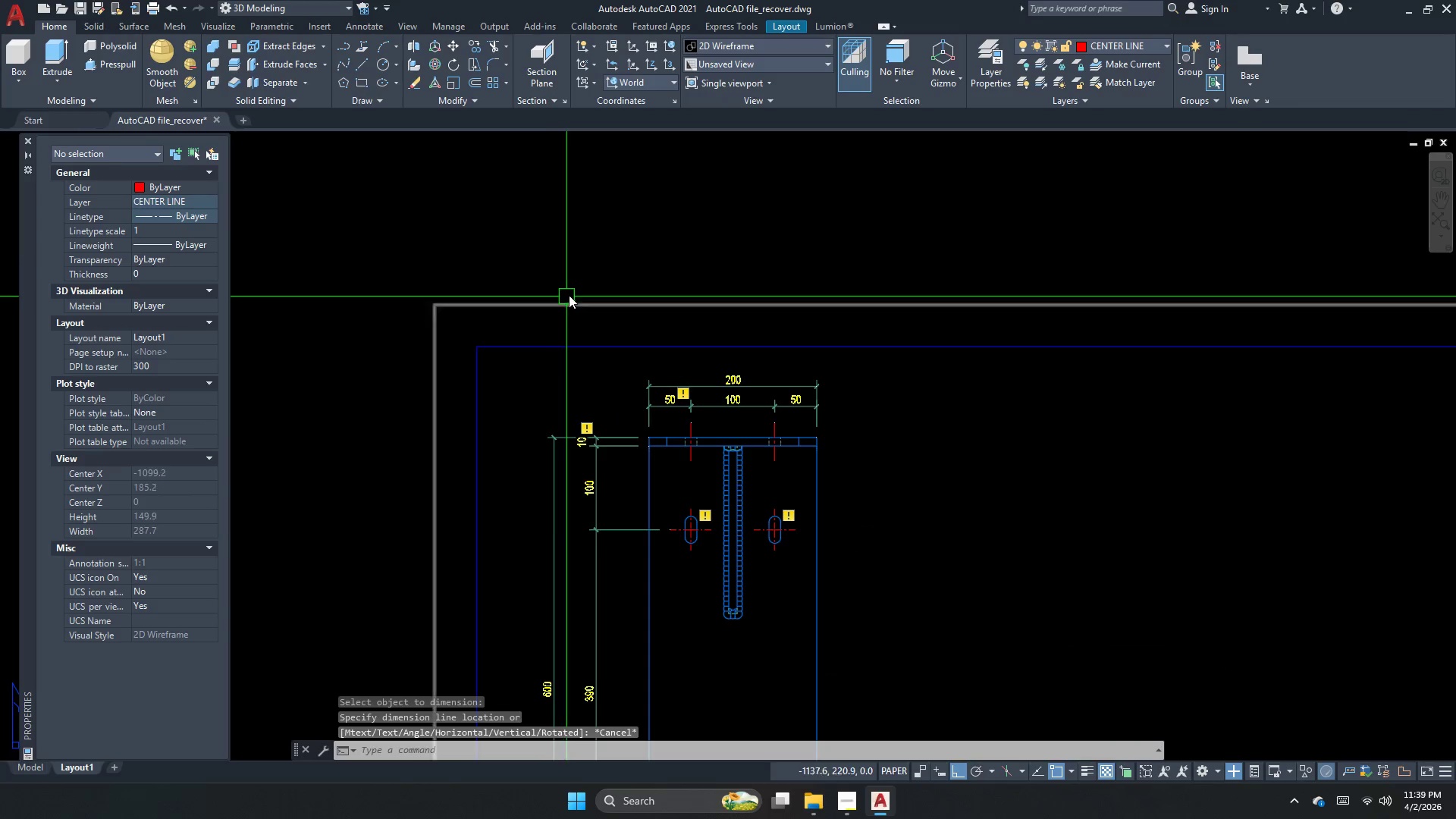 
left_click_drag(start_coordinate=[589, 303], to_coordinate=[595, 272])
 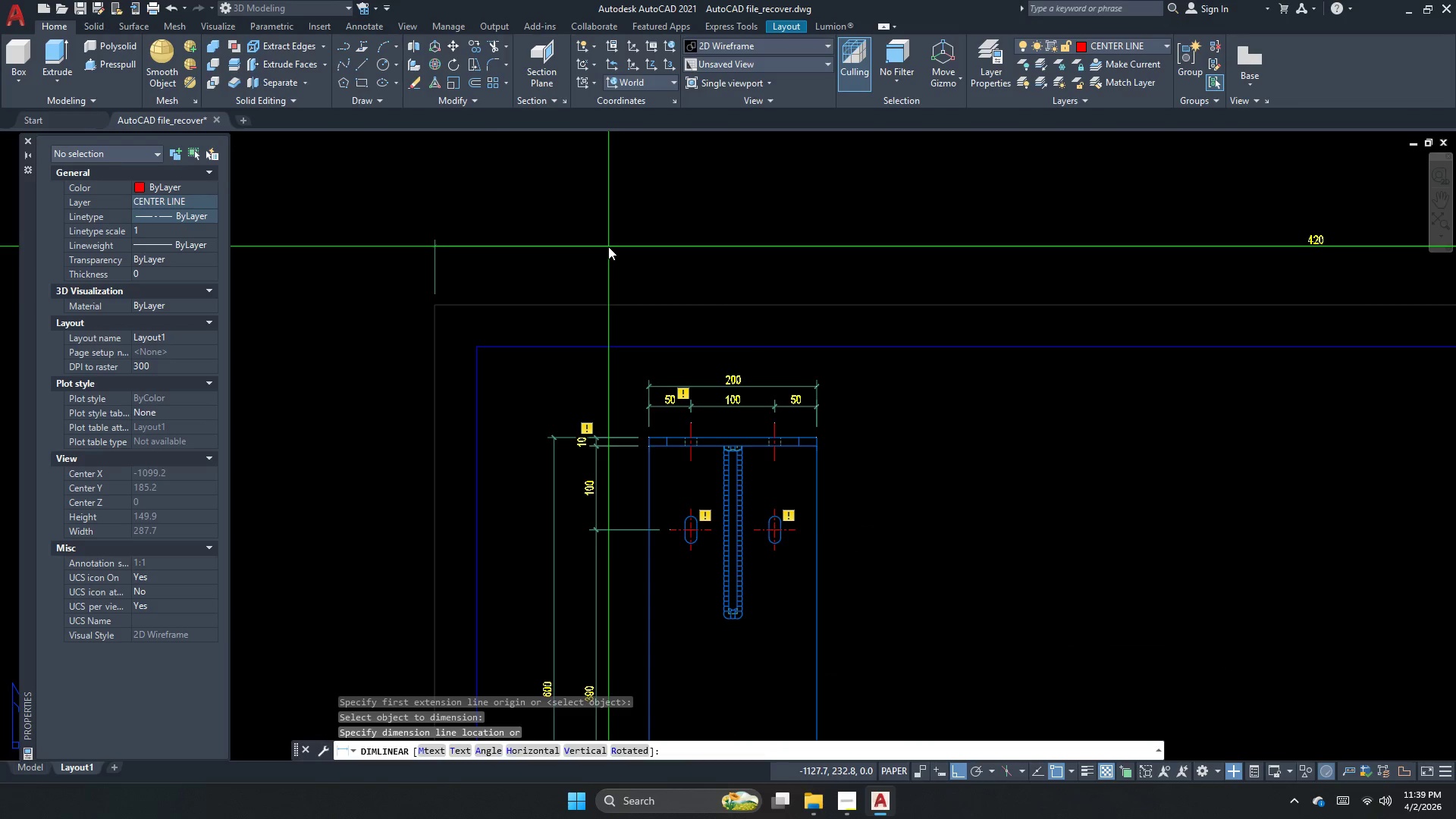 
scroll: coordinate [608, 246], scroll_direction: up, amount: 1.0
 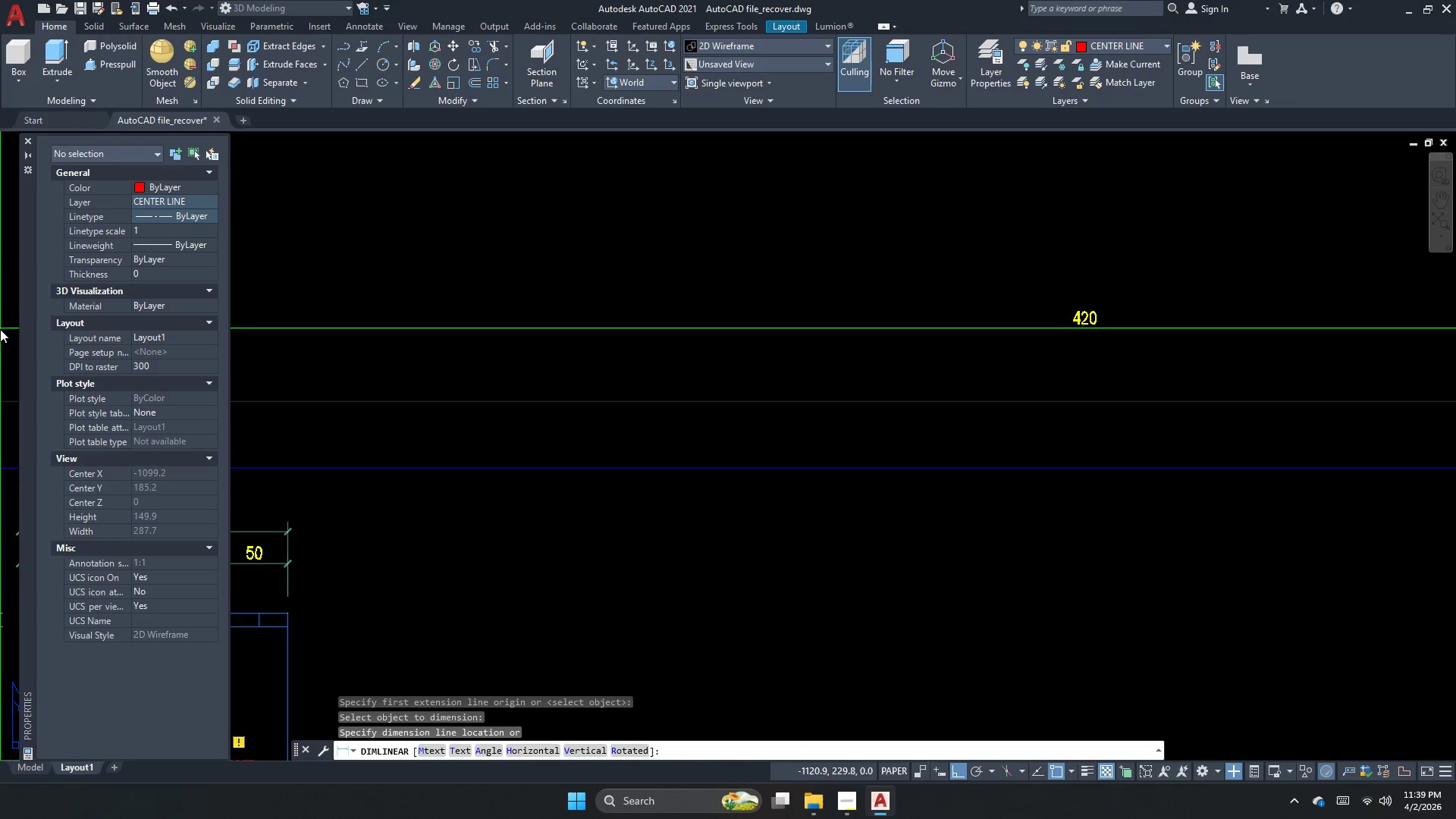 
scroll: coordinate [398, 300], scroll_direction: down, amount: 1.0
 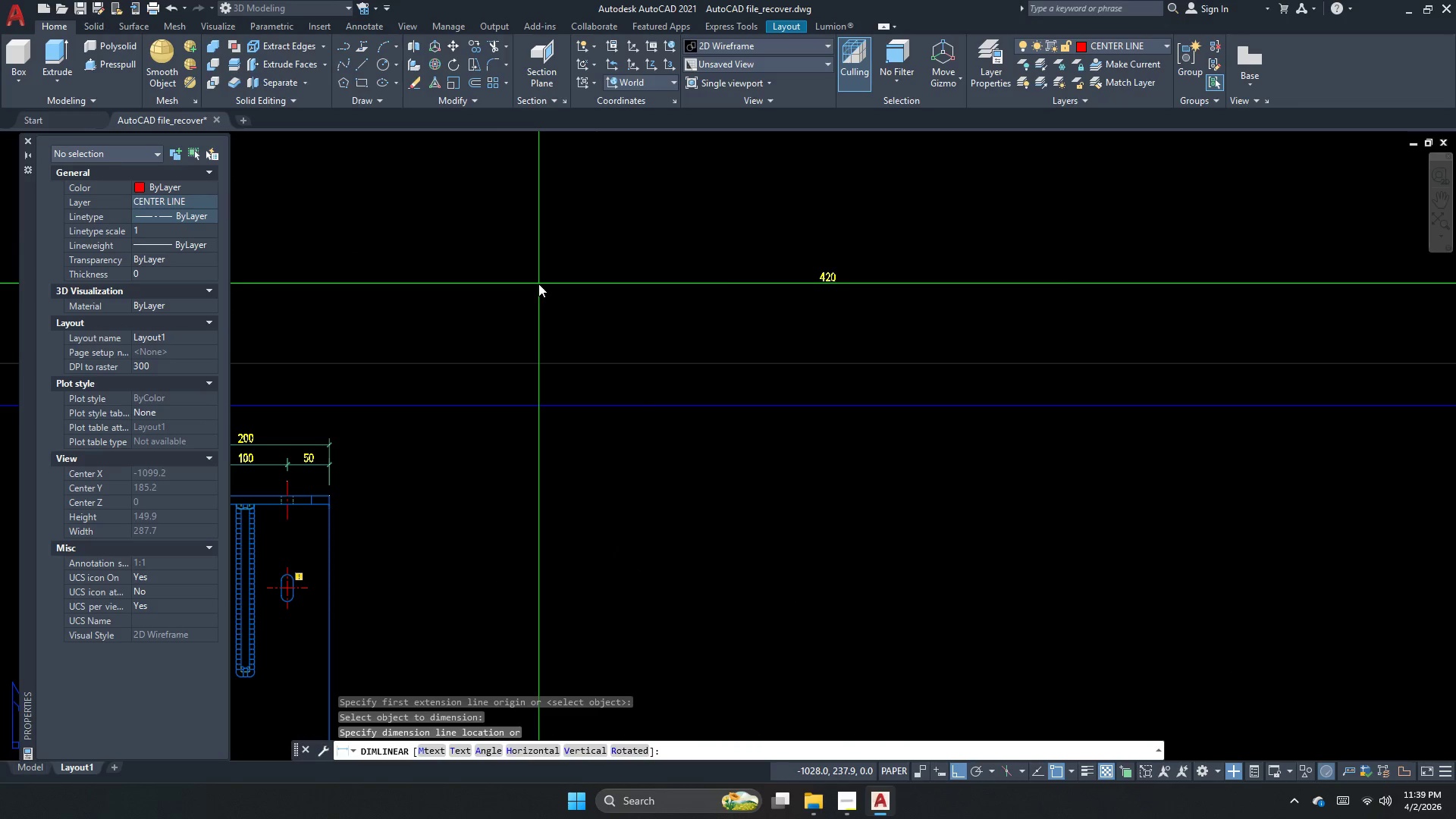 
key(Escape)
 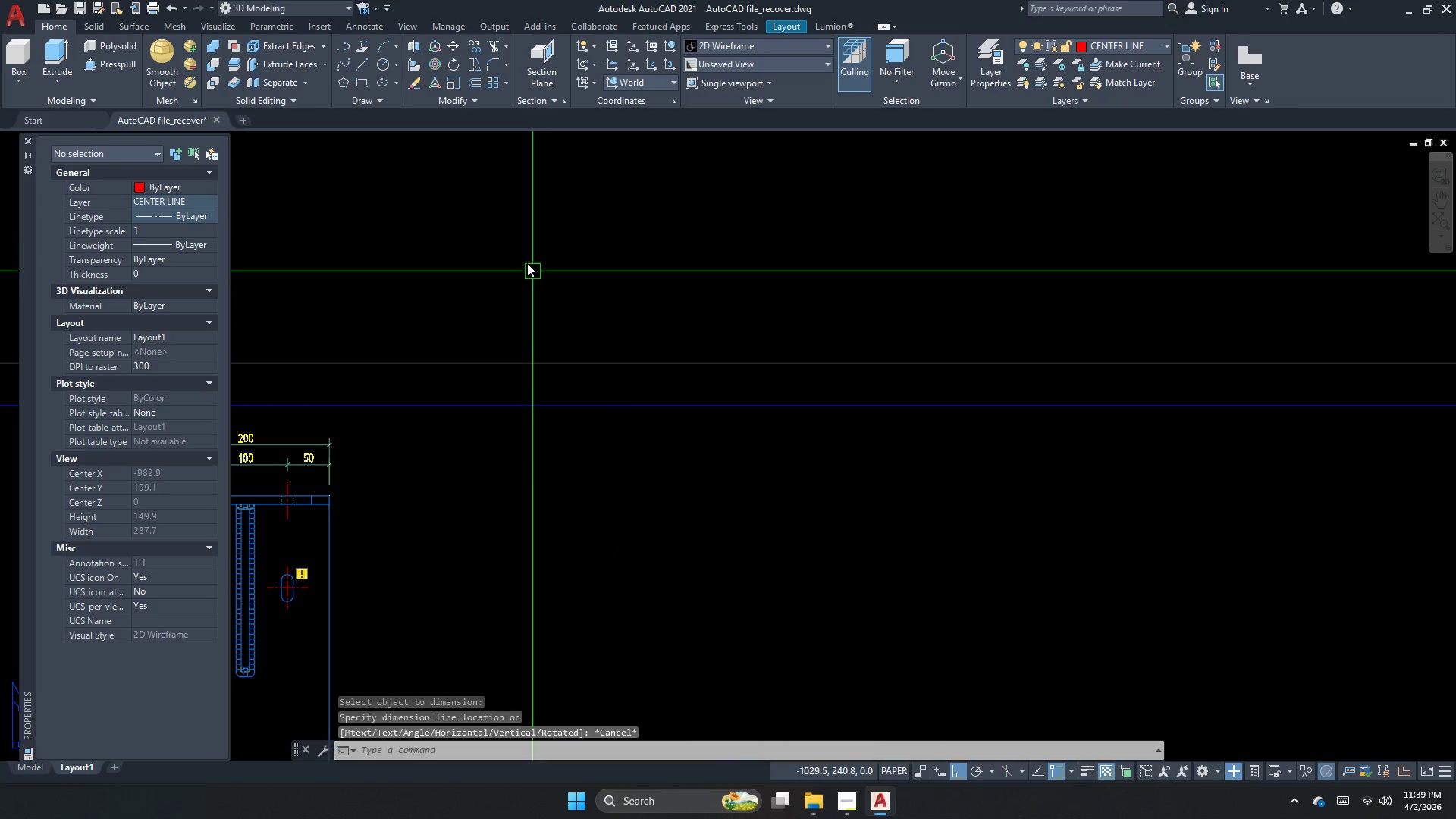 
scroll: coordinate [557, 552], scroll_direction: down, amount: 3.0
 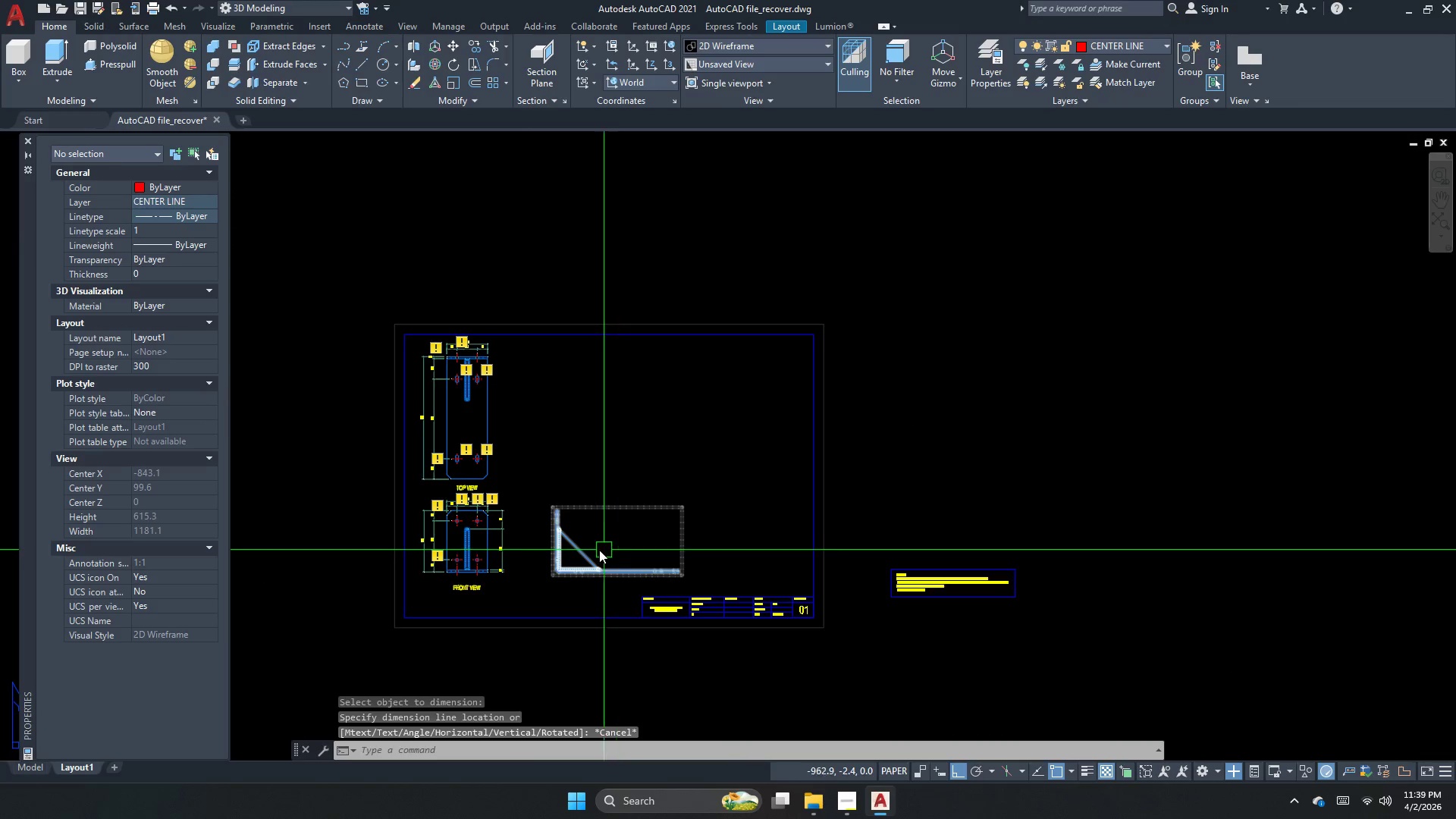 
key(Escape)
 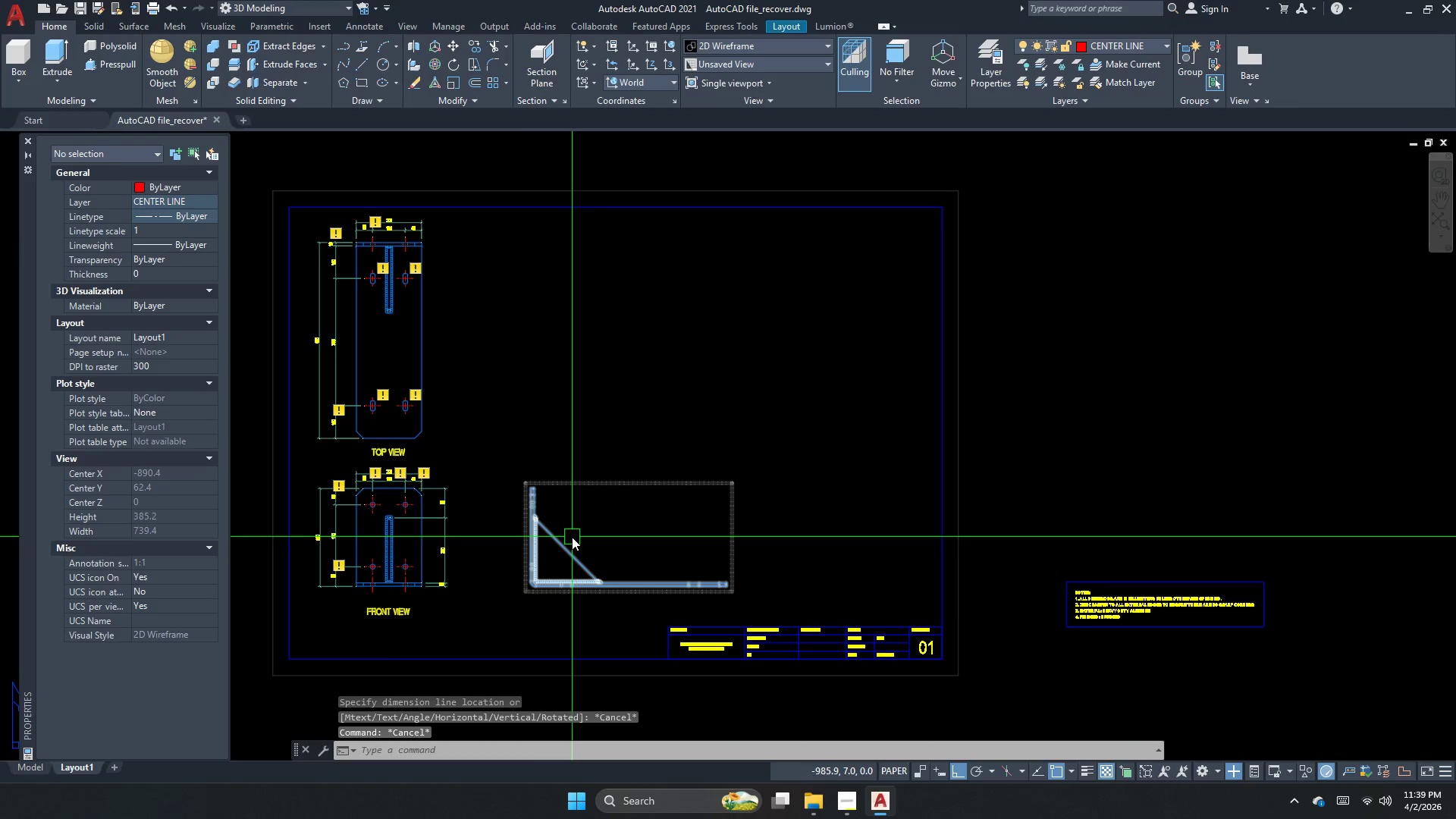 
scroll: coordinate [597, 548], scroll_direction: up, amount: 1.0
 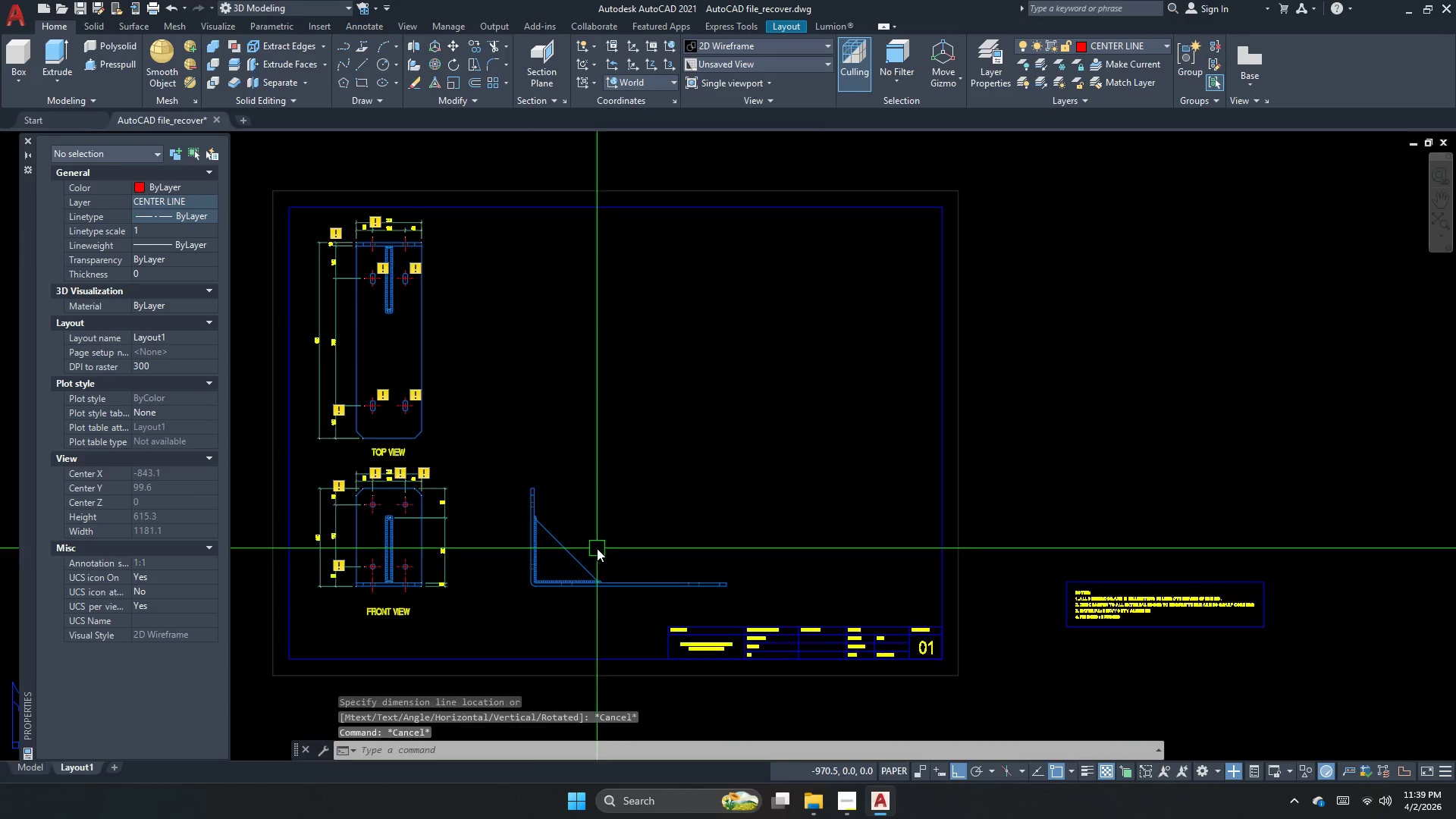 
key(Escape)
key(Escape)
type(dli)
 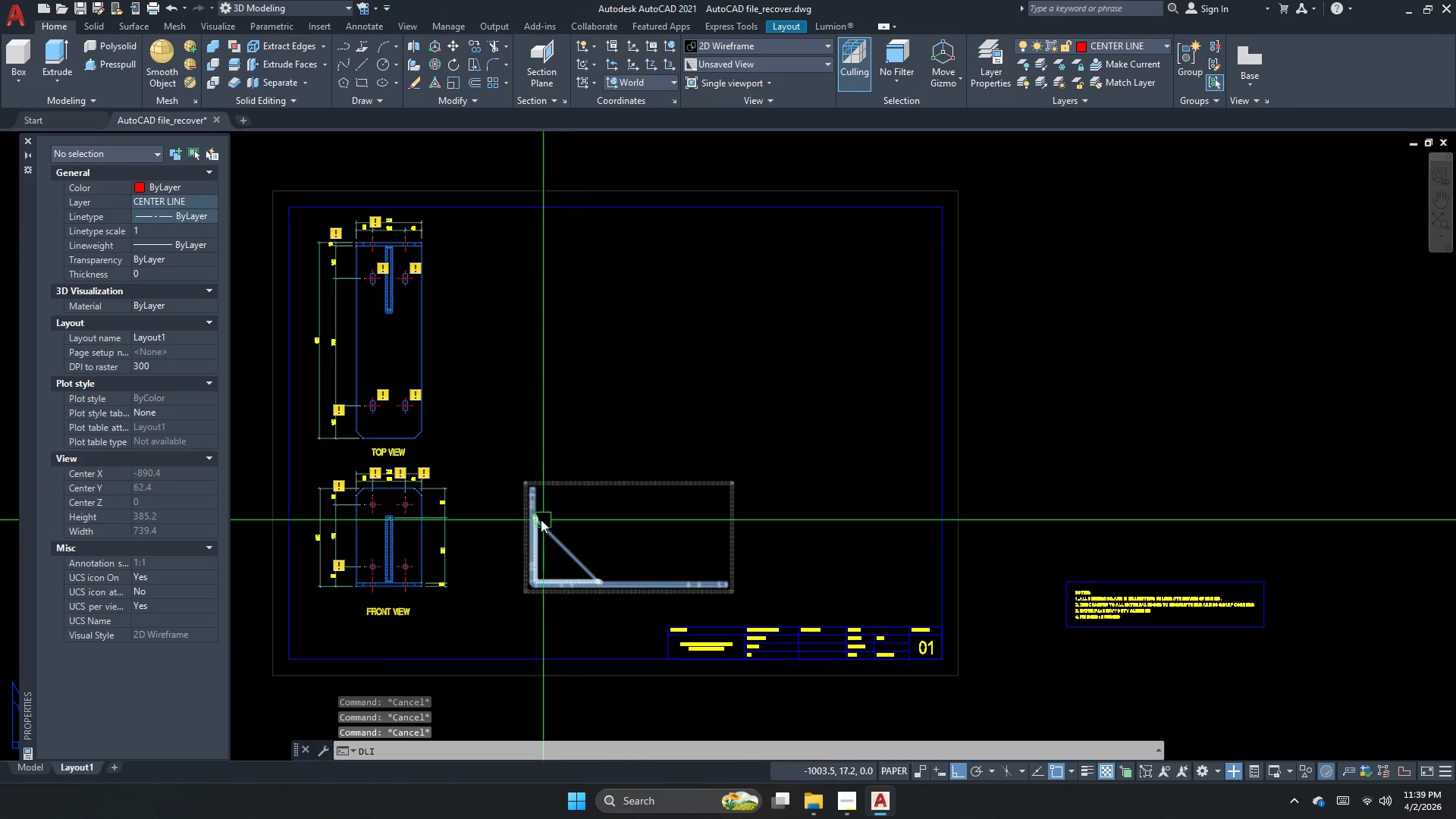 
key(Space)
 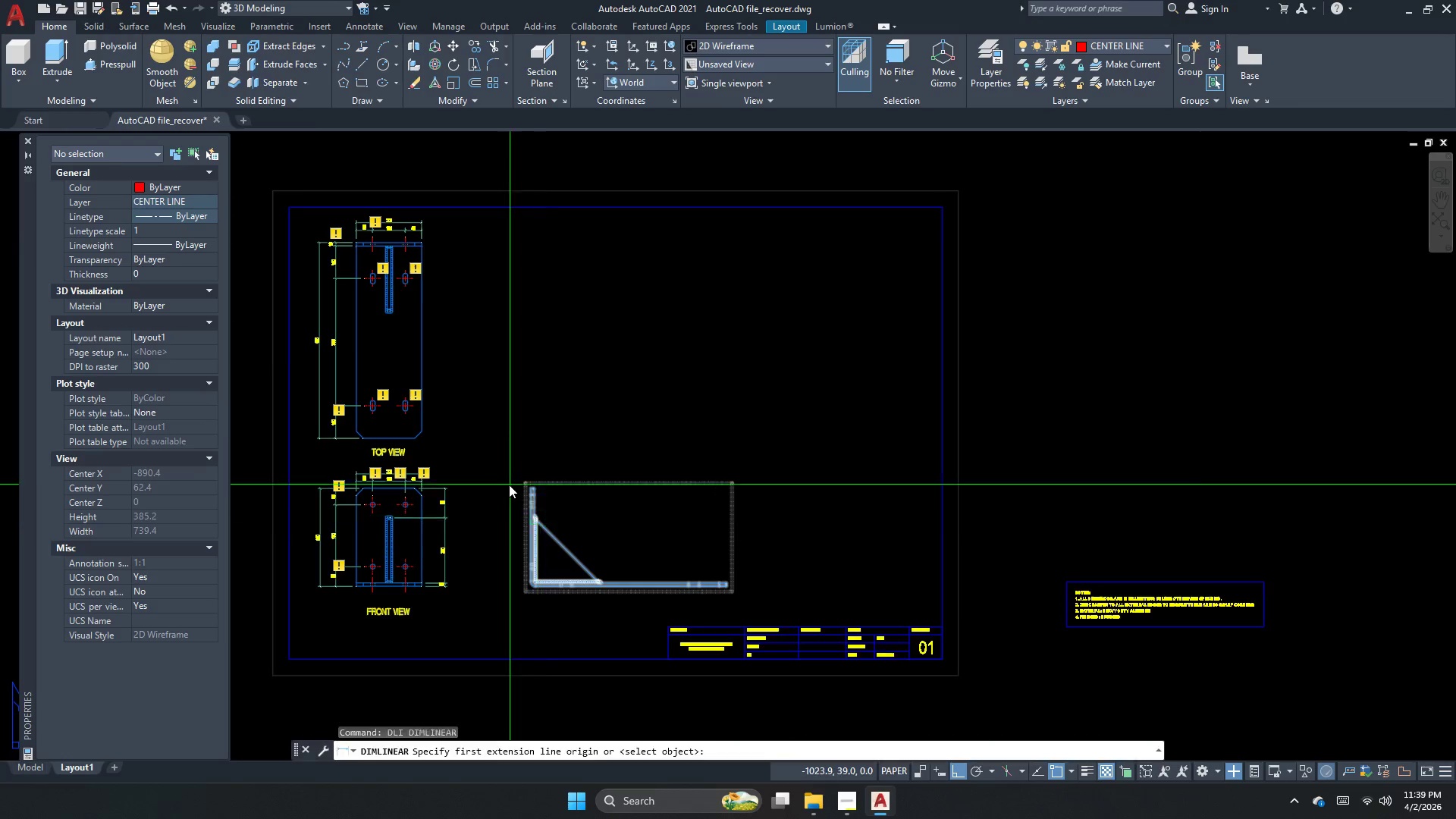 
scroll: coordinate [506, 485], scroll_direction: none, amount: 0.0
 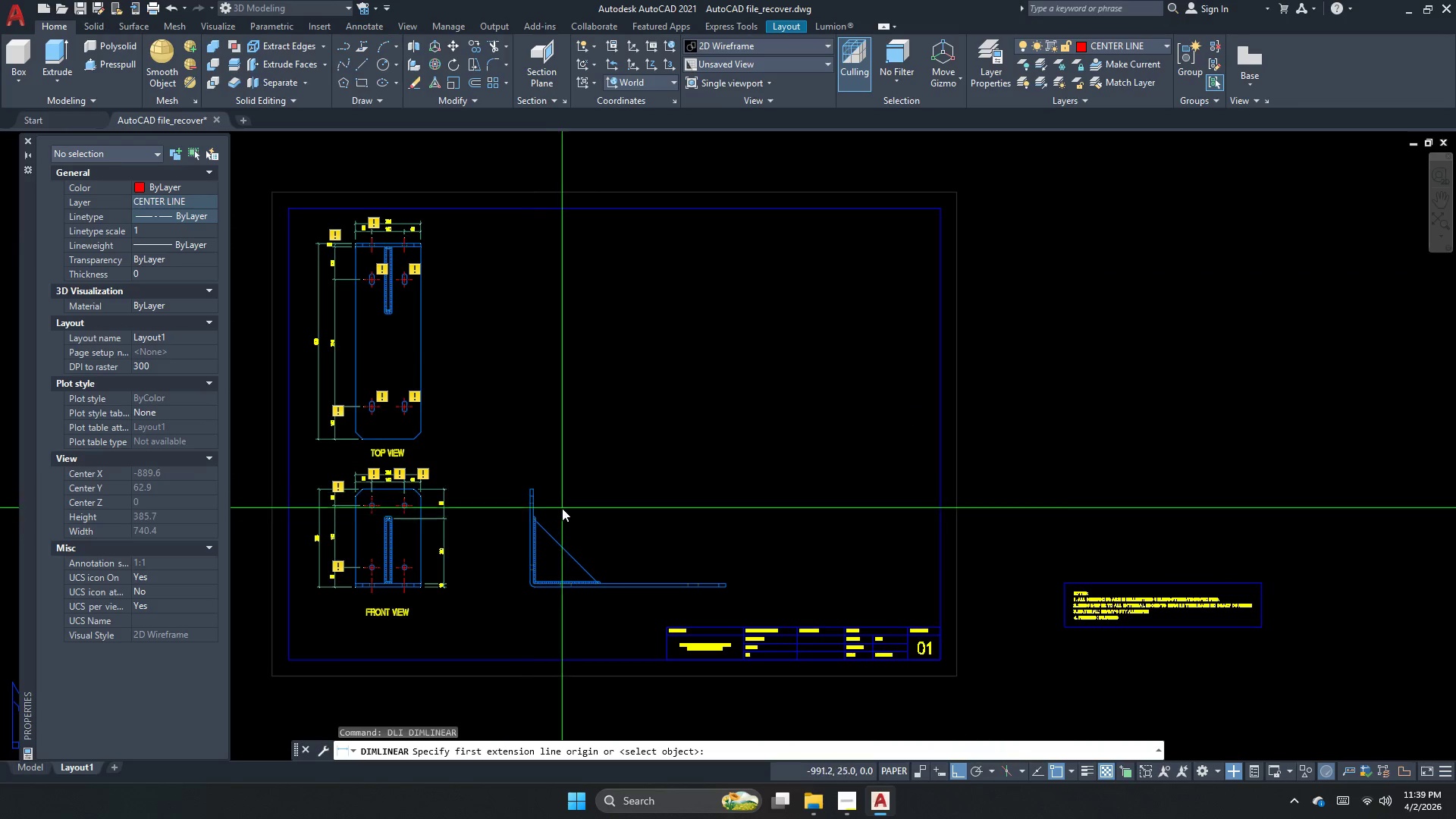 
scroll: coordinate [544, 497], scroll_direction: up, amount: 3.0
 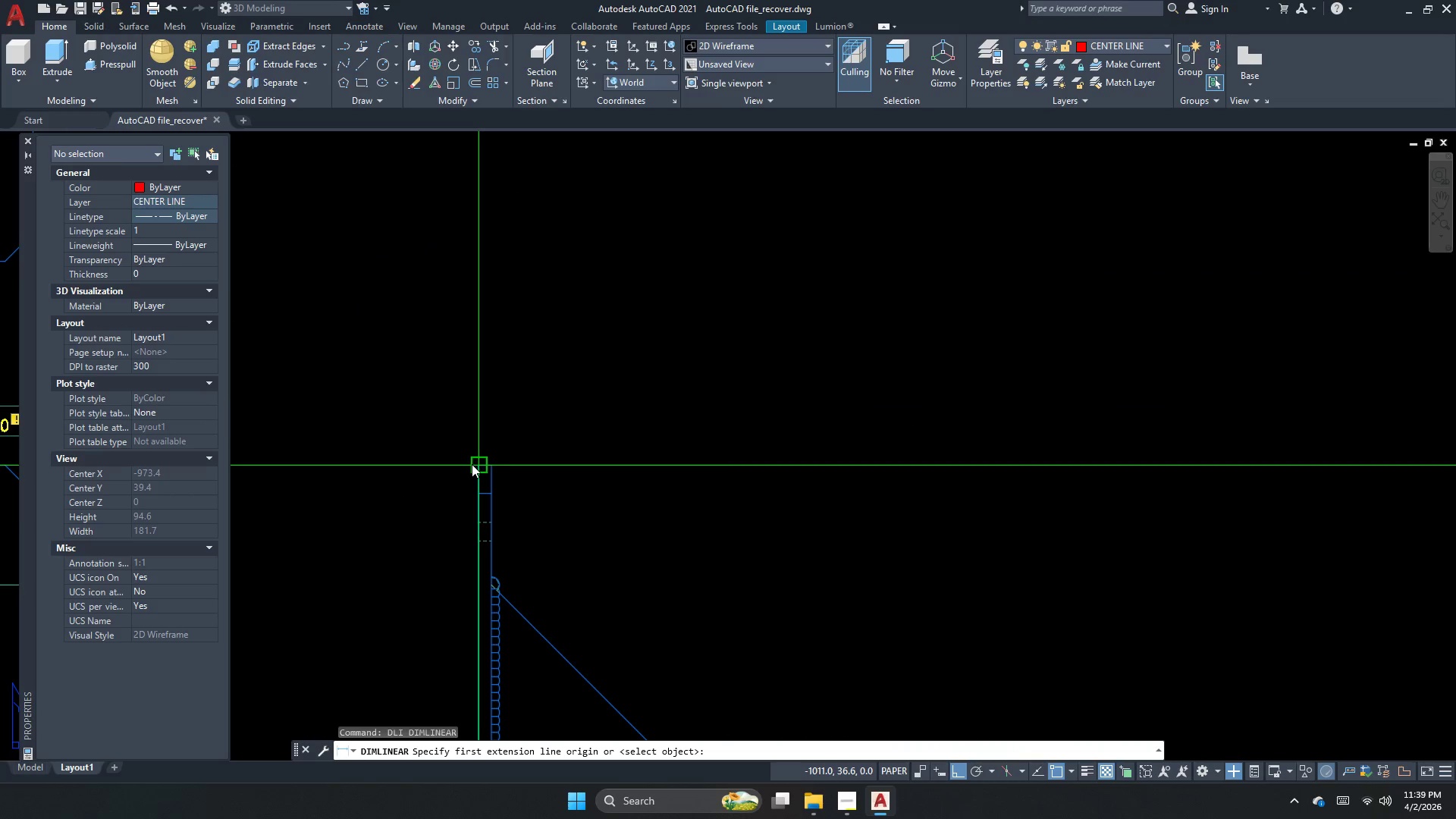 
left_click_drag(start_coordinate=[476, 462], to_coordinate=[463, 486])
 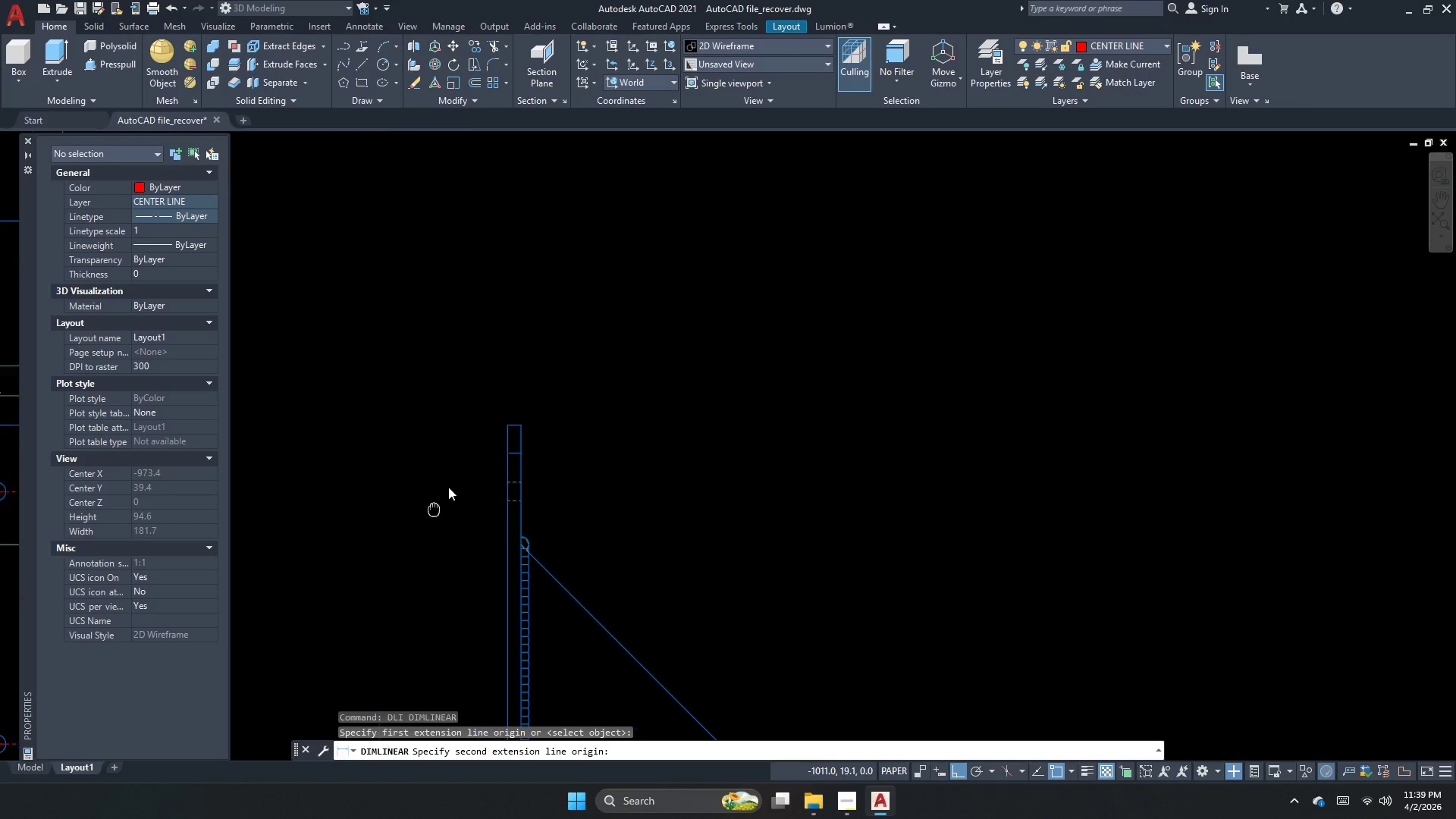 
scroll: coordinate [487, 412], scroll_direction: down, amount: 1.0
 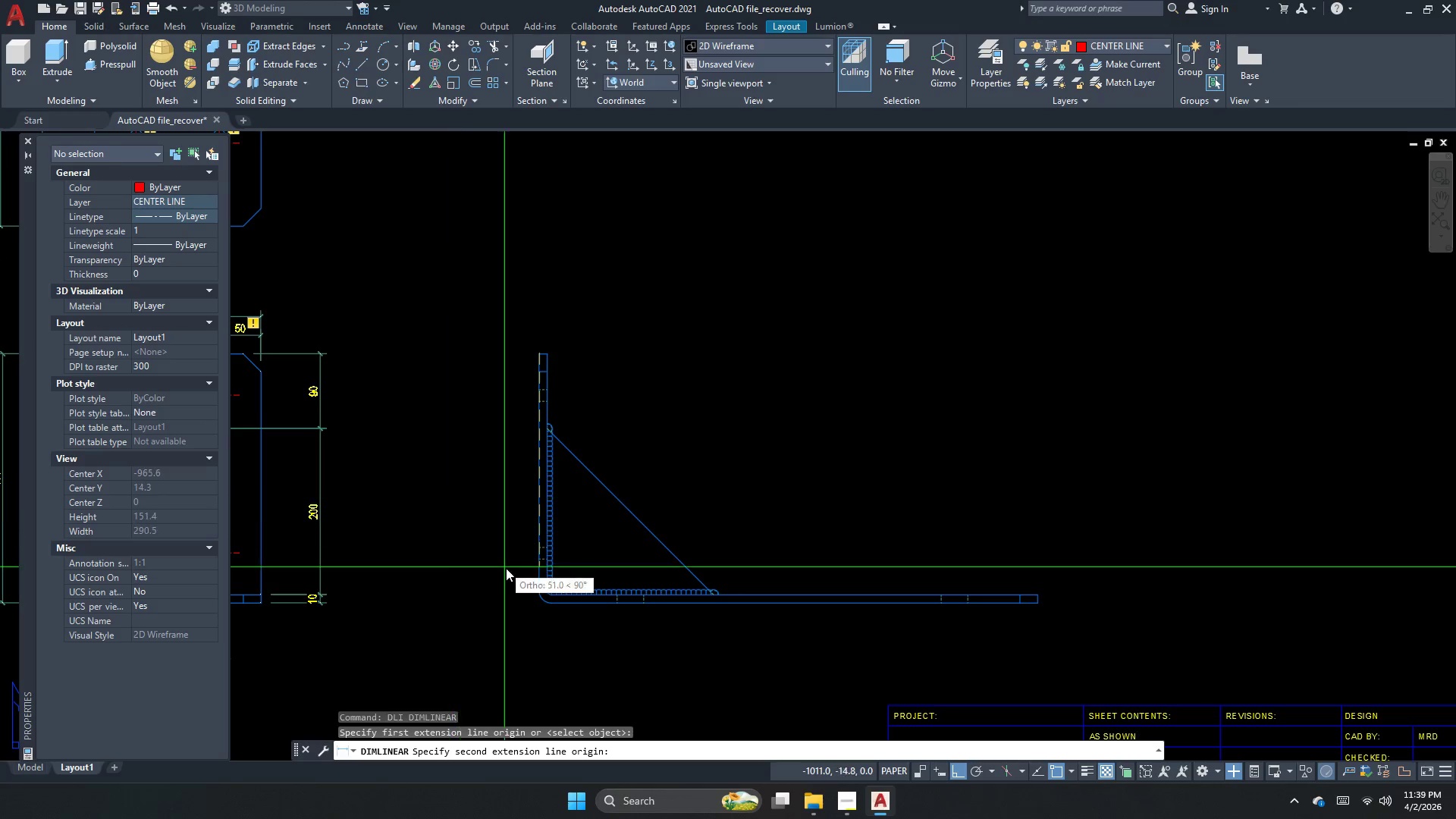 
scroll: coordinate [519, 583], scroll_direction: up, amount: 2.0
 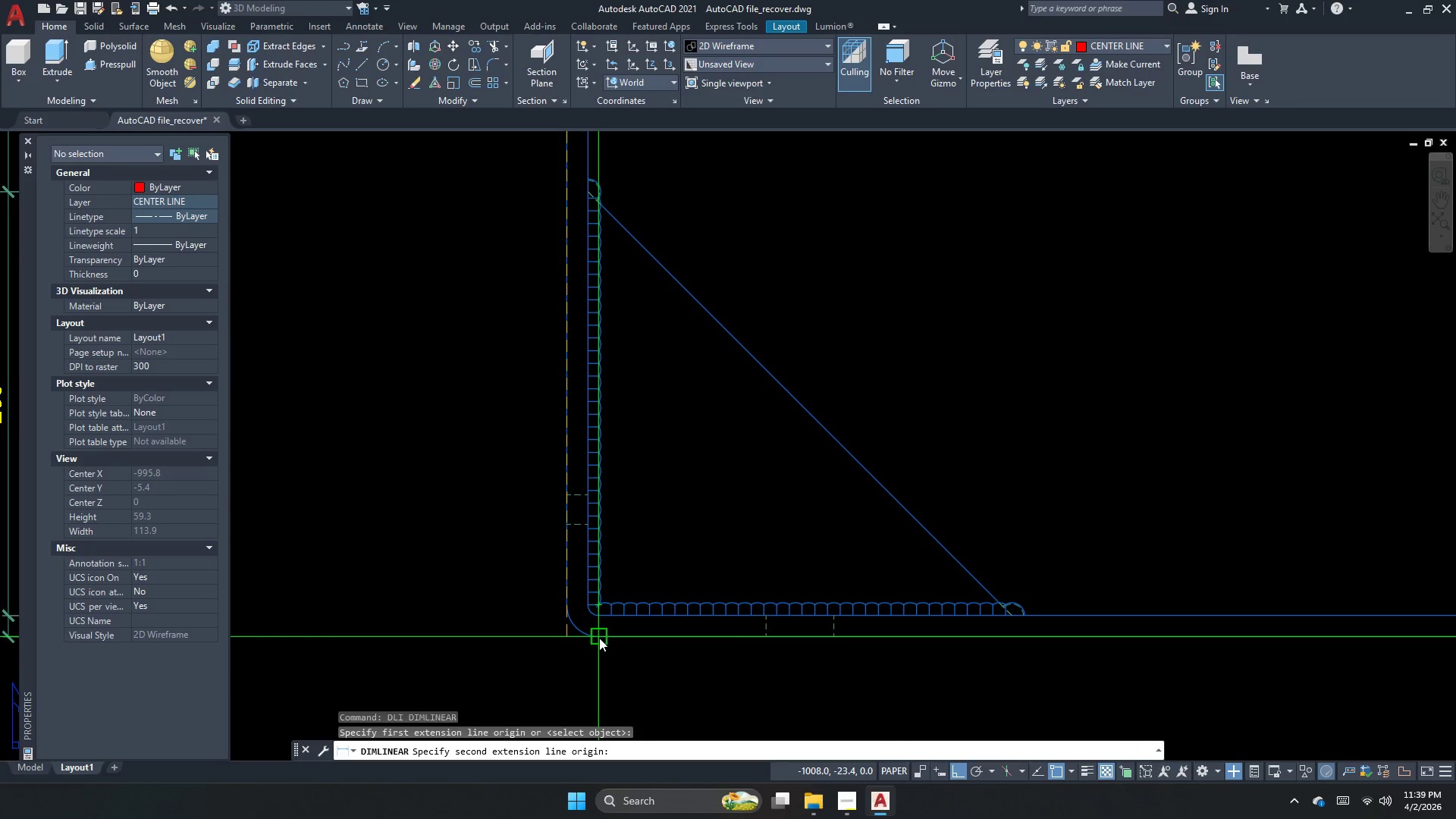 
scroll: coordinate [498, 553], scroll_direction: down, amount: 2.0
 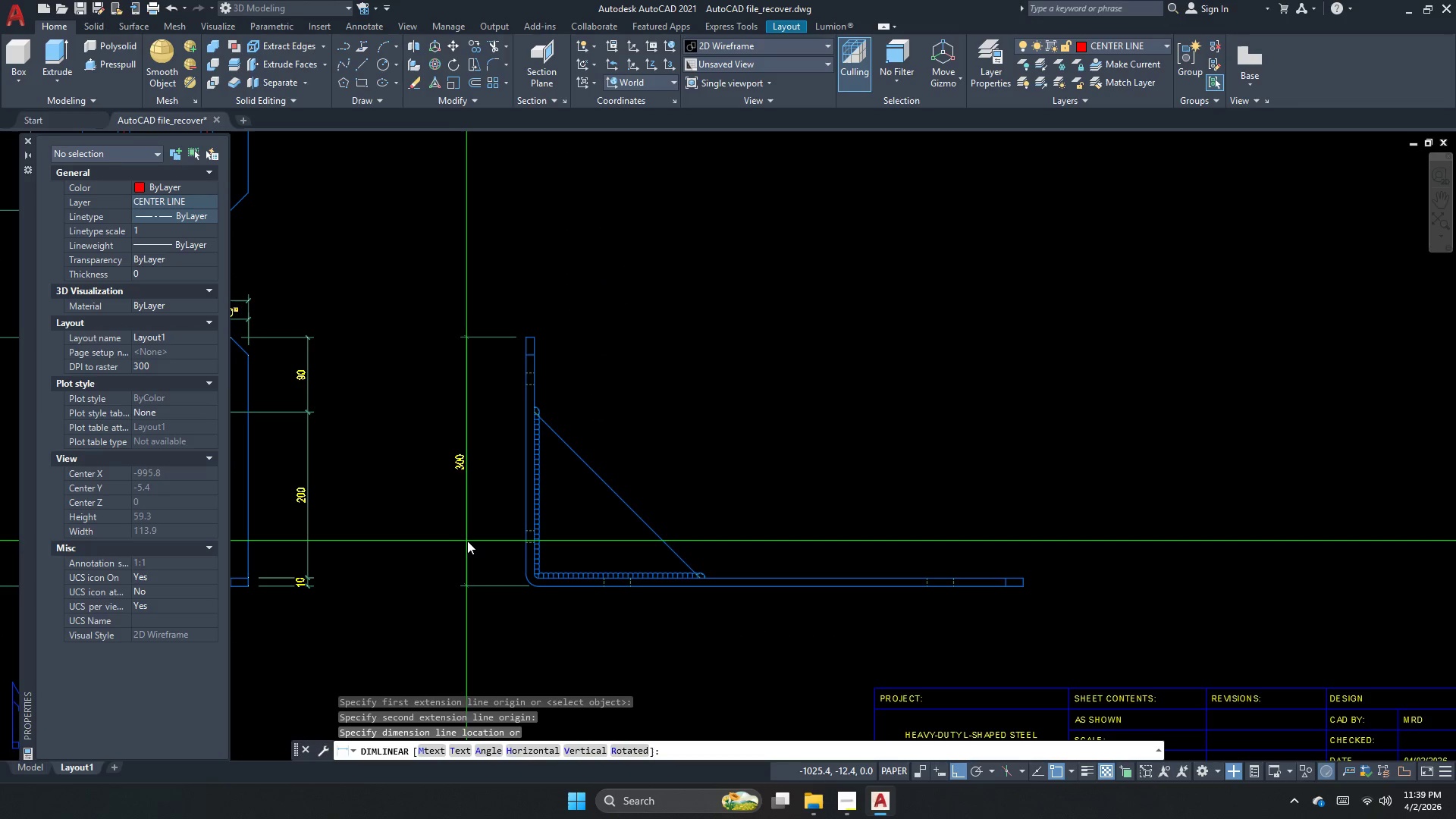 
left_click([478, 541])
 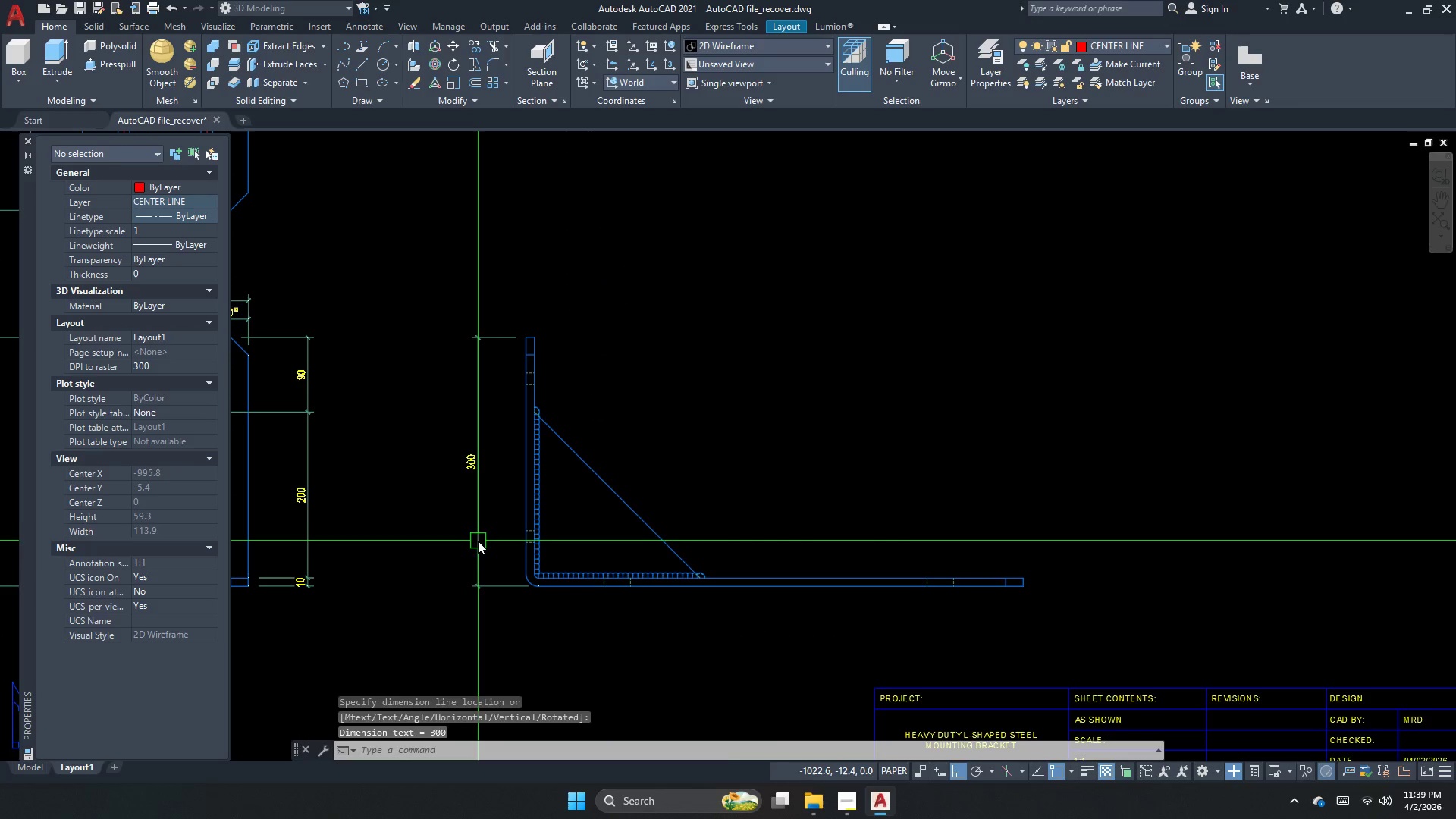 
key(Escape)
 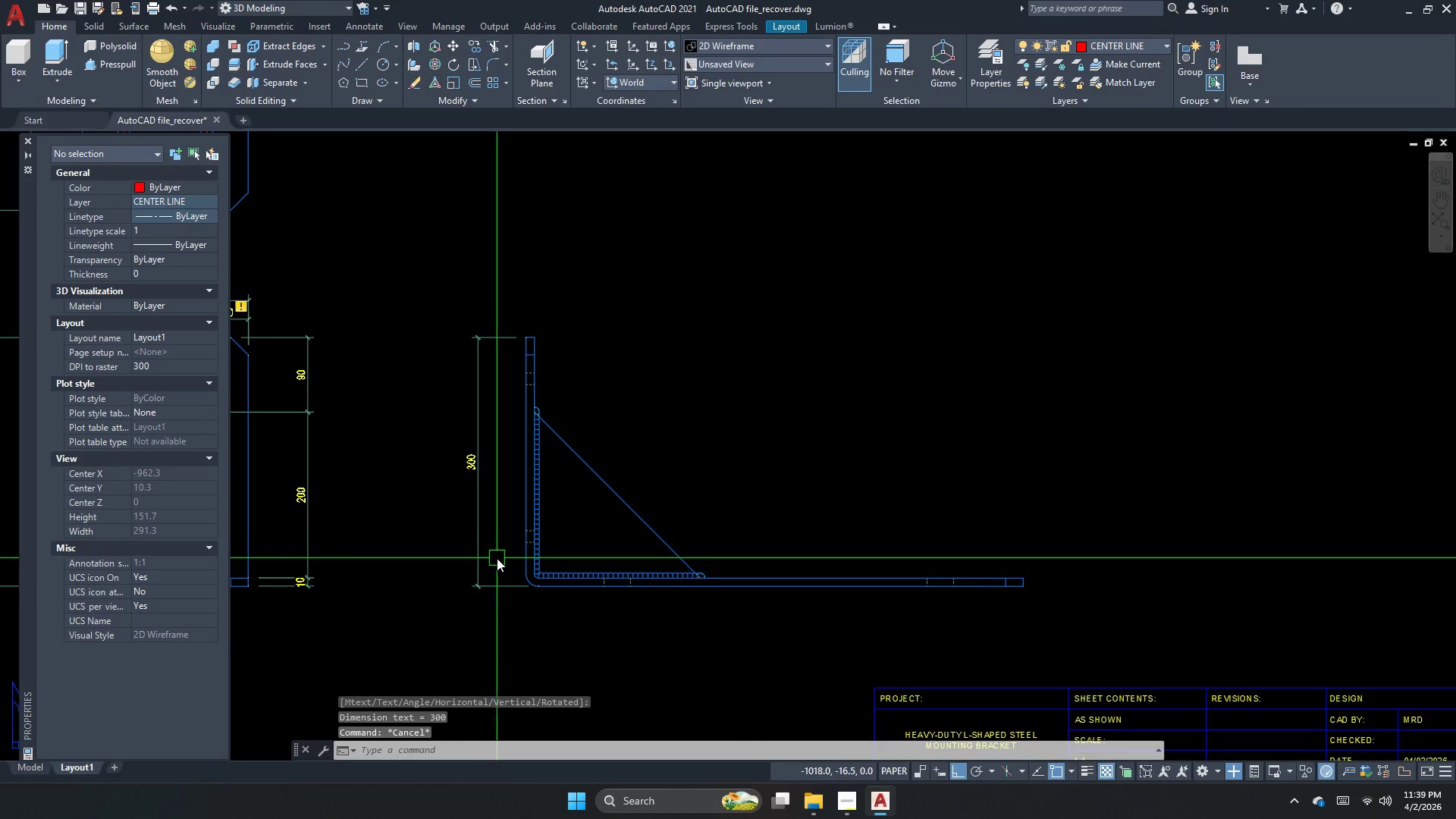 
key(Space)
 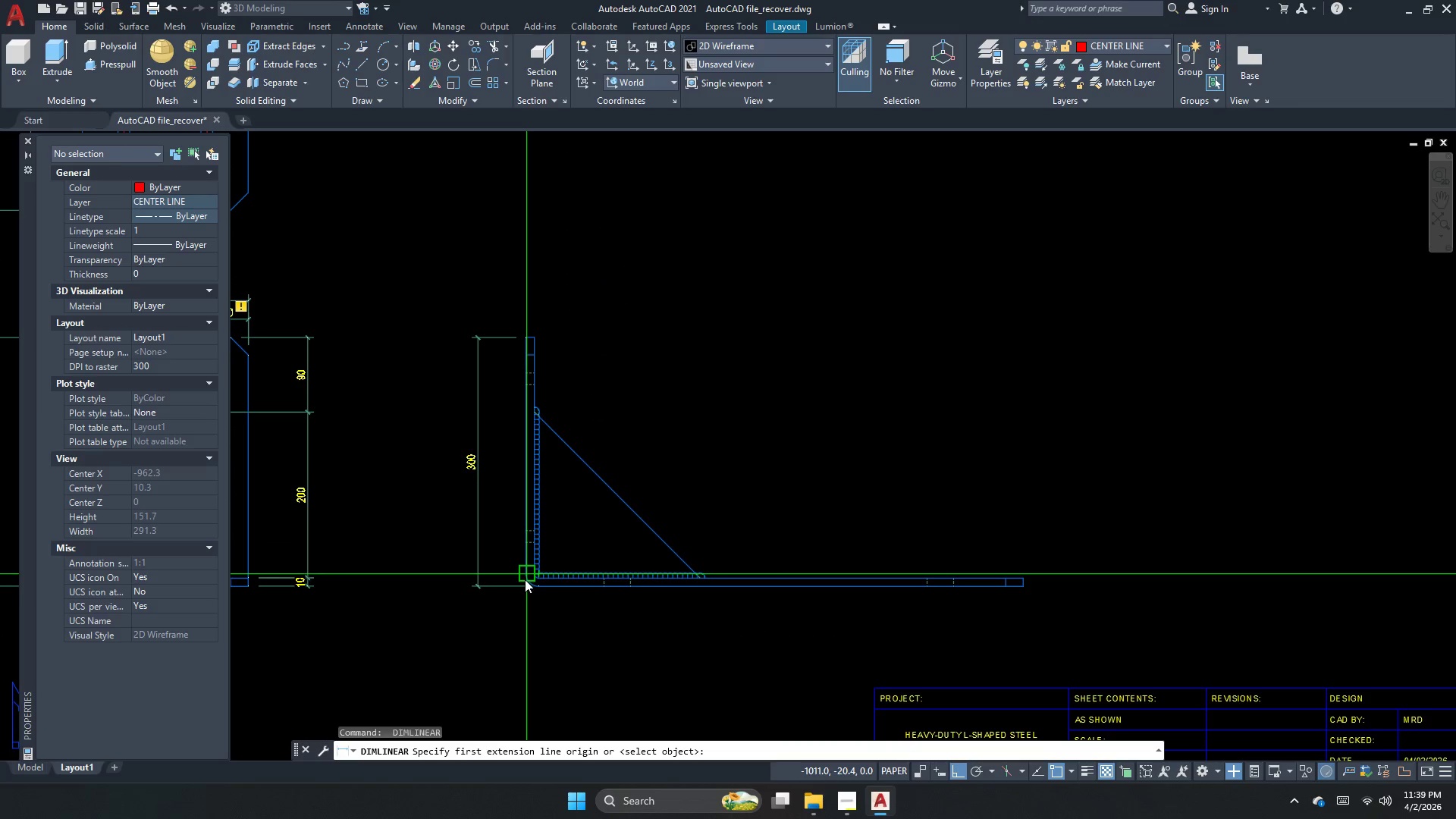 
left_click_drag(start_coordinate=[525, 579], to_coordinate=[560, 602])
 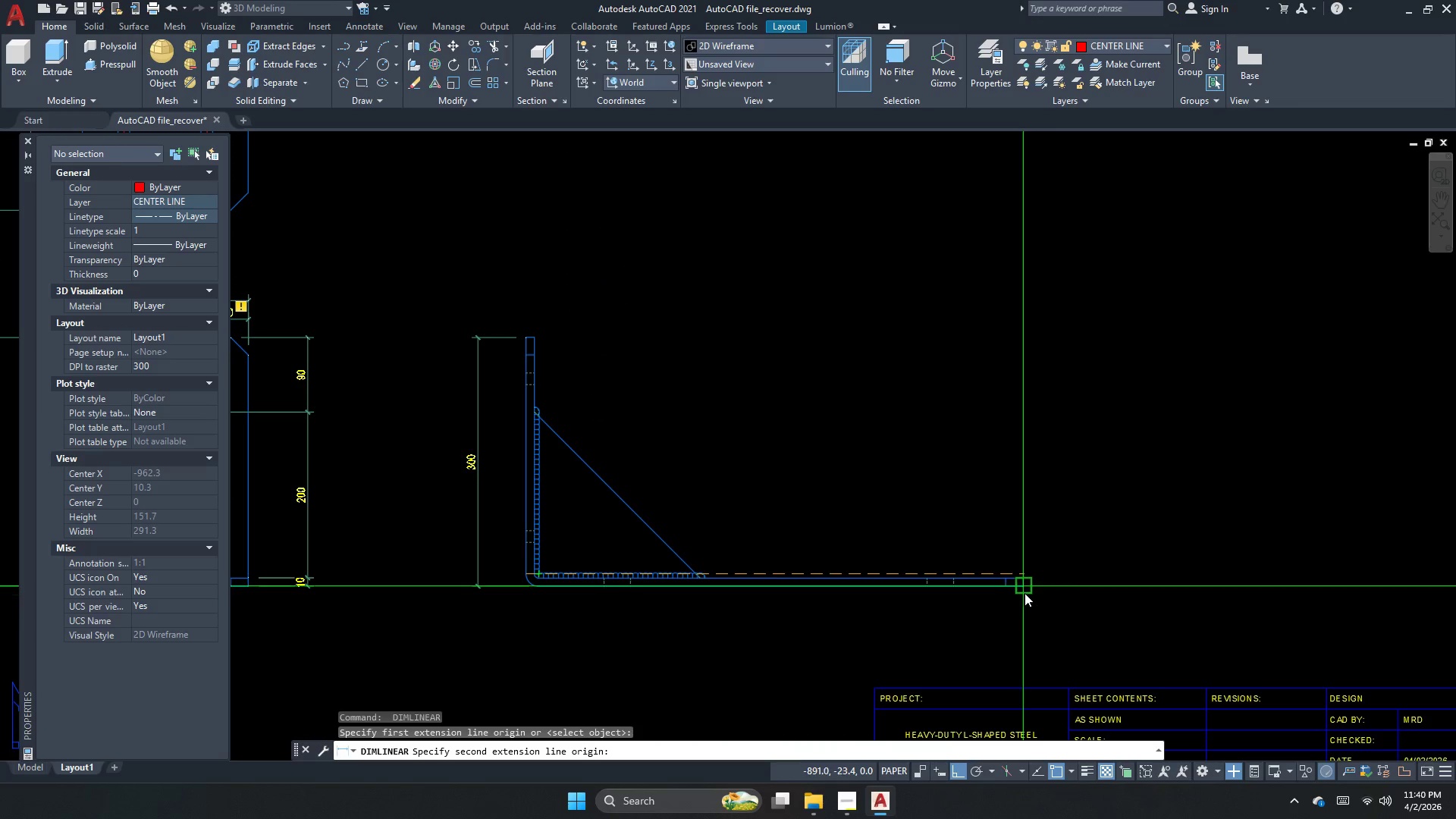 
left_click_drag(start_coordinate=[1025, 592], to_coordinate=[1007, 571])
 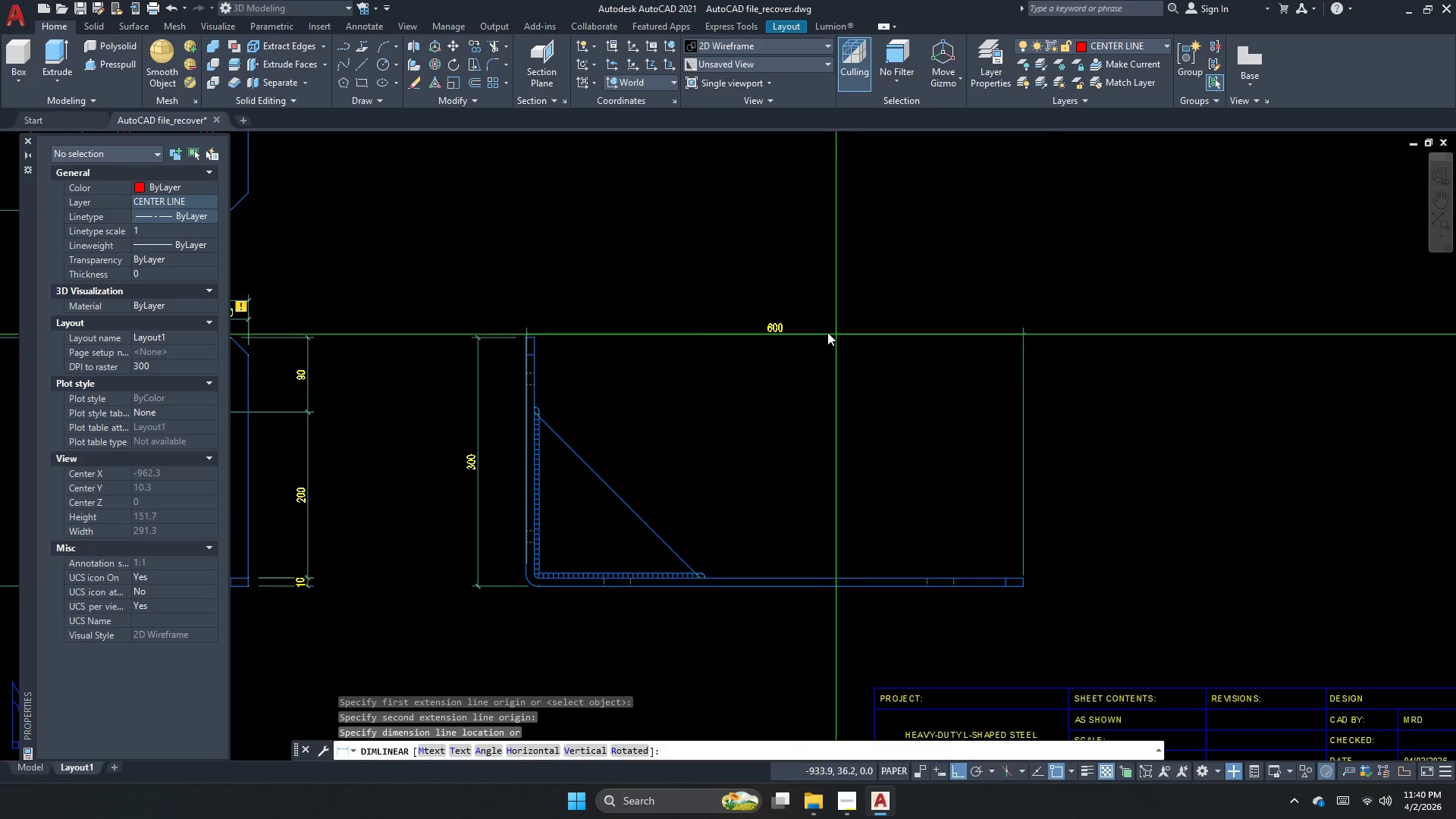 
key(Escape)
 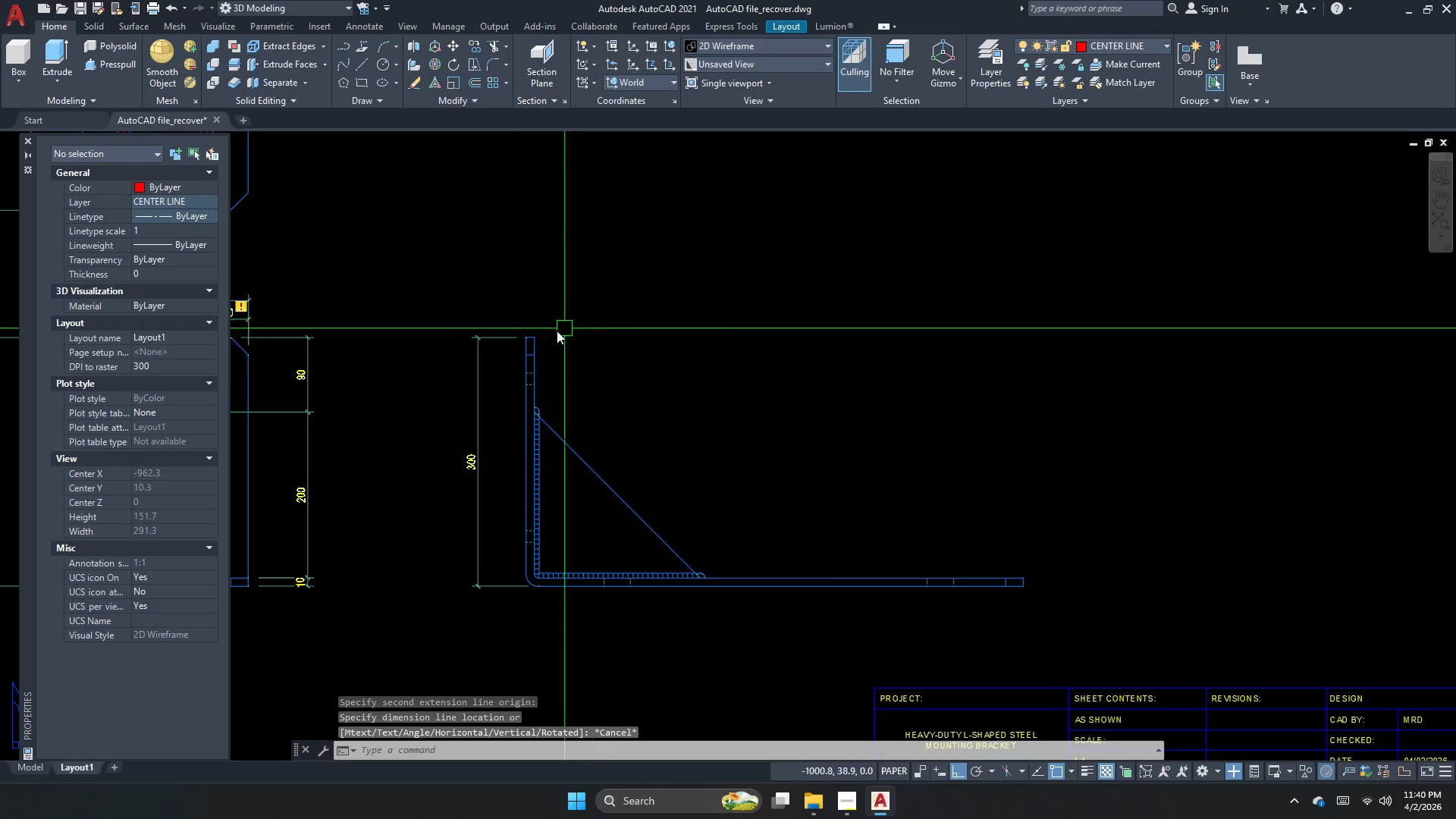 
key(Space)
 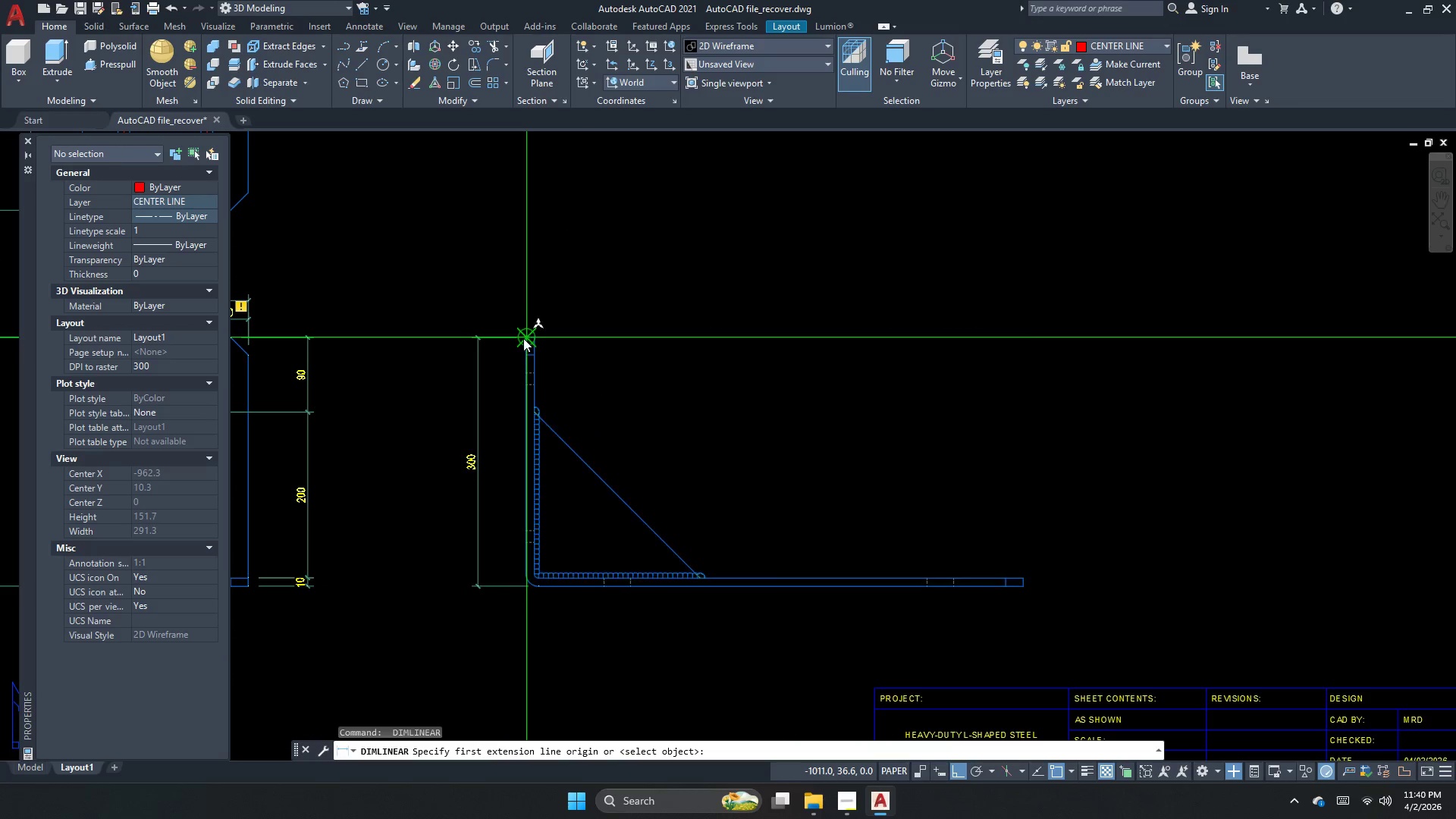 
left_click_drag(start_coordinate=[523, 338], to_coordinate=[531, 343])
 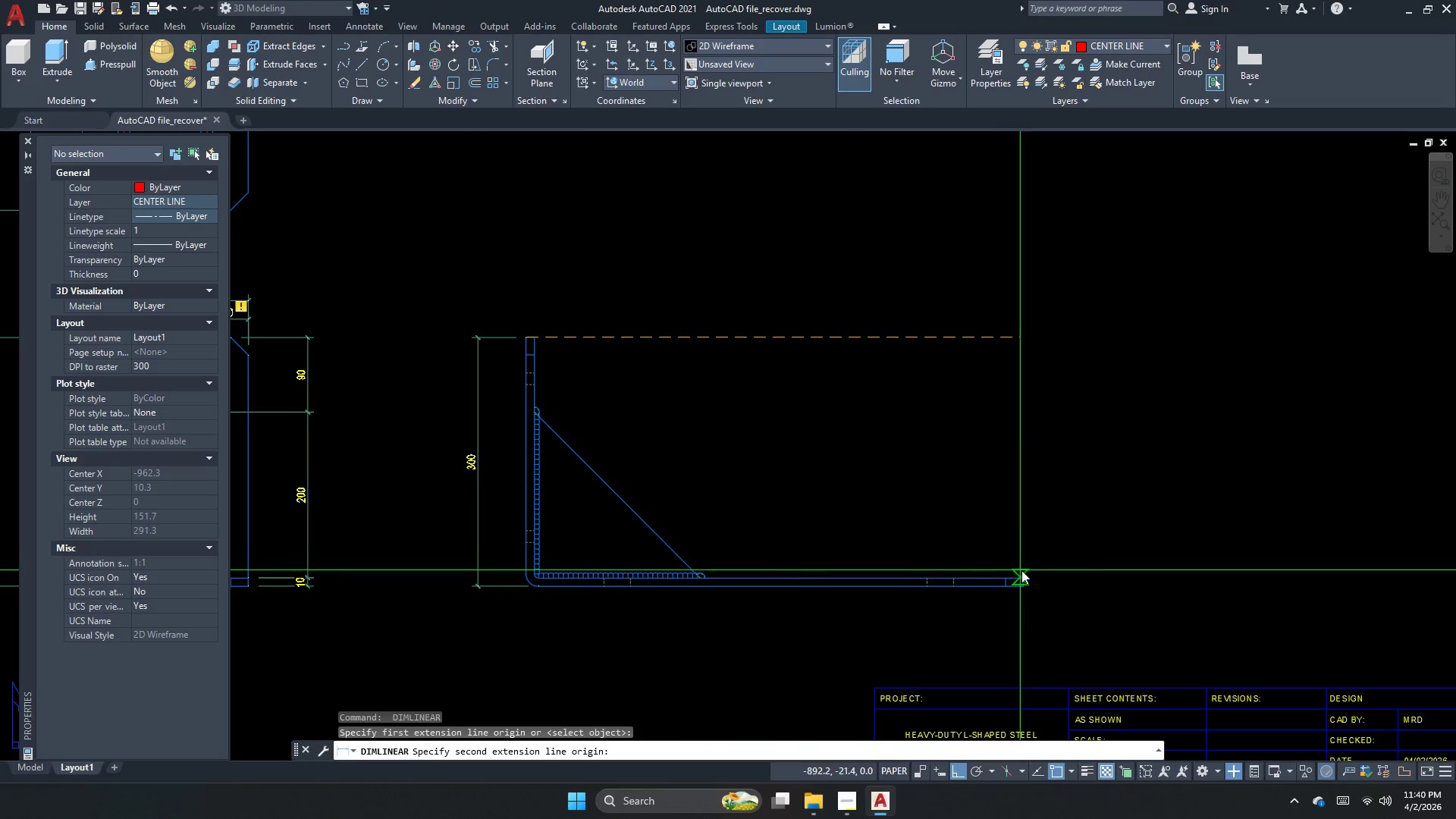 
left_click_drag(start_coordinate=[1025, 572], to_coordinate=[1021, 529])
 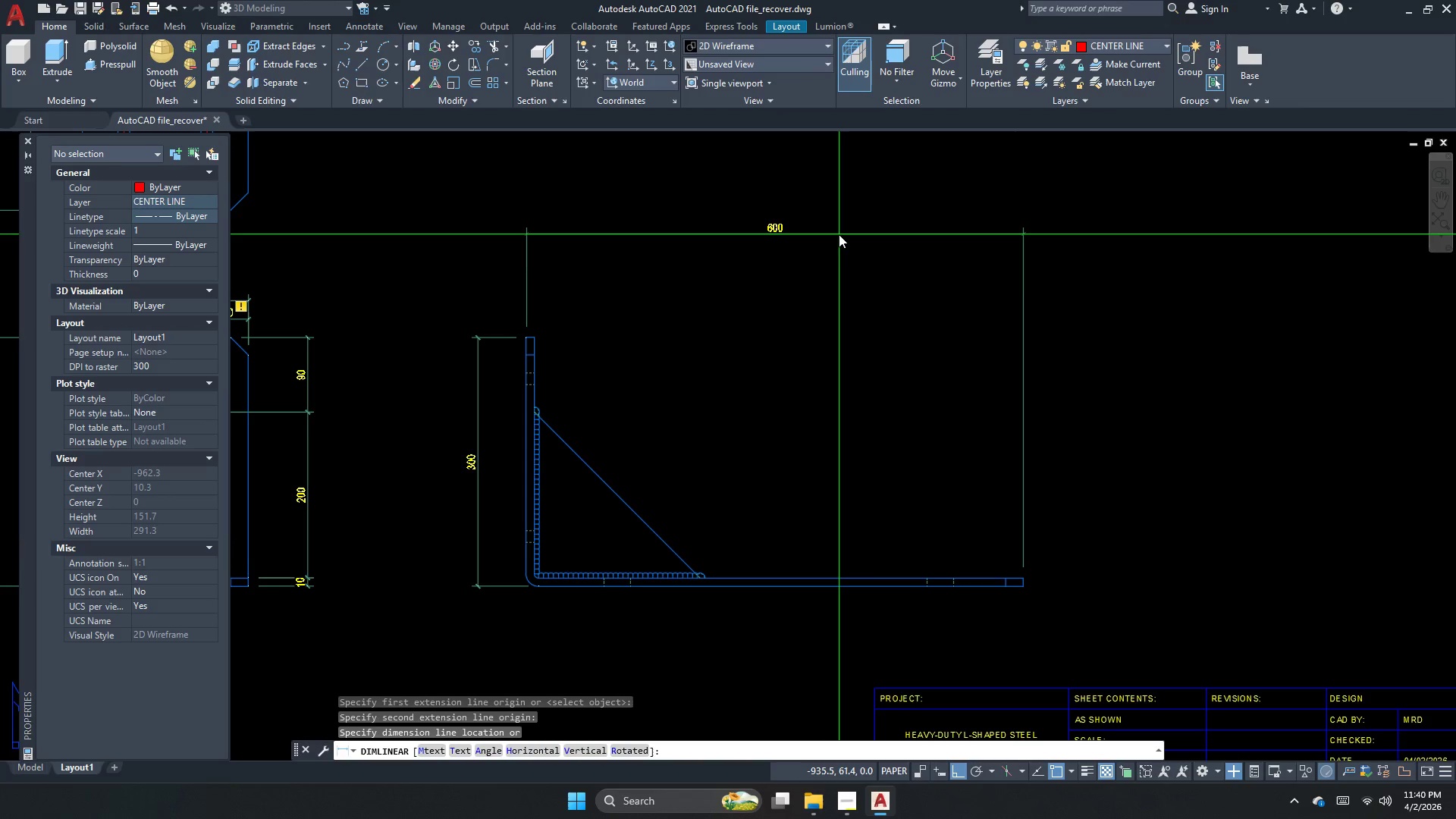 
scroll: coordinate [865, 322], scroll_direction: down, amount: 1.0
 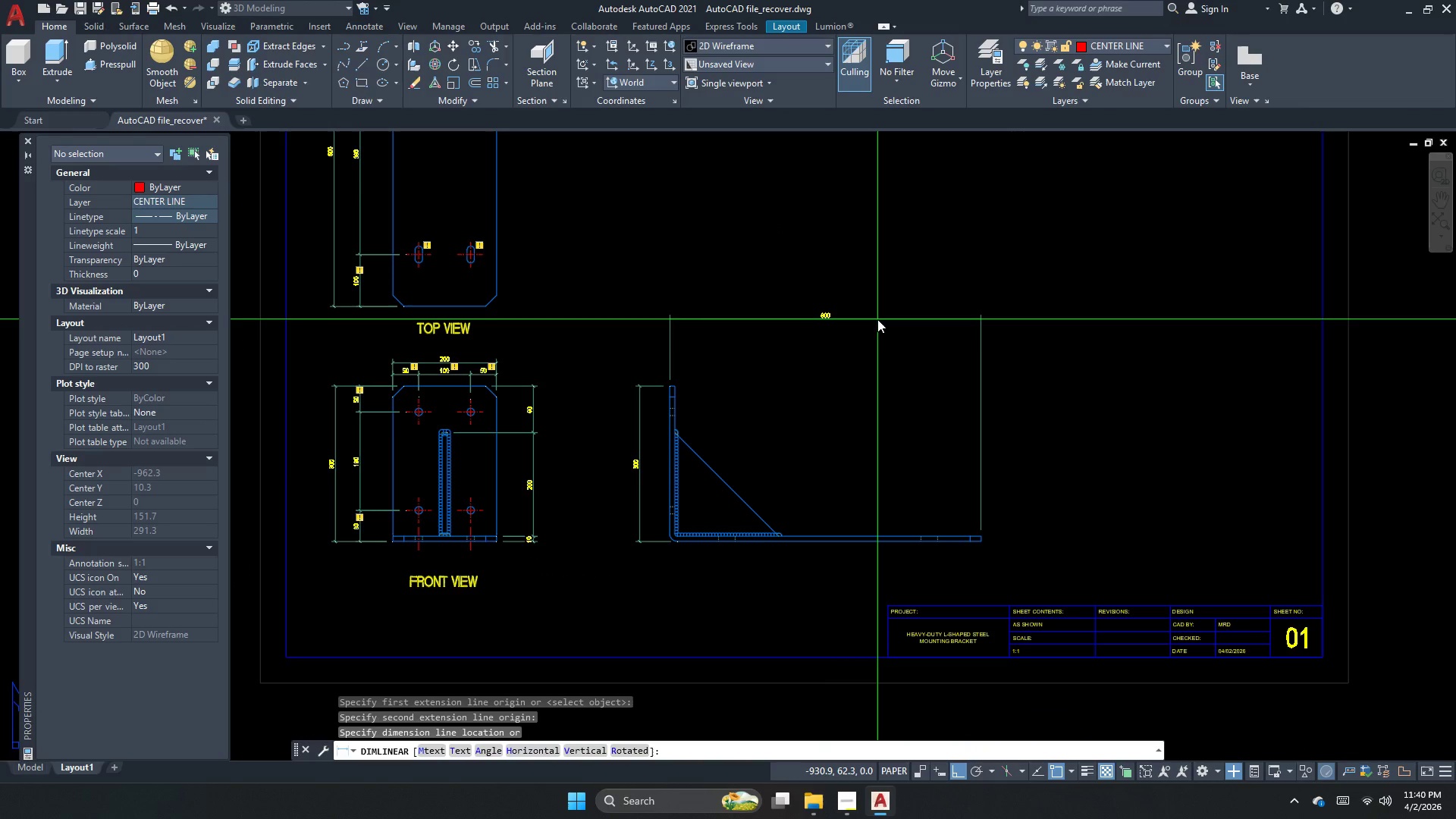 
left_click([877, 319])
 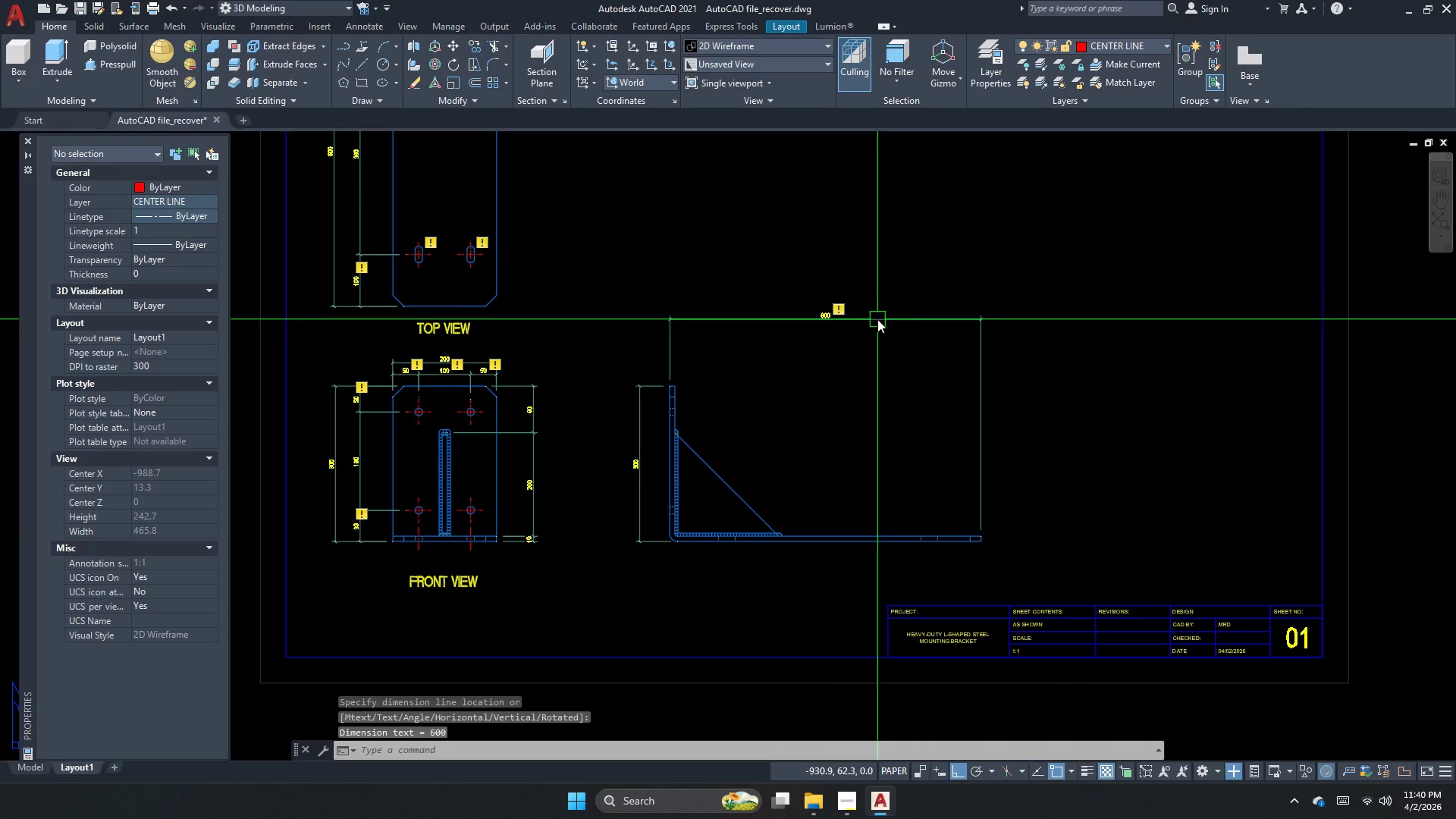 
key(Escape)
 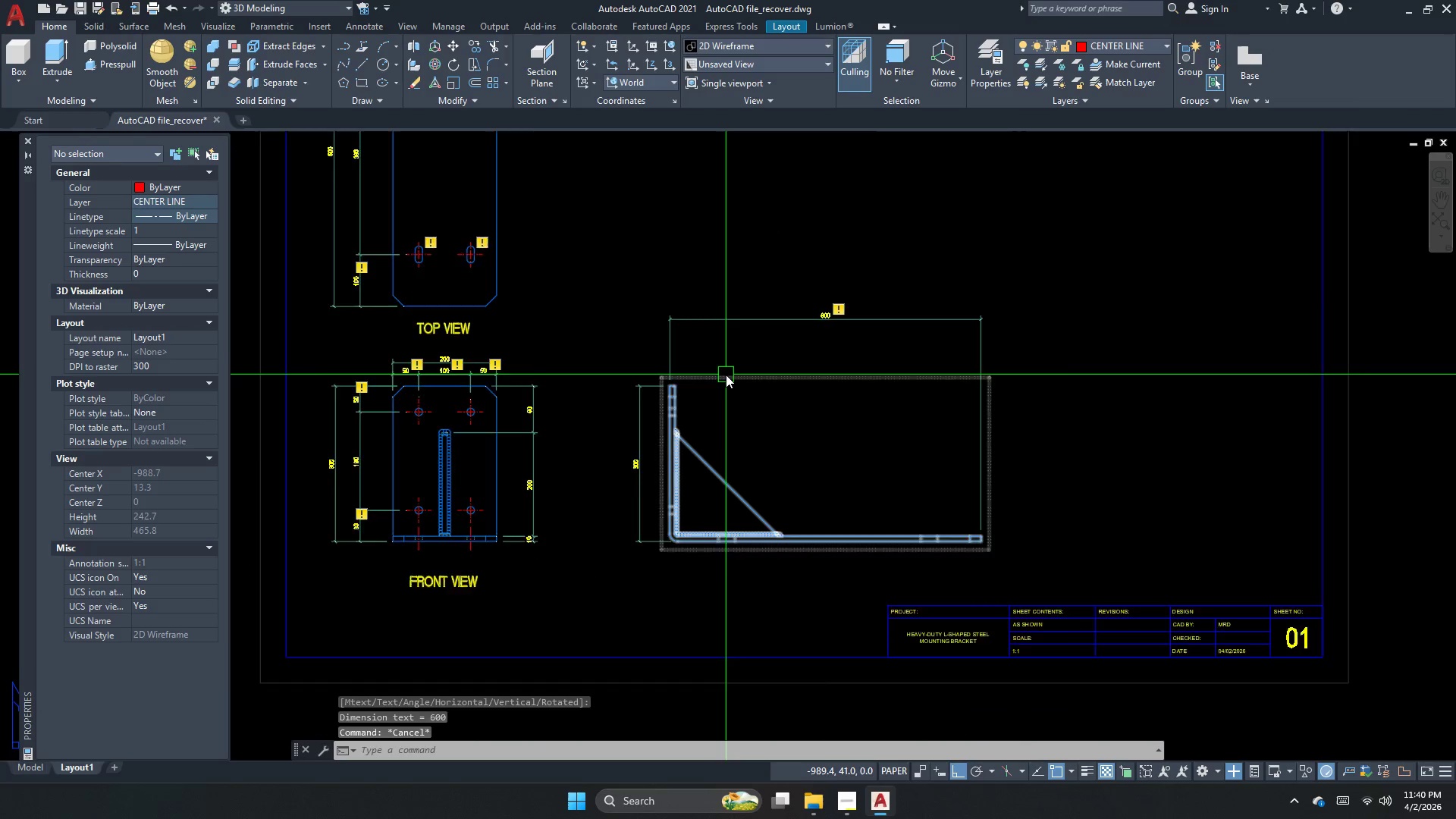 
key(Escape)
 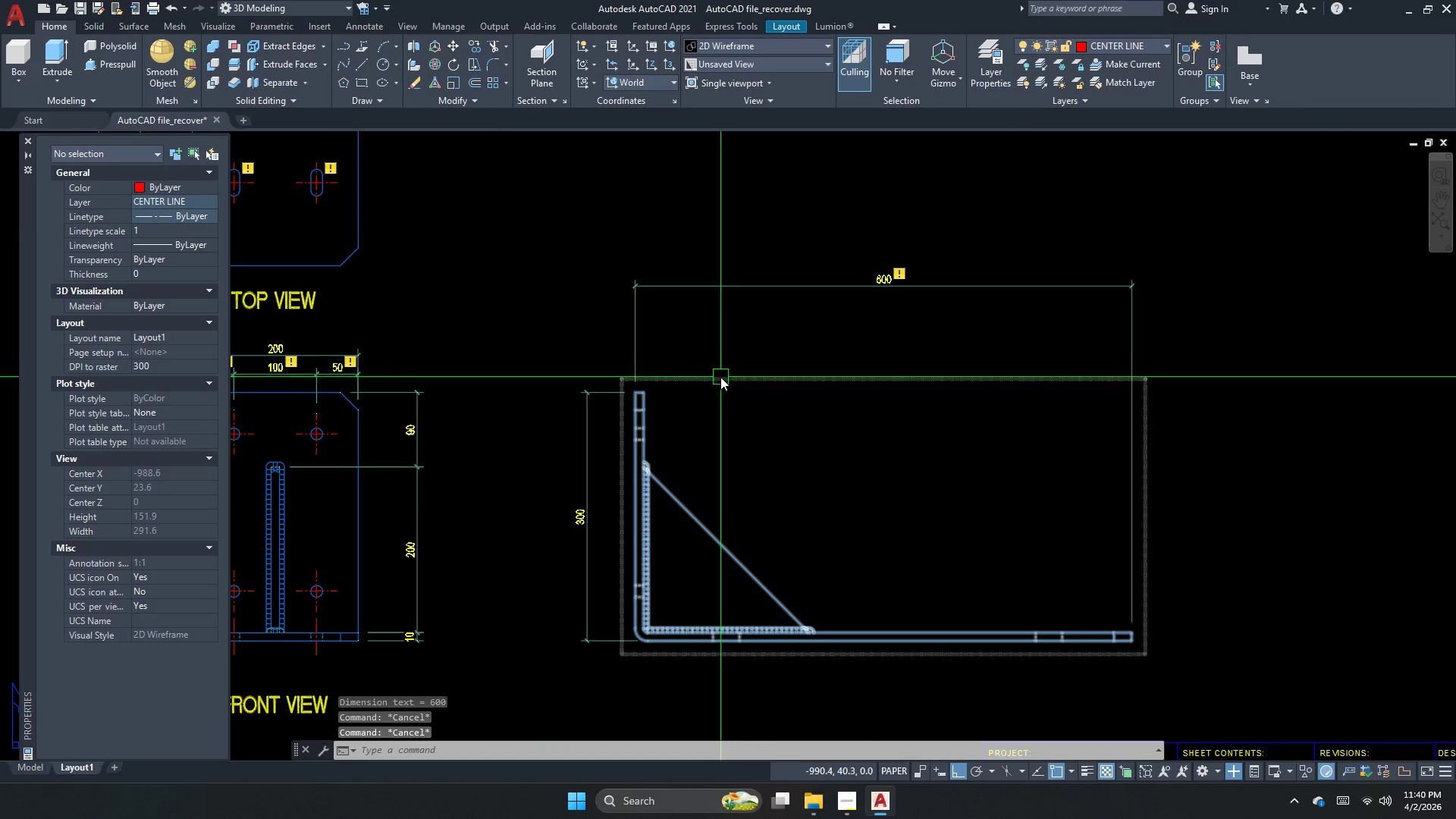 
scroll: coordinate [726, 375], scroll_direction: up, amount: 1.0
 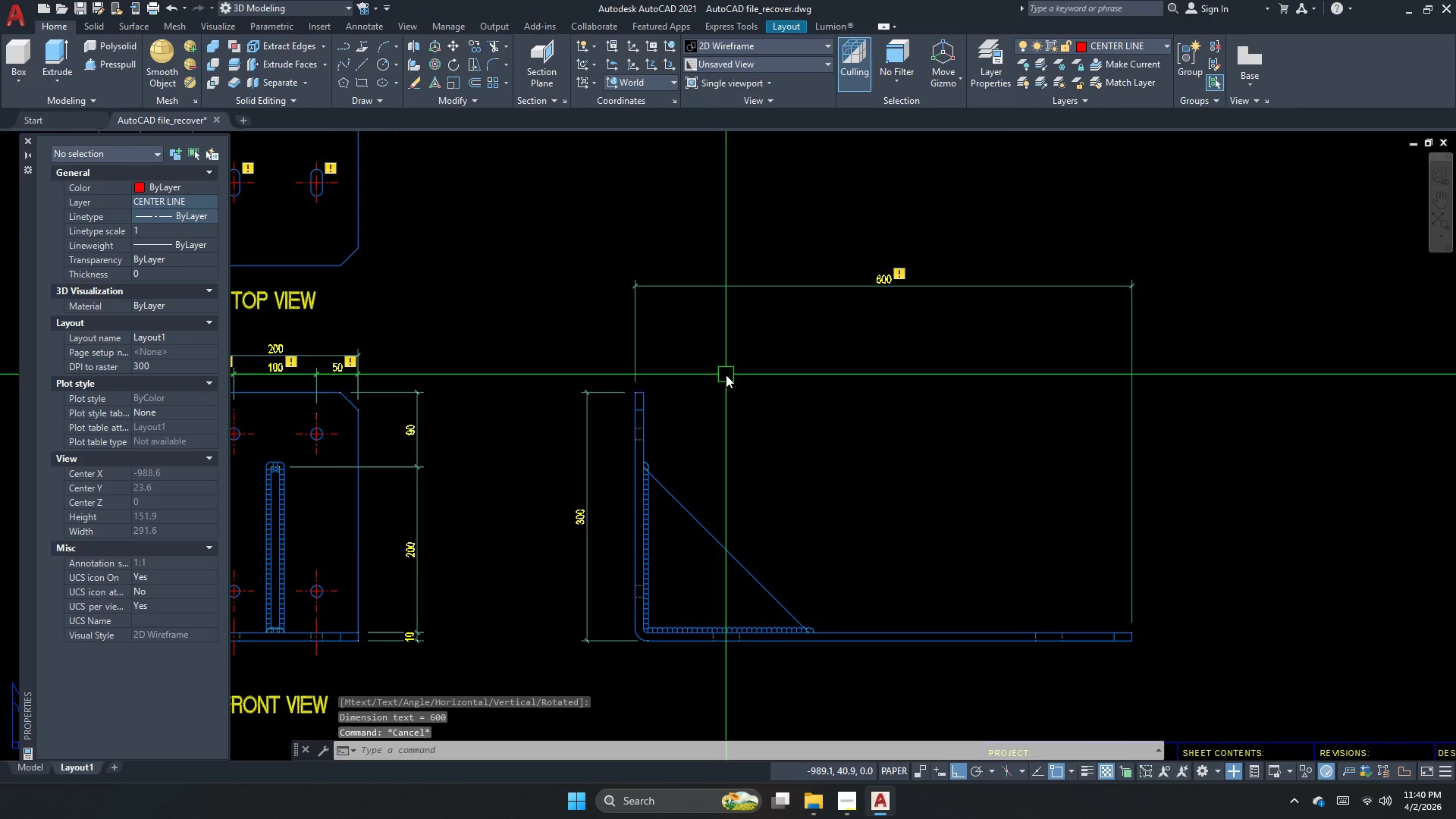 
key(Escape)
type(dli )
 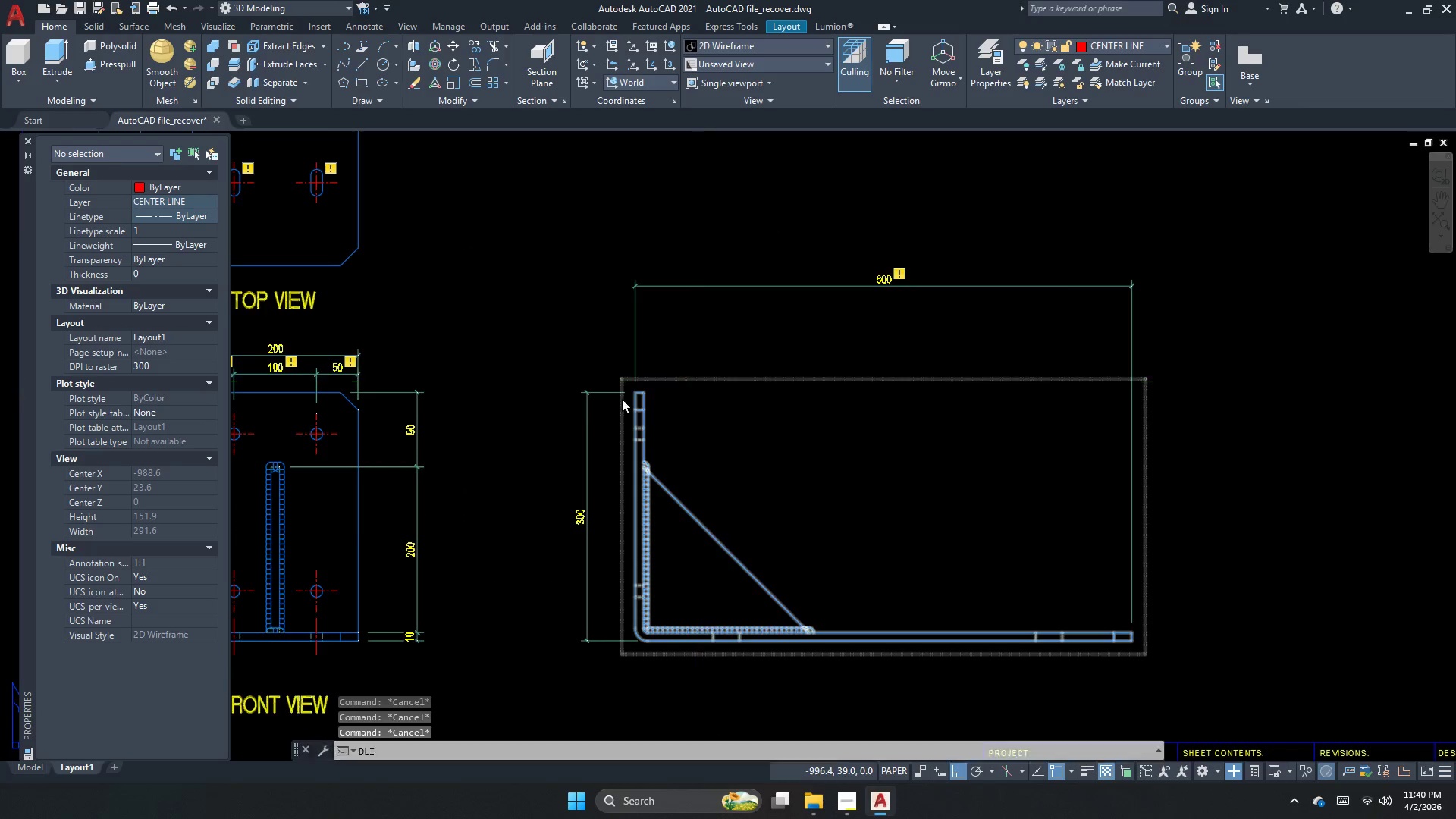 
scroll: coordinate [620, 399], scroll_direction: up, amount: 3.0
 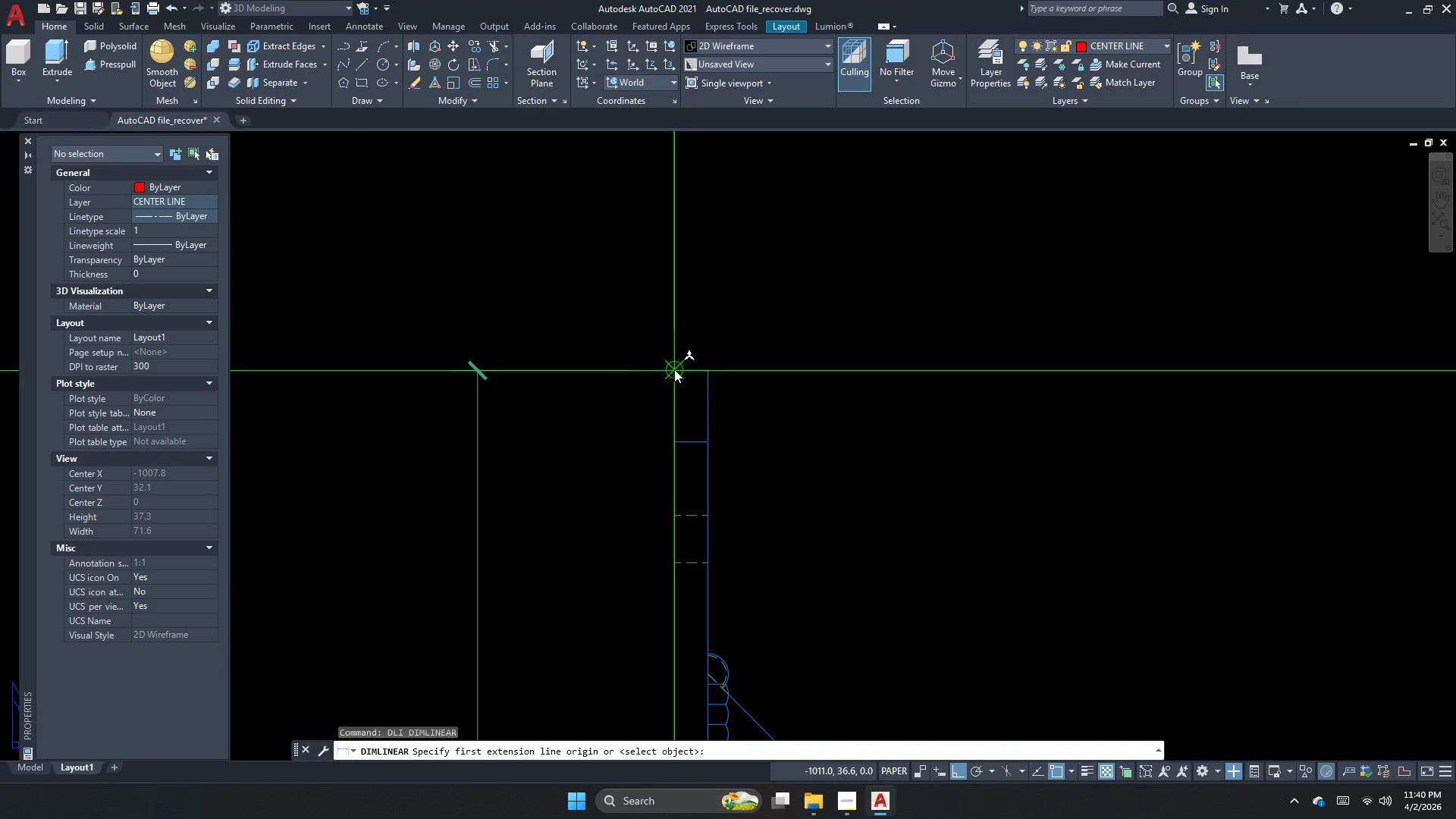 
left_click([672, 370])
 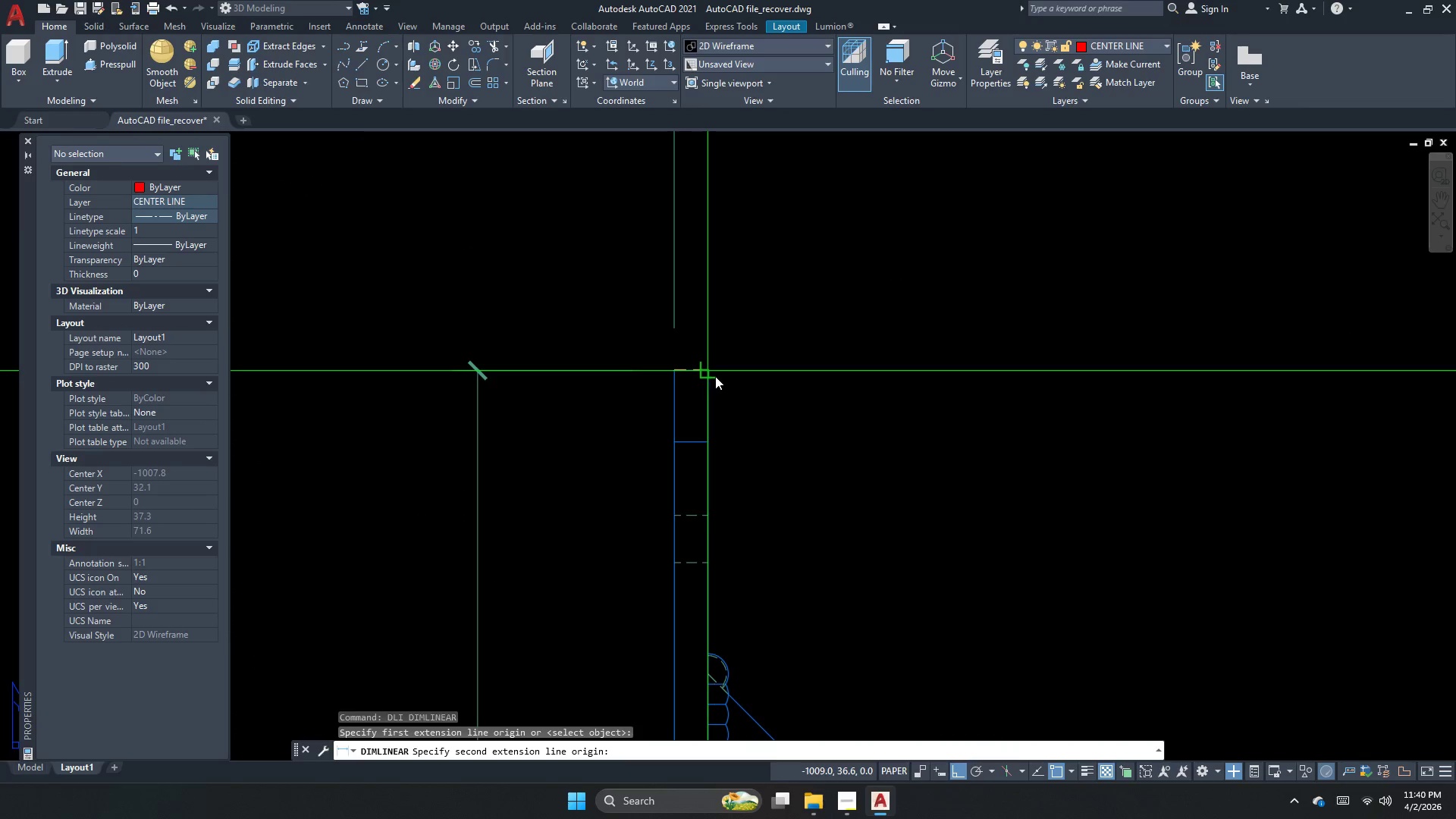 
left_click([715, 376])
 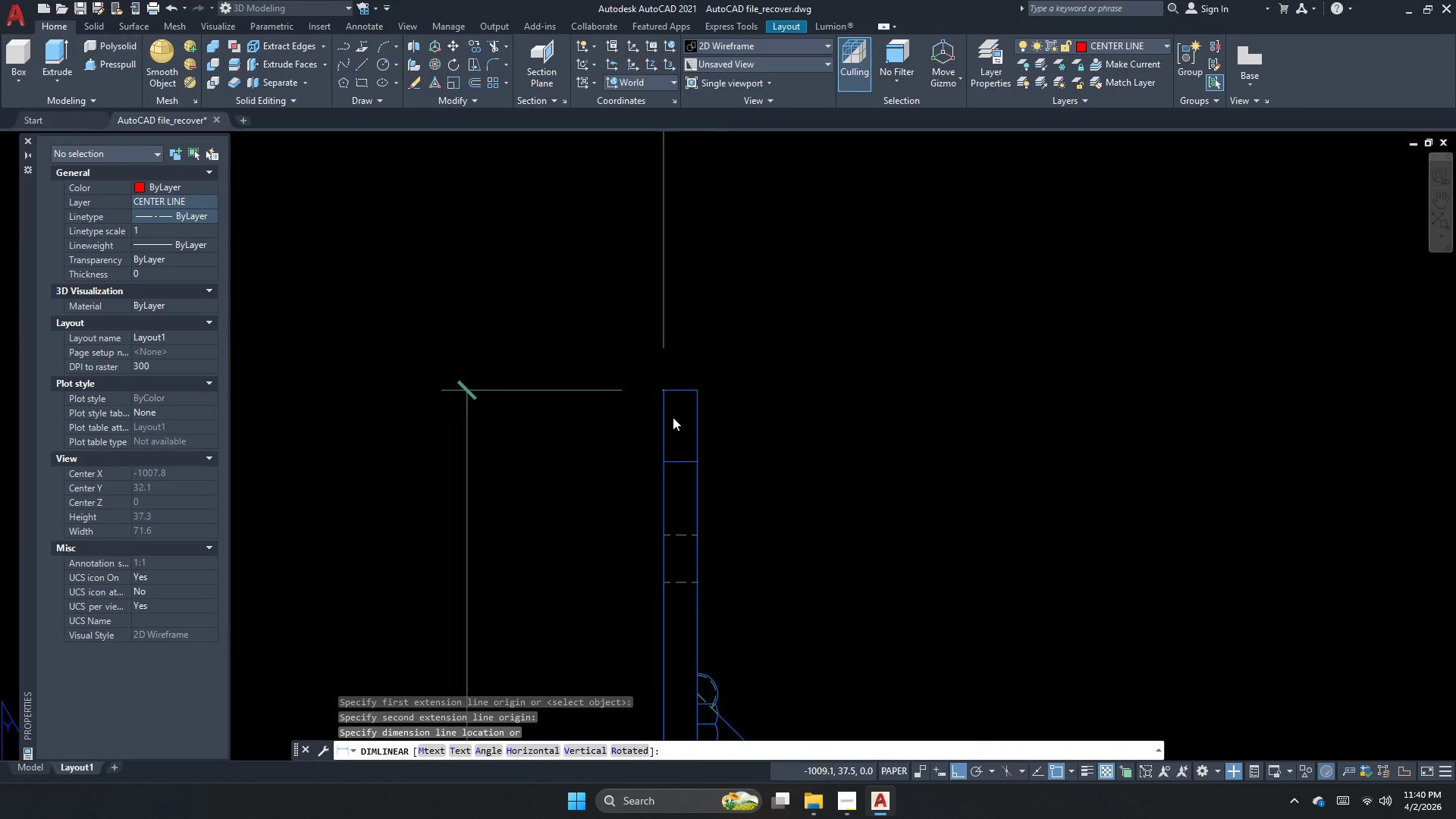 
scroll: coordinate [631, 485], scroll_direction: down, amount: 2.0
 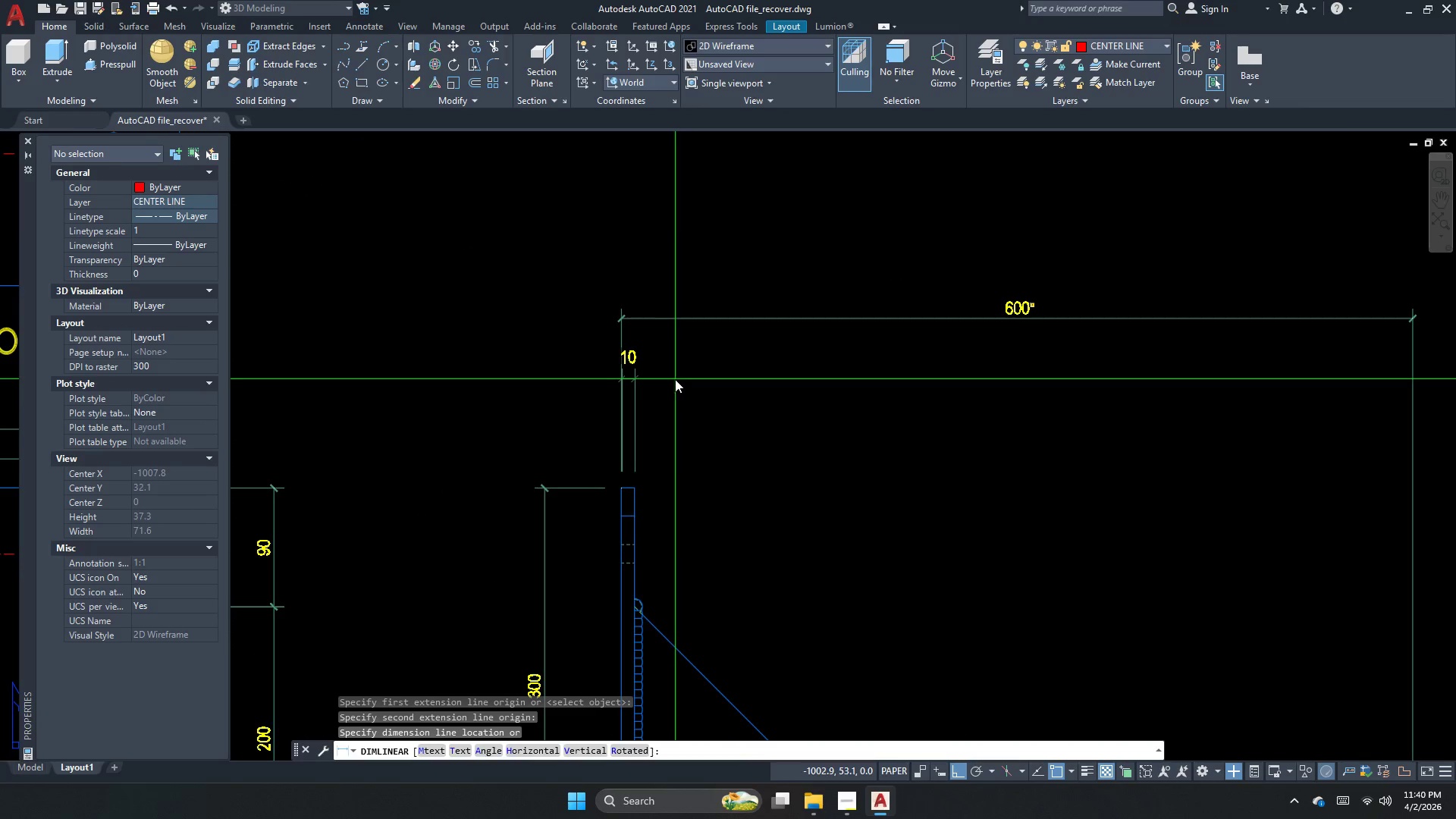 
left_click([675, 379])
 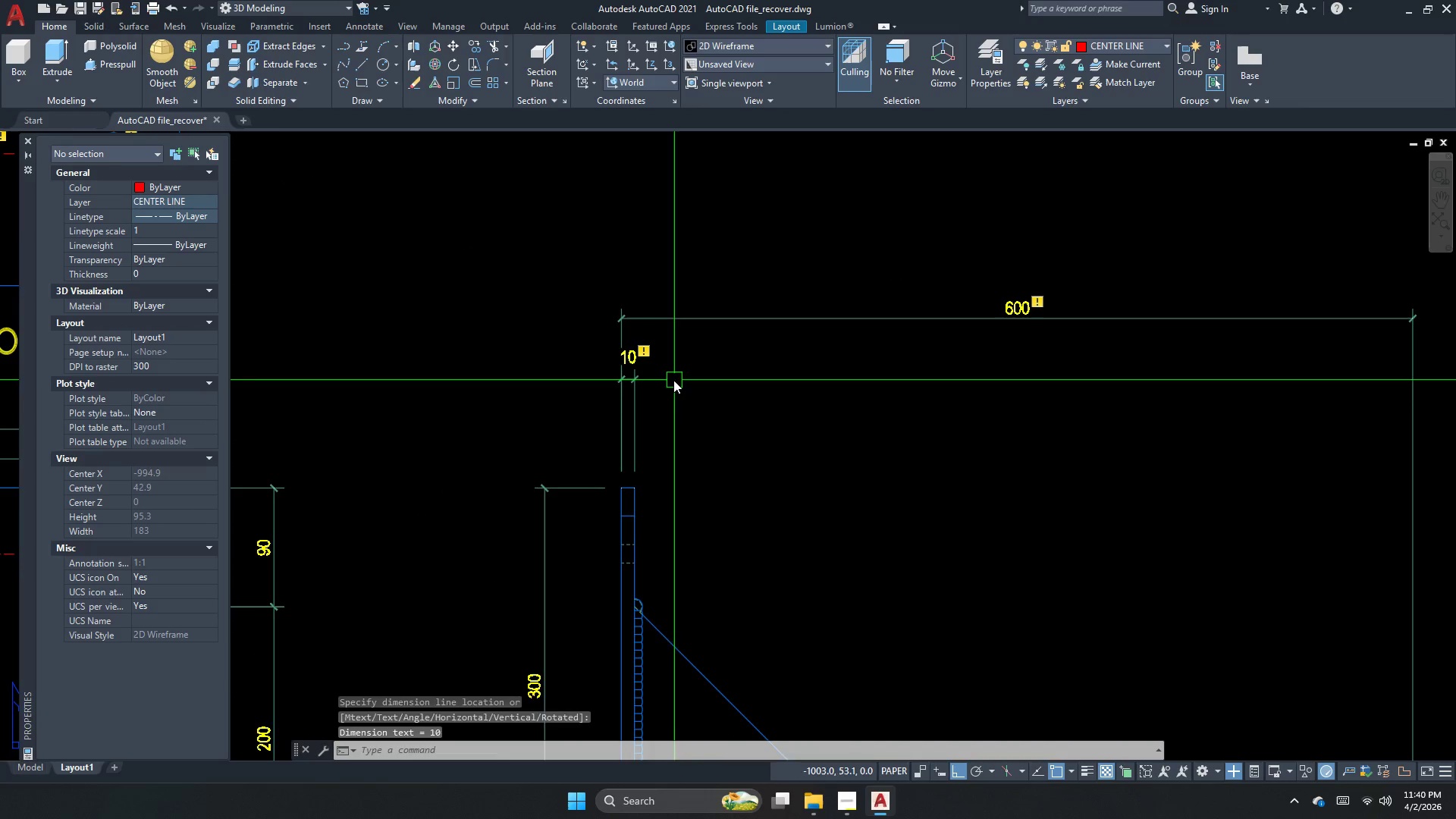 
key(Escape)
 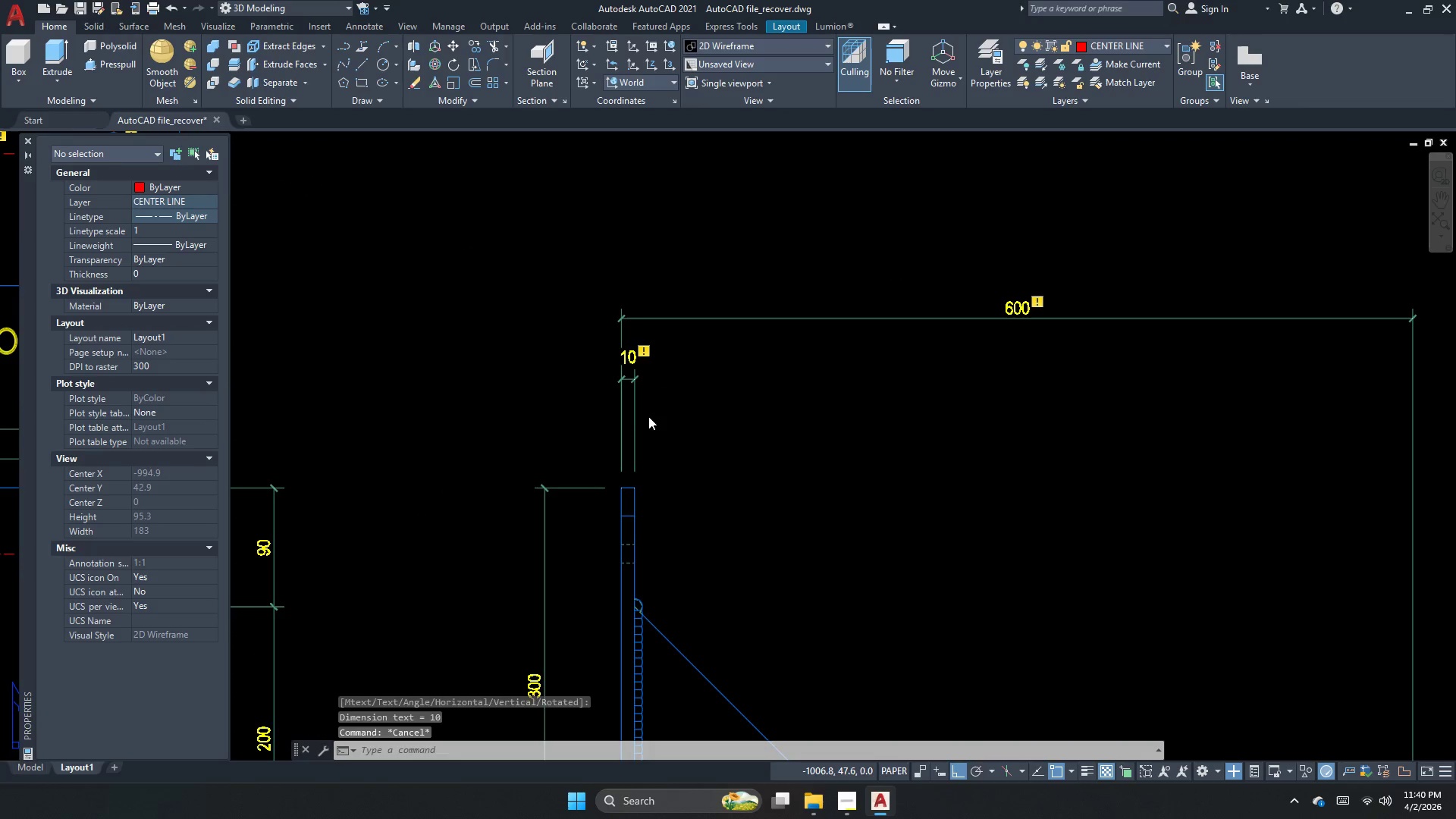 
key(Escape)
type(dco )
 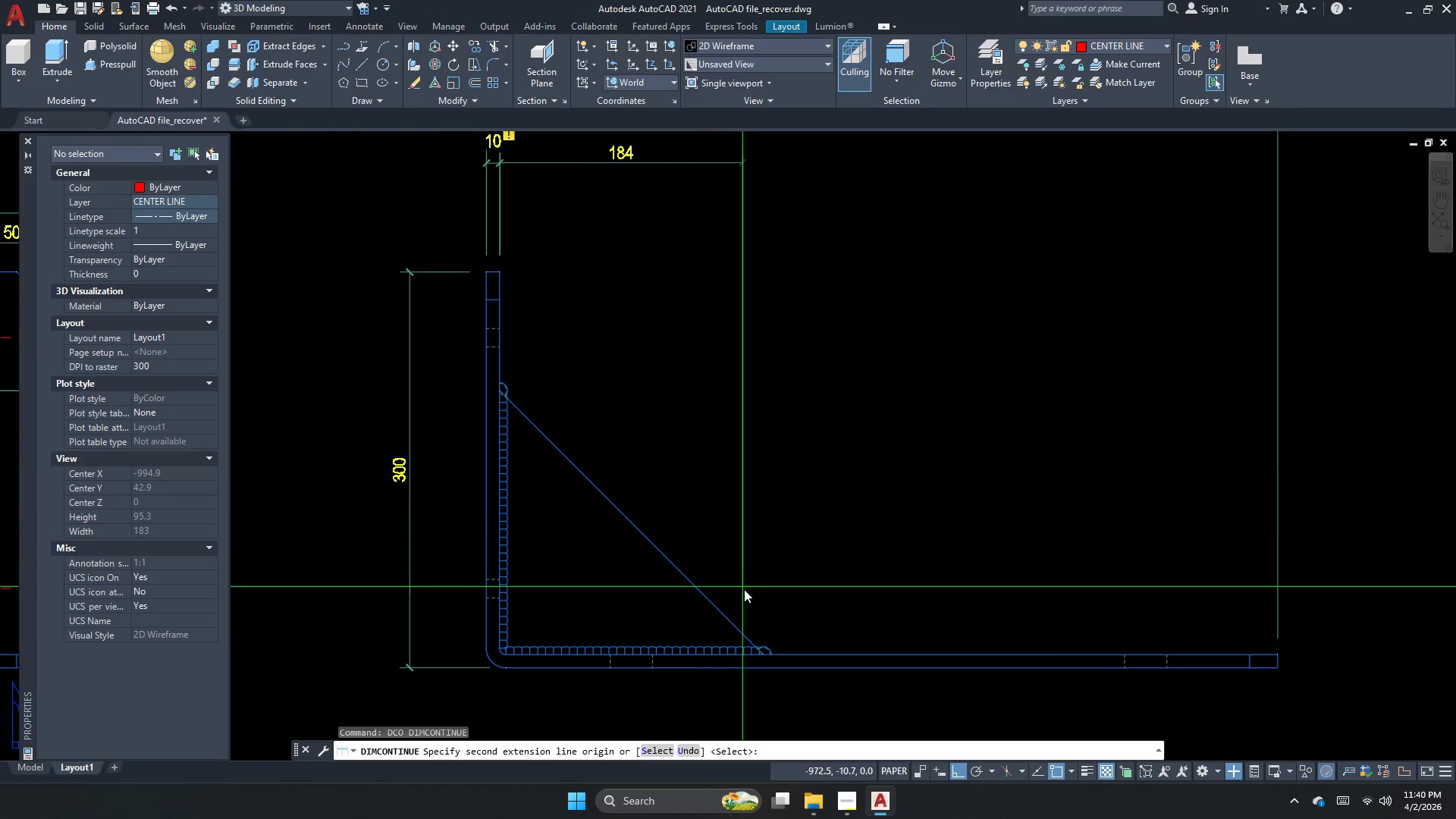 
scroll: coordinate [752, 661], scroll_direction: up, amount: 4.0
 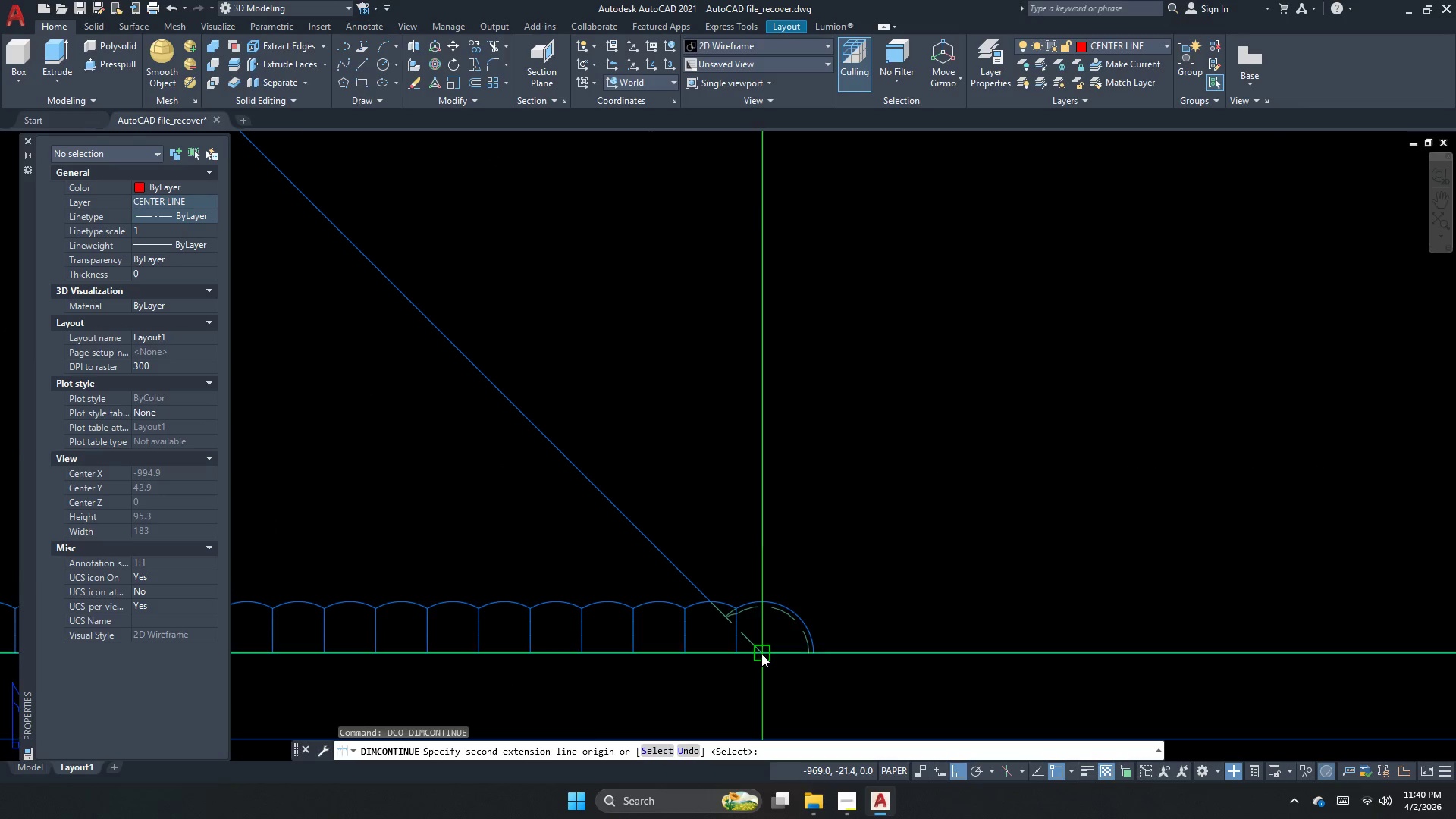 
left_click_drag(start_coordinate=[761, 654], to_coordinate=[736, 654])
 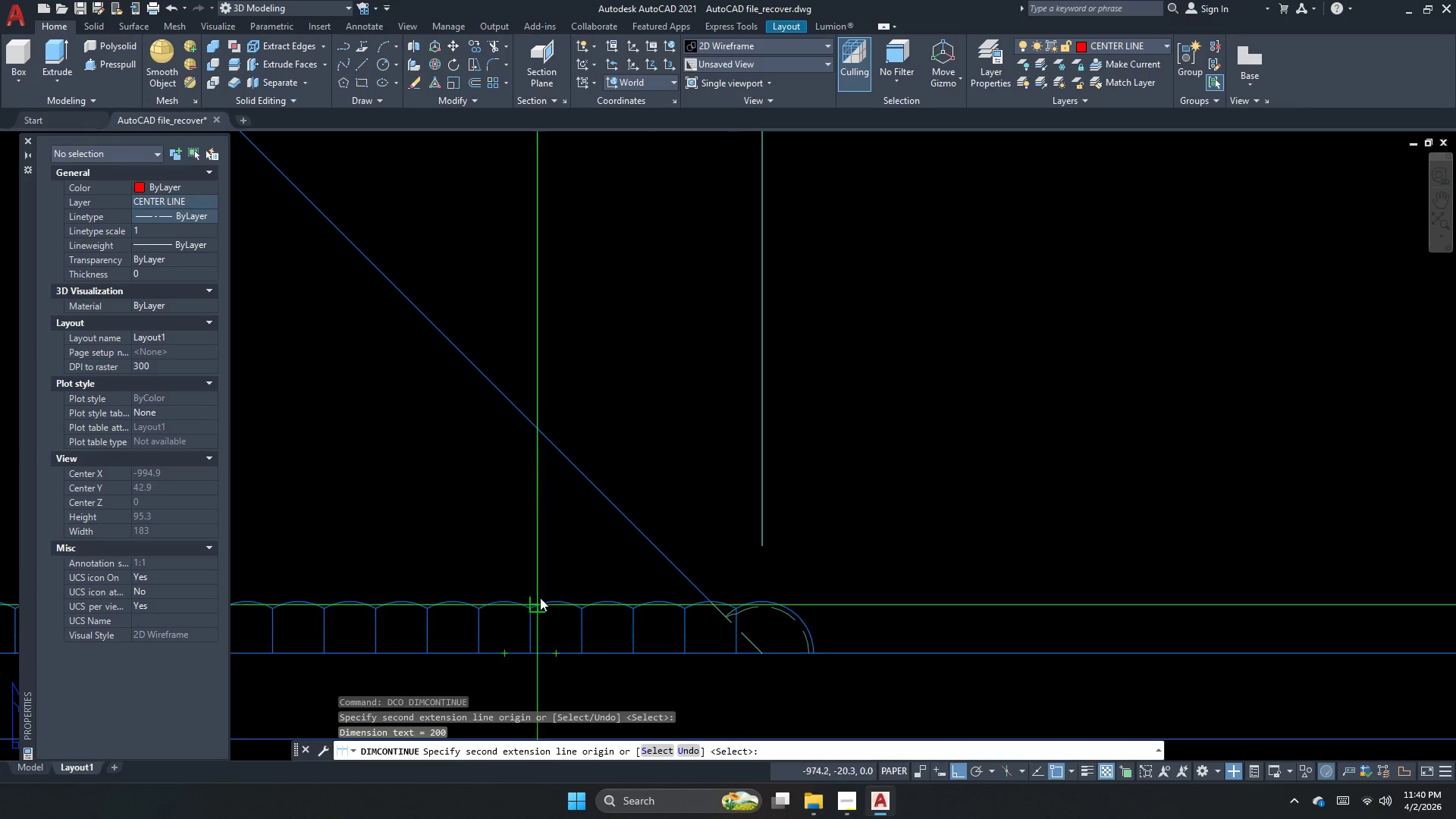 
scroll: coordinate [689, 538], scroll_direction: down, amount: 5.0
 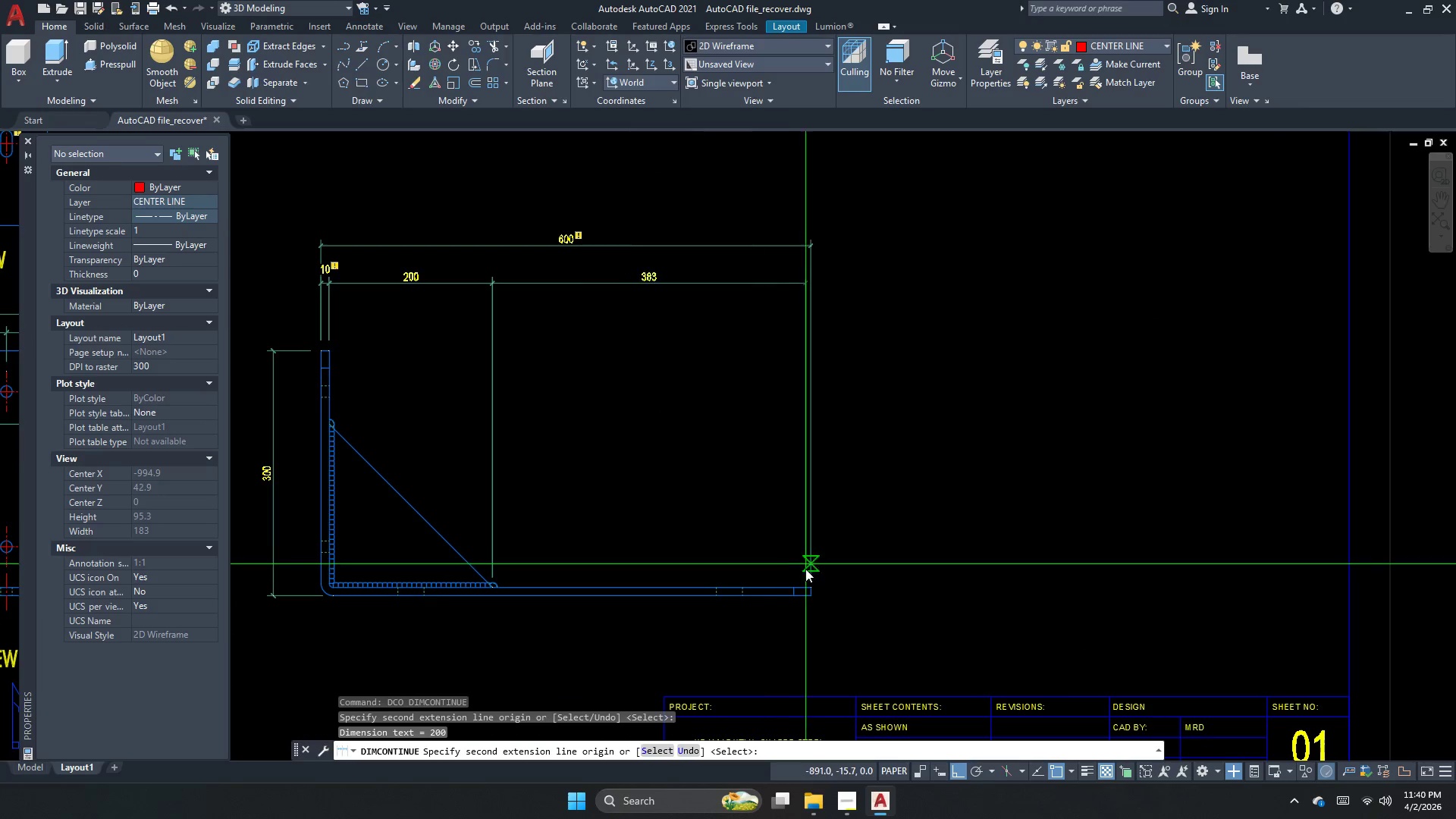 
scroll: coordinate [808, 587], scroll_direction: up, amount: 3.0
 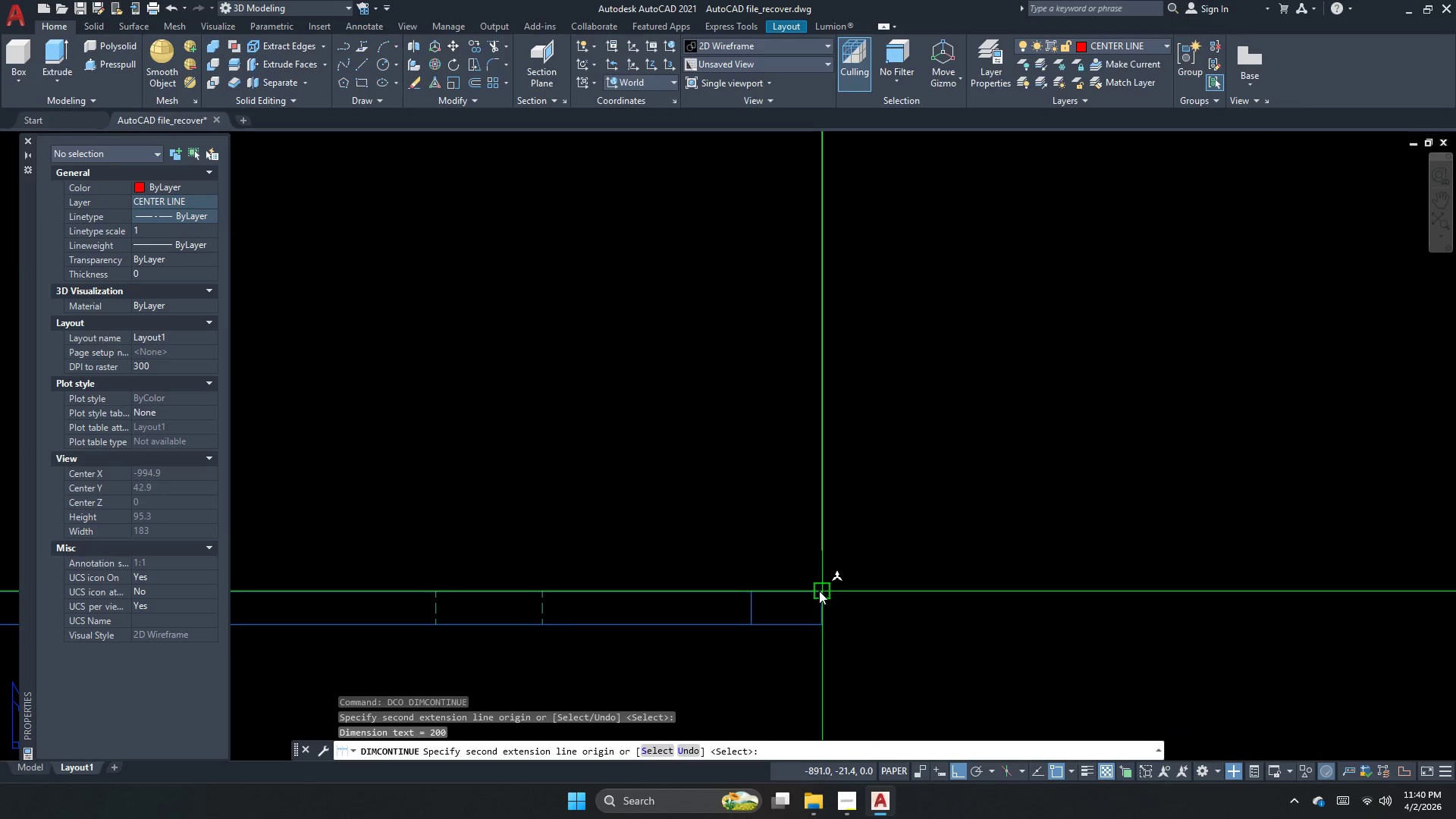 
left_click([819, 595])
 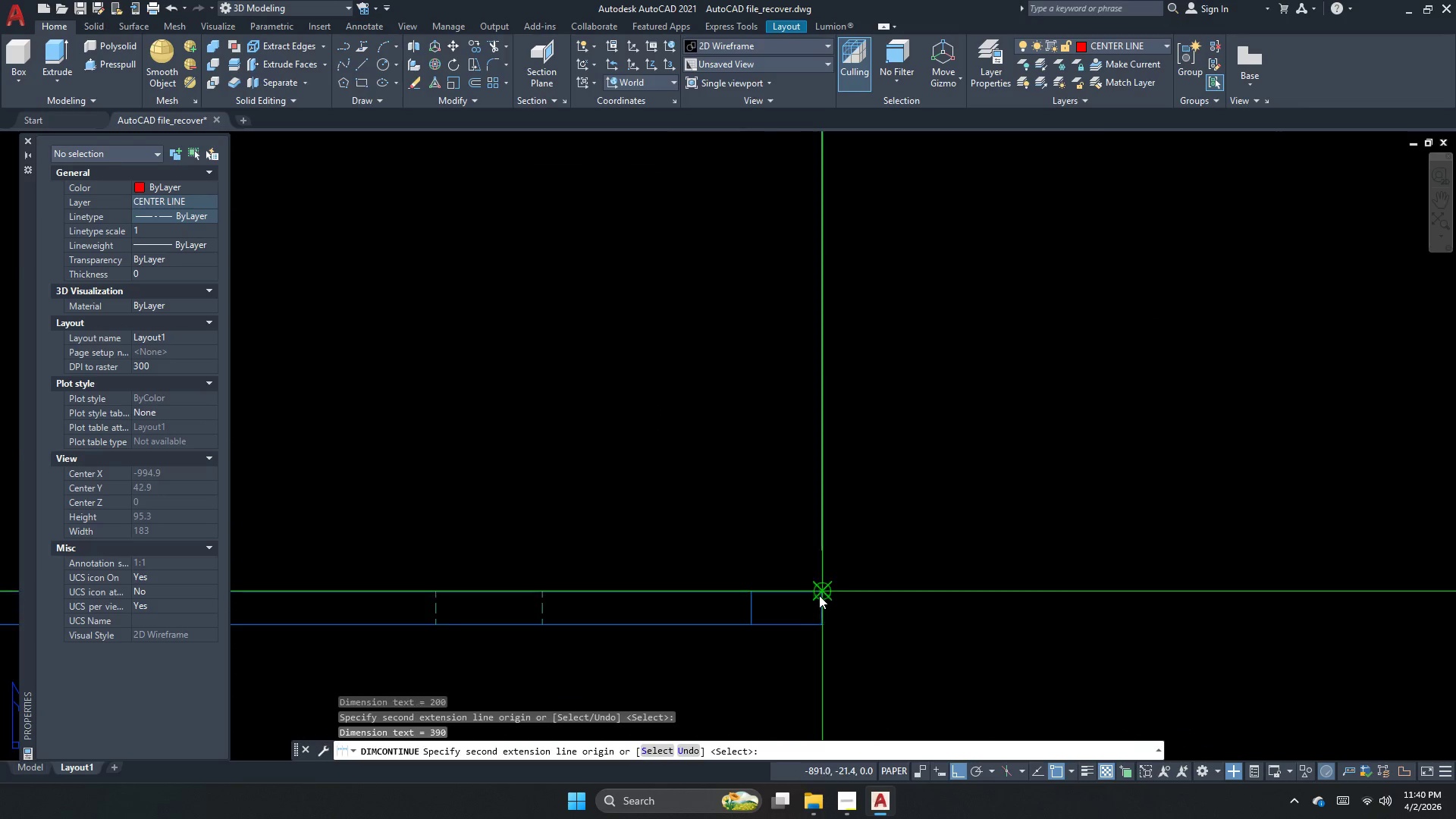 
key(Escape)
 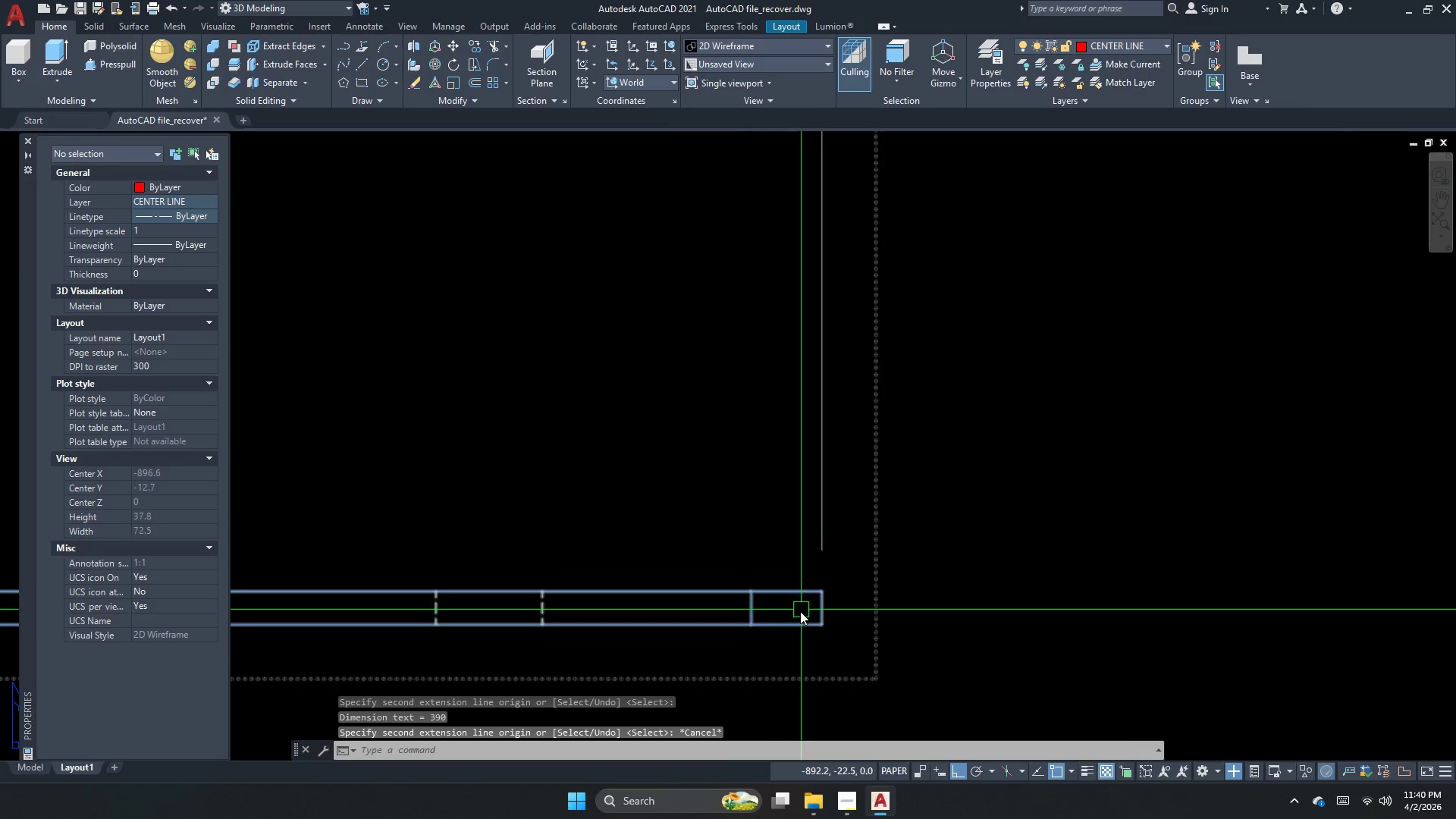 
key(Escape)
 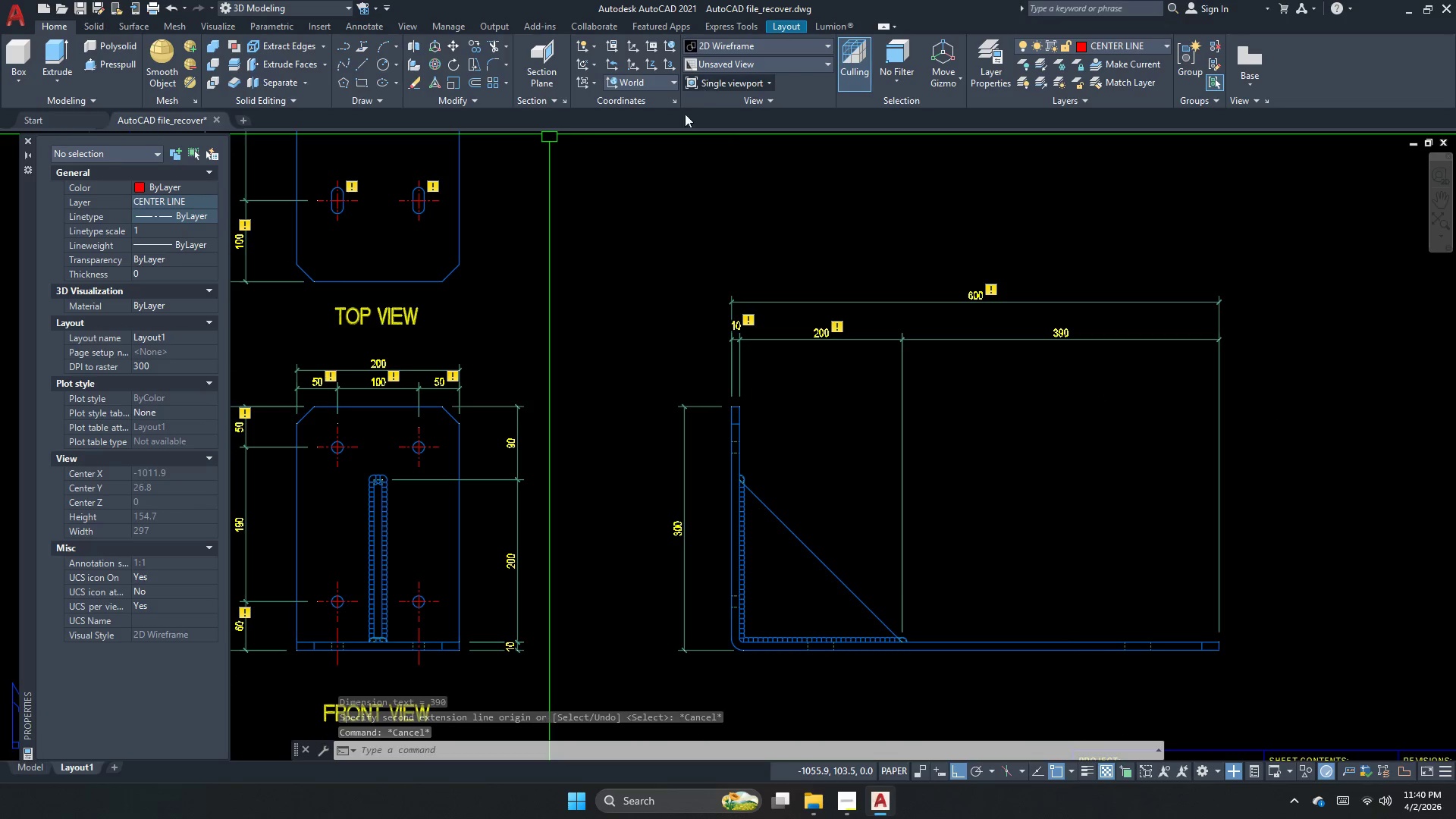 
scroll: coordinate [444, 545], scroll_direction: down, amount: 5.0
 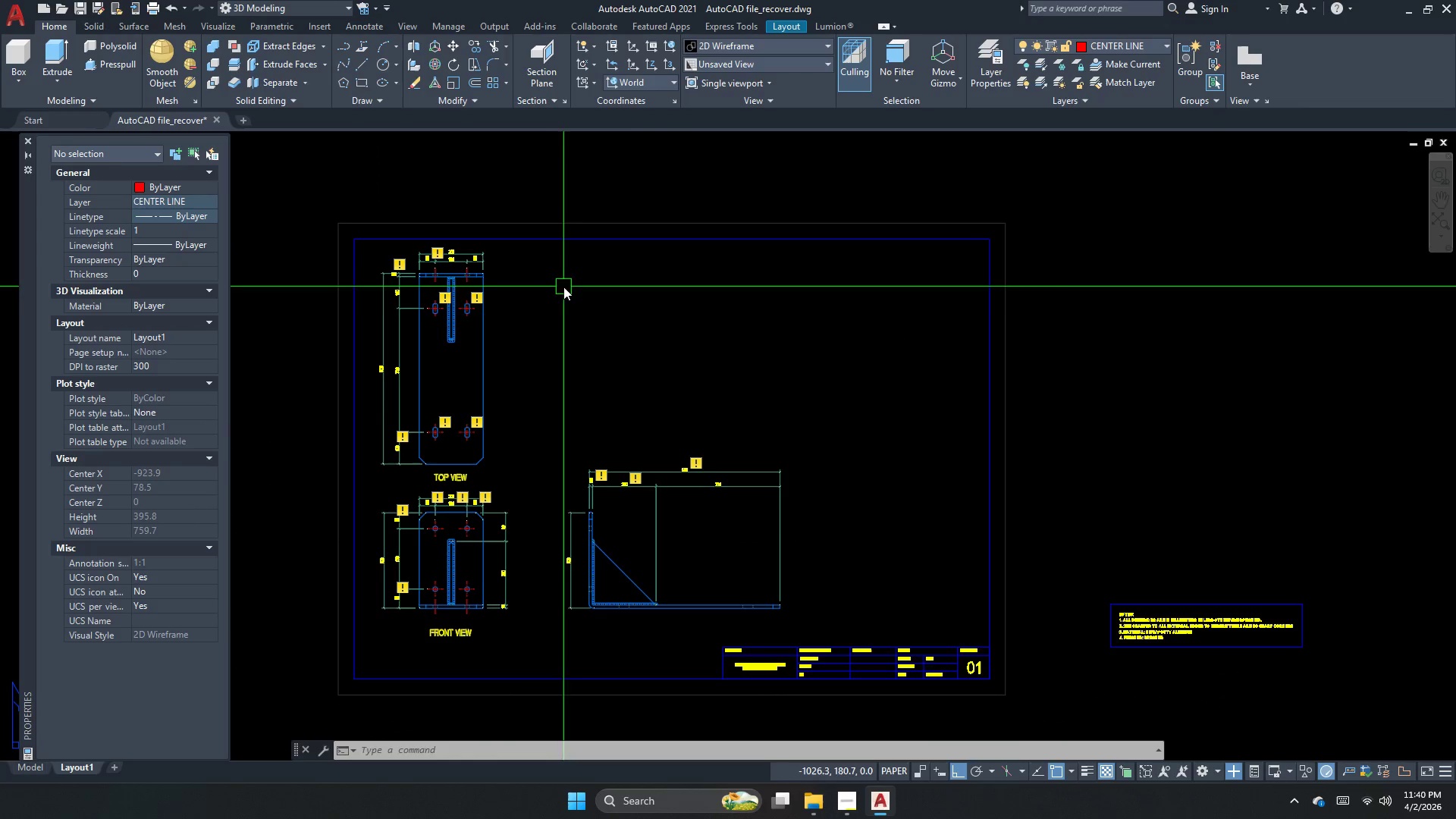 
scroll: coordinate [337, 629], scroll_direction: up, amount: 1.0
 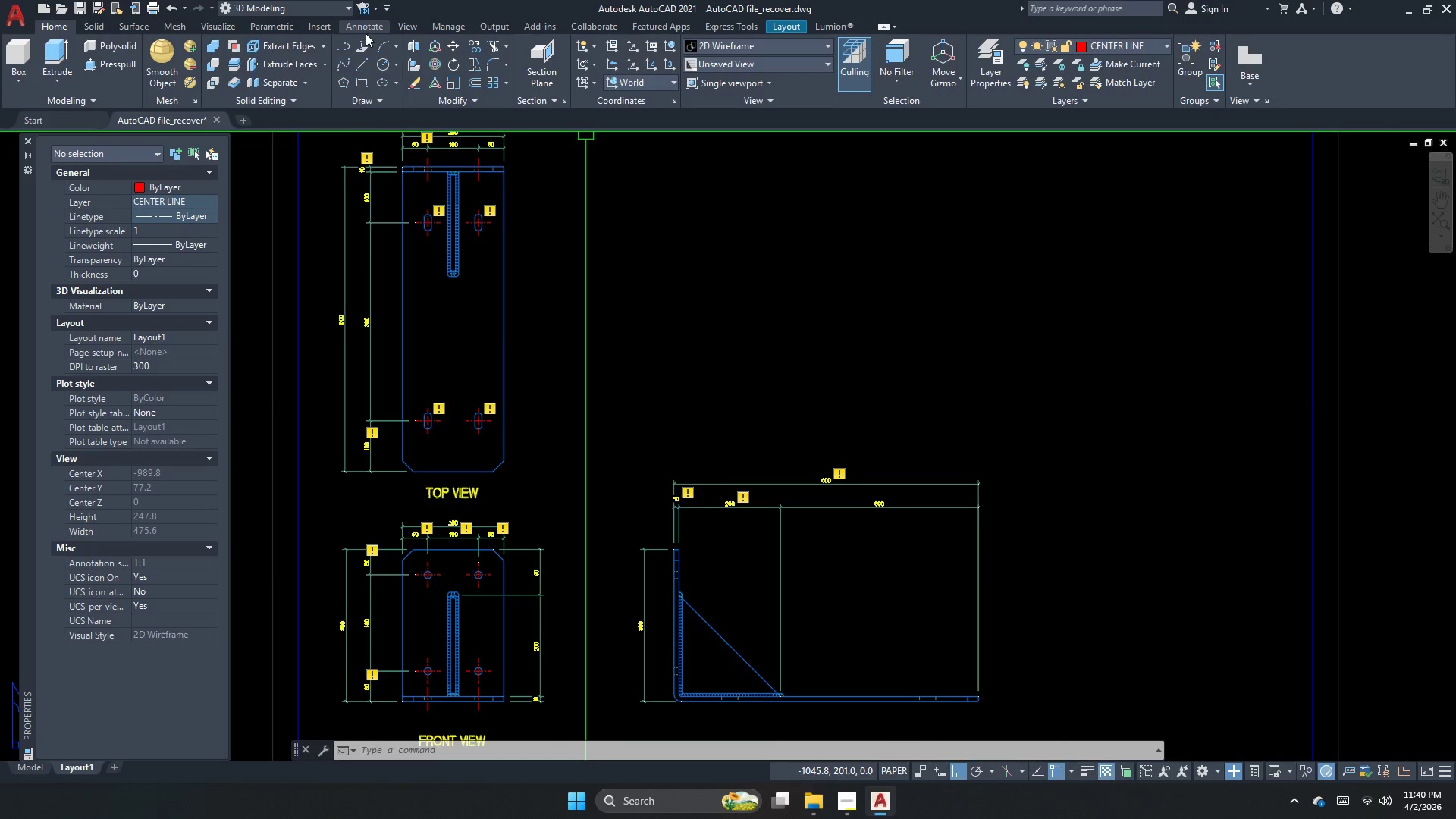 
double_click([206, 30])
 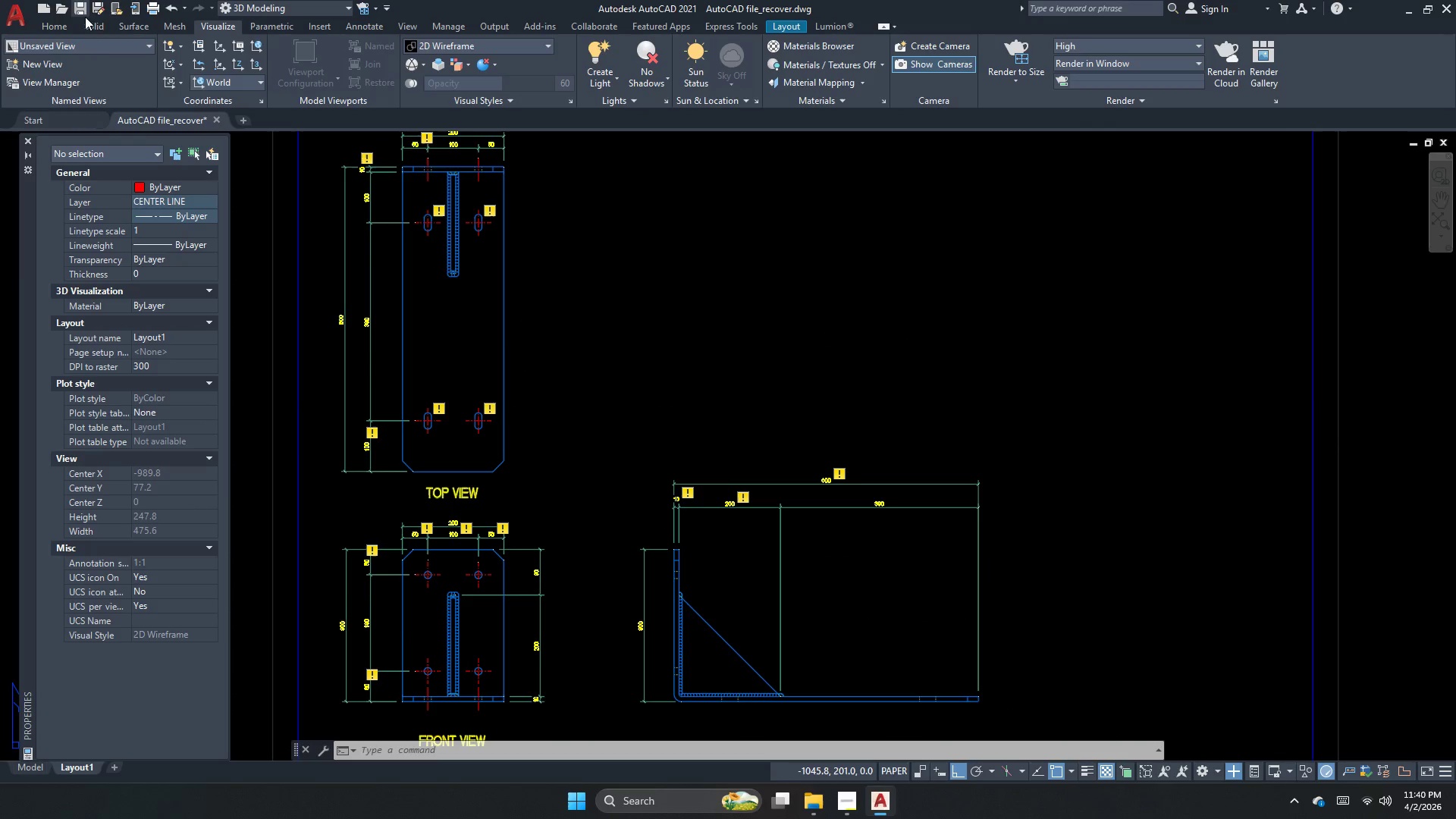 
left_click([135, 26])
 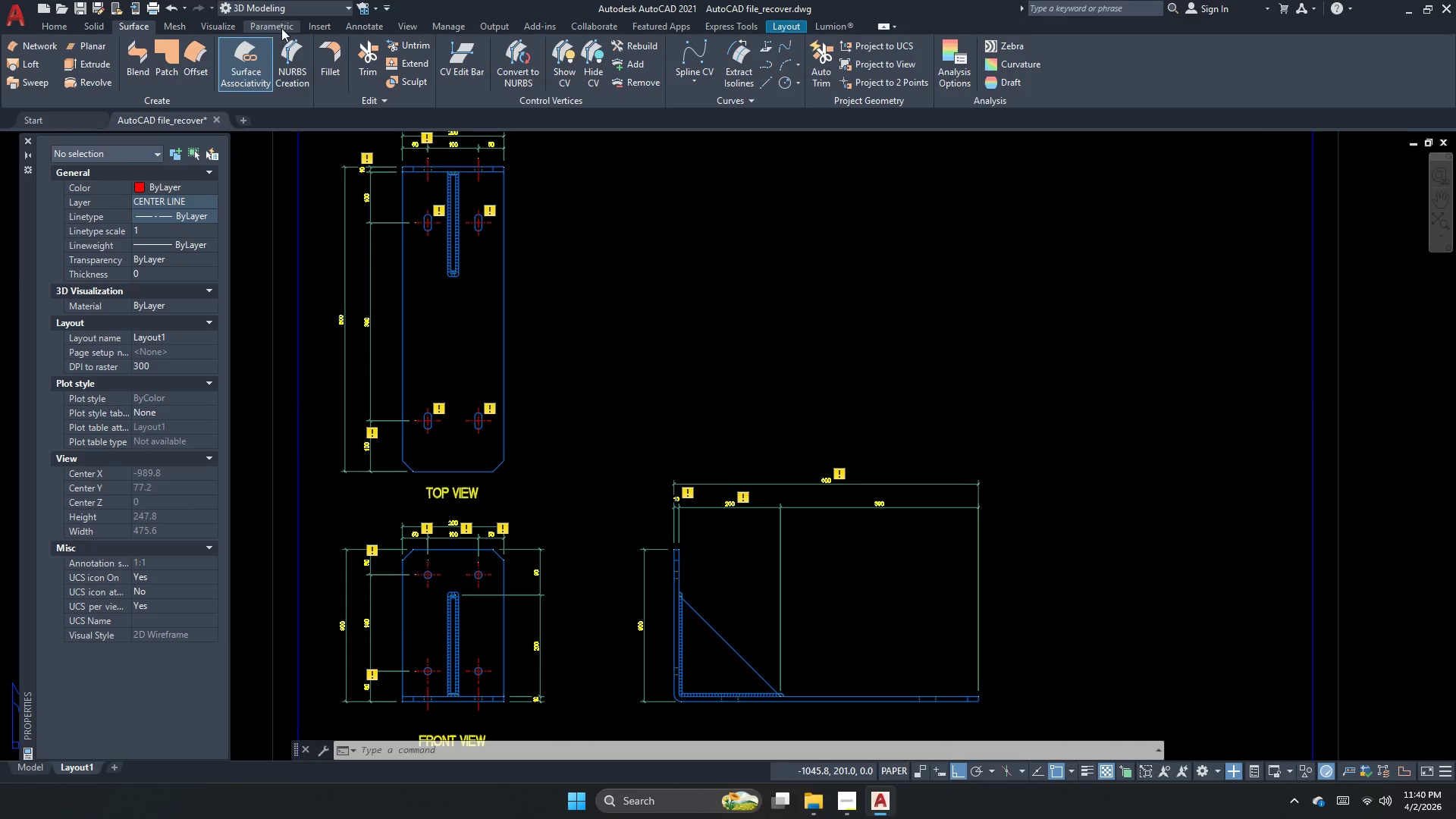 
left_click_drag(start_coordinate=[281, 28], to_coordinate=[287, 28])
 